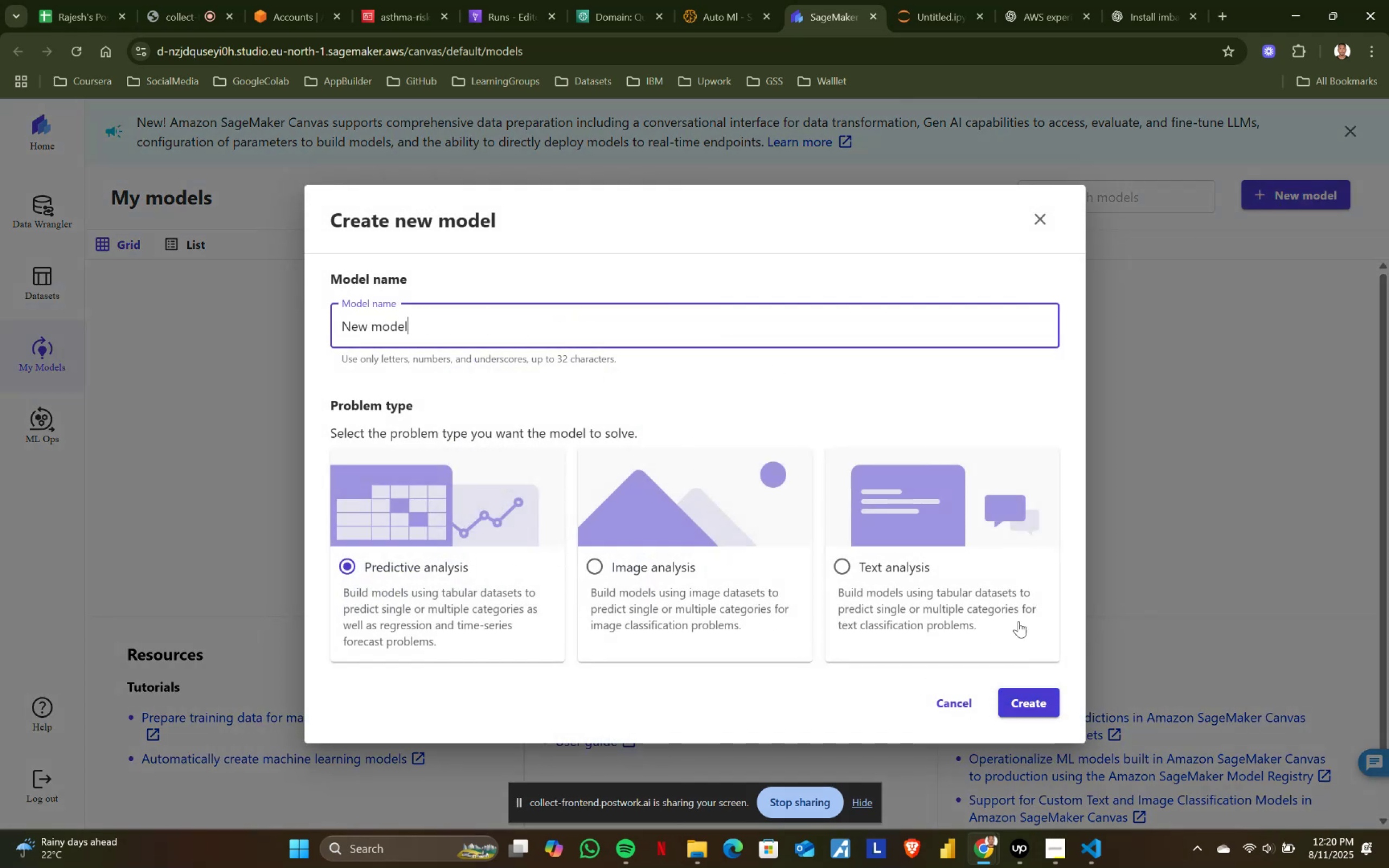 
left_click([1021, 692])
 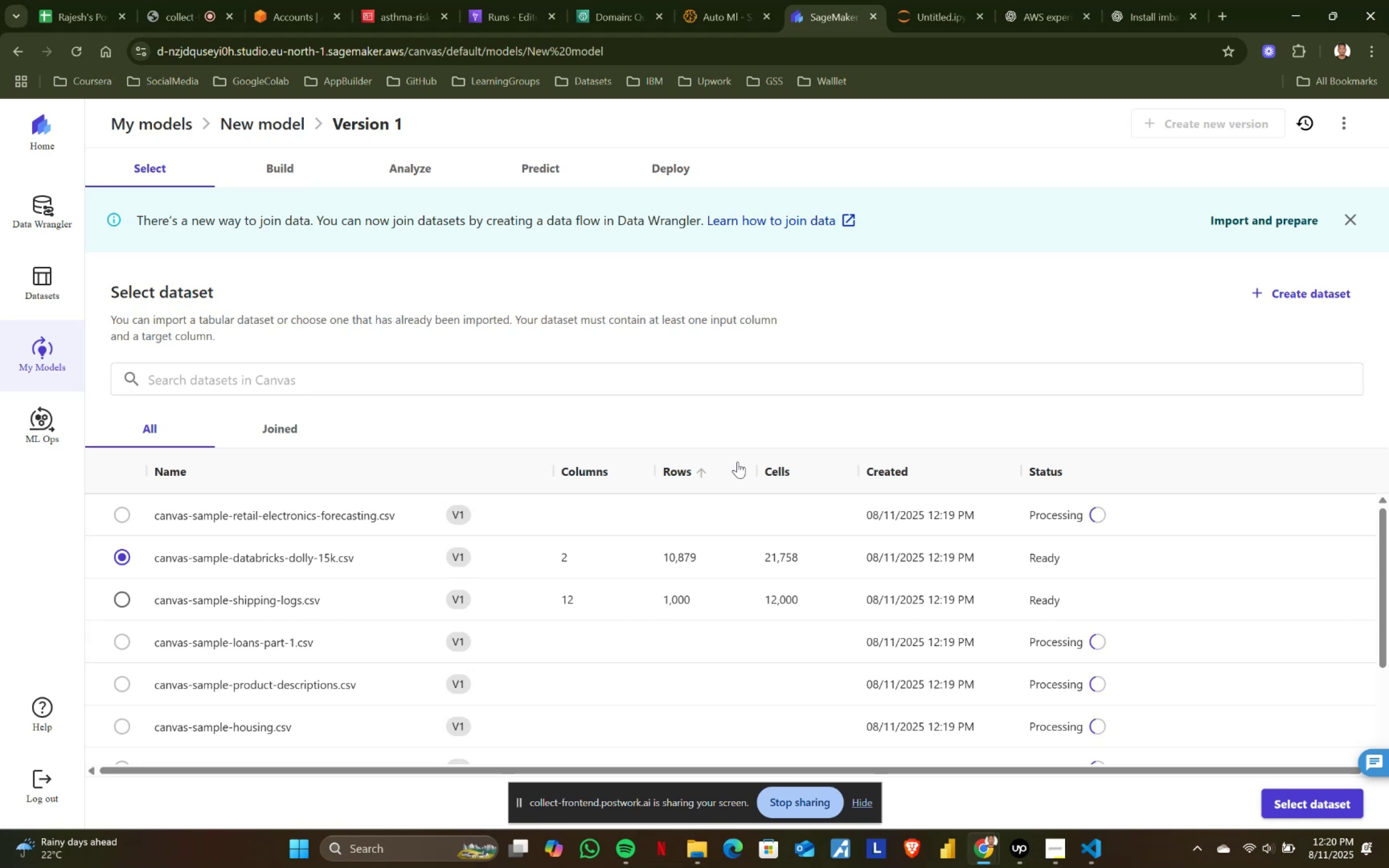 
wait(15.93)
 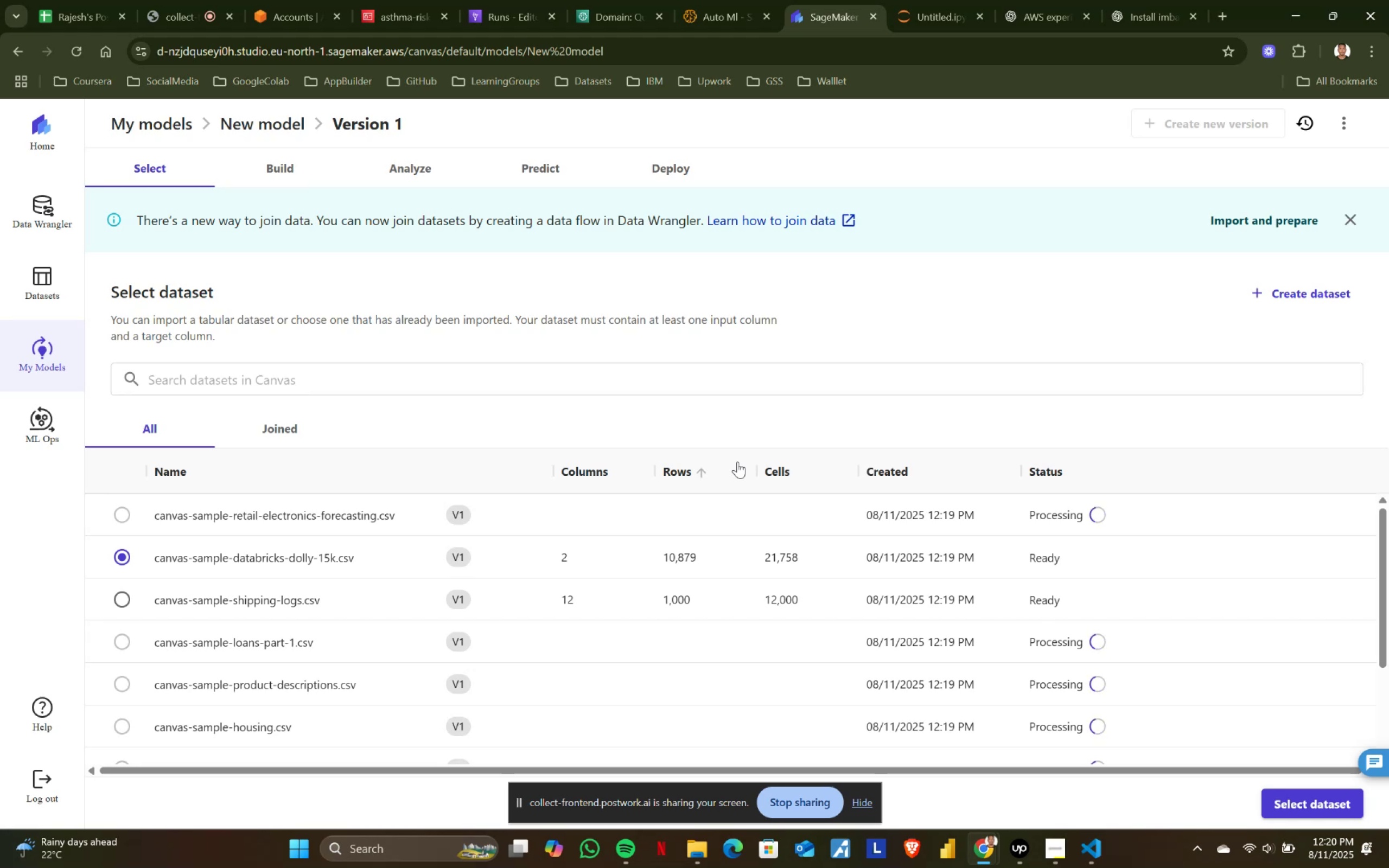 
scroll: coordinate [494, 521], scroll_direction: down, amount: 1.0
 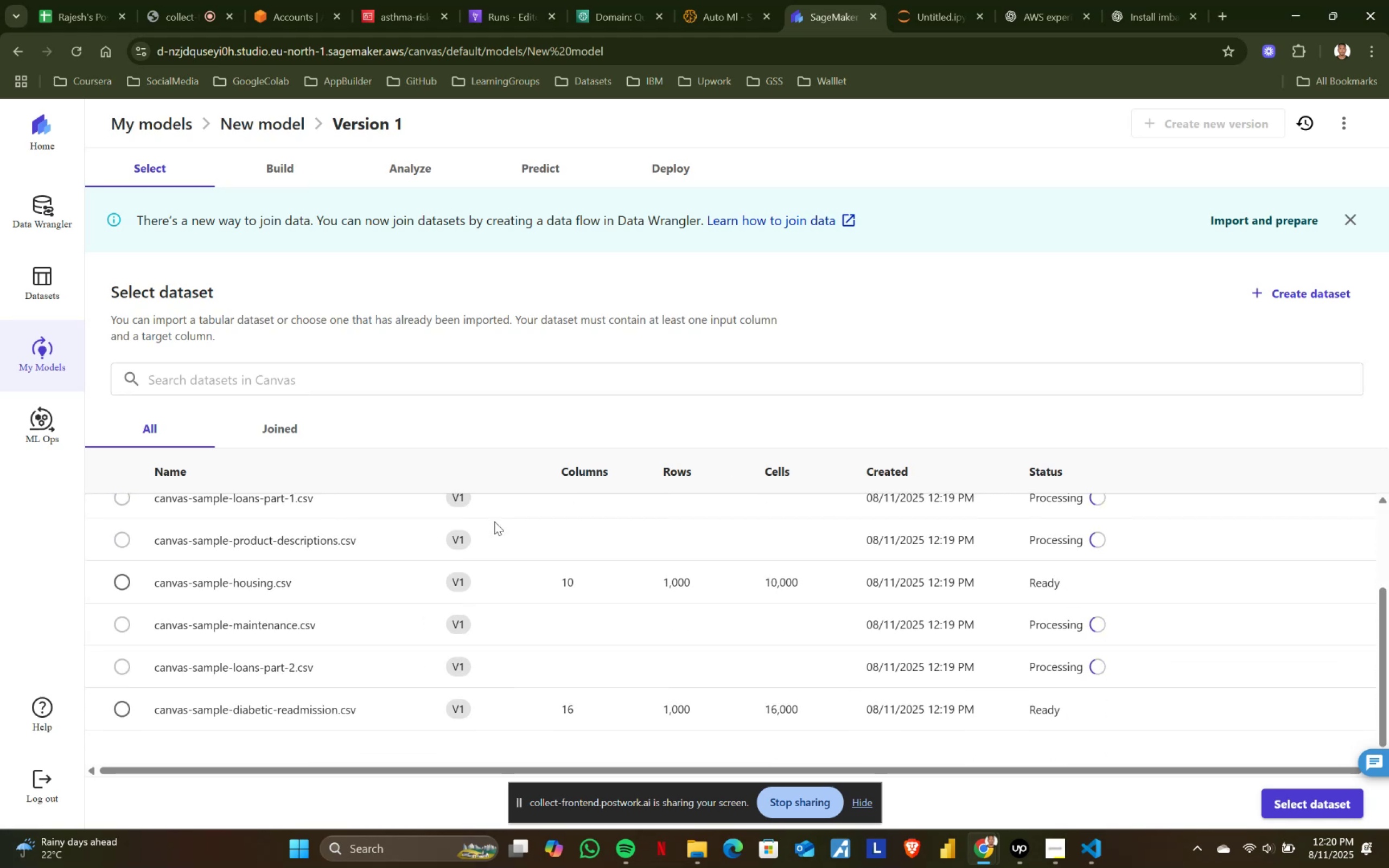 
scroll: coordinate [307, 653], scroll_direction: up, amount: 4.0
 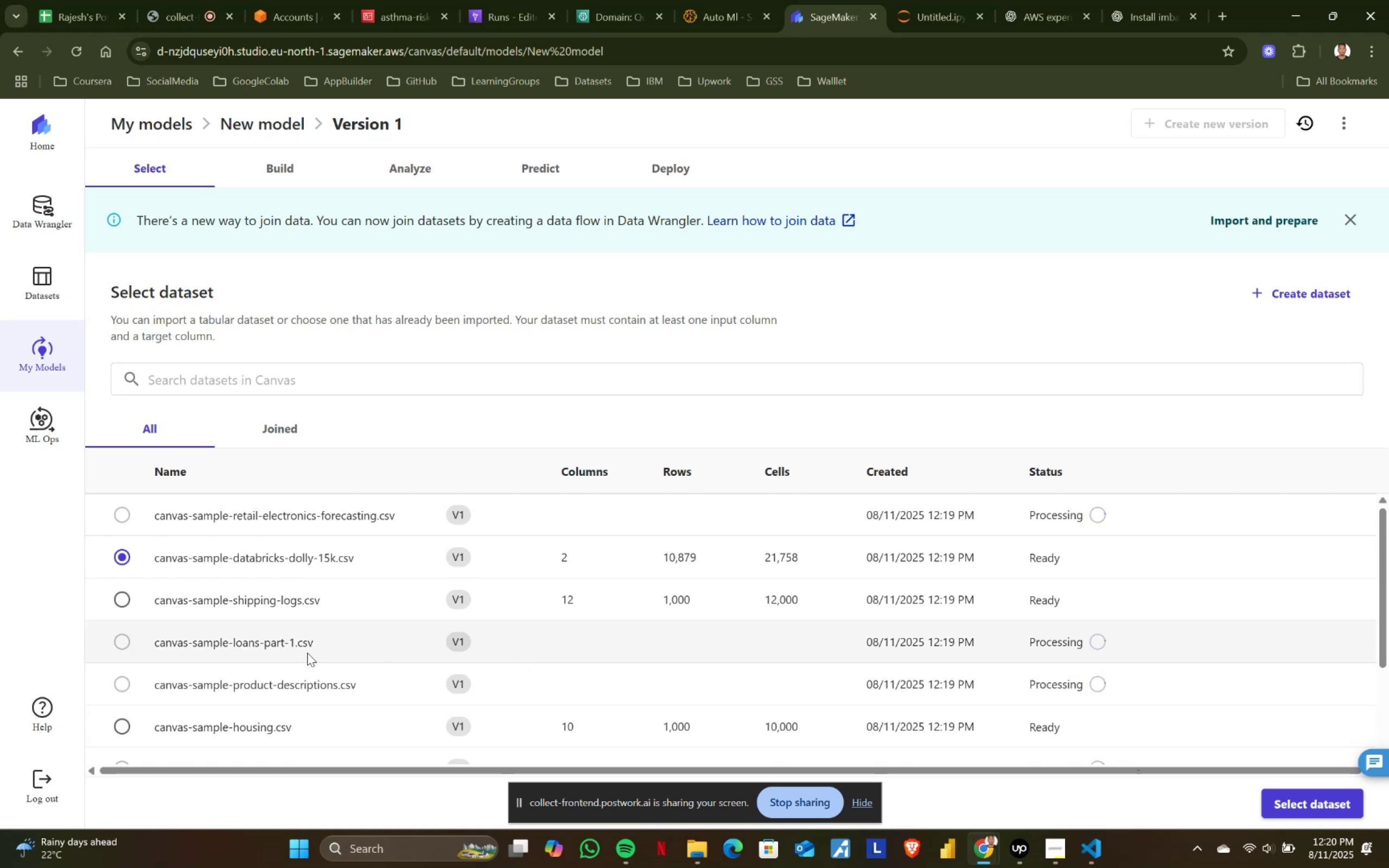 
scroll: coordinate [307, 653], scroll_direction: down, amount: 5.0
 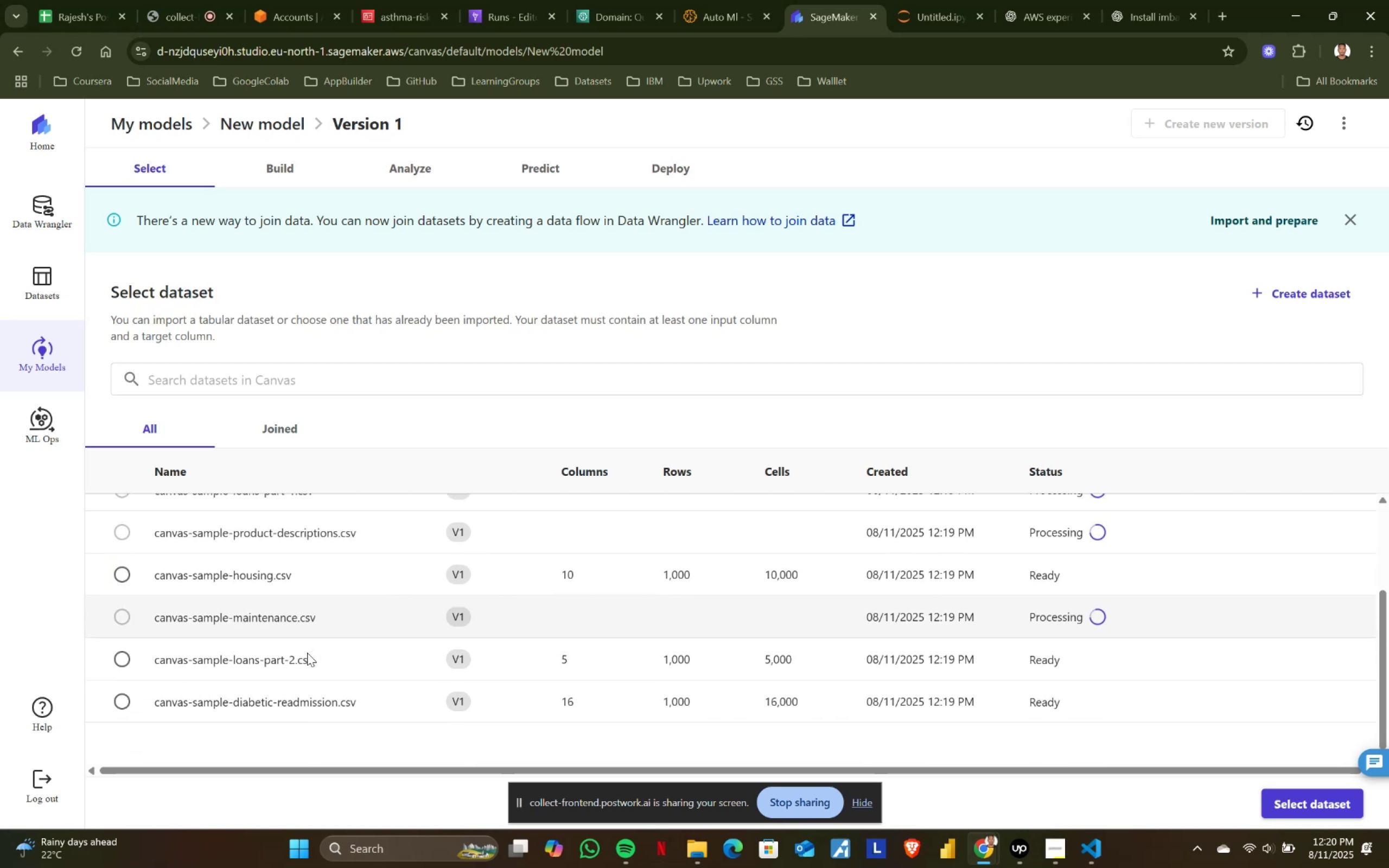 
scroll: coordinate [307, 653], scroll_direction: up, amount: 5.0
 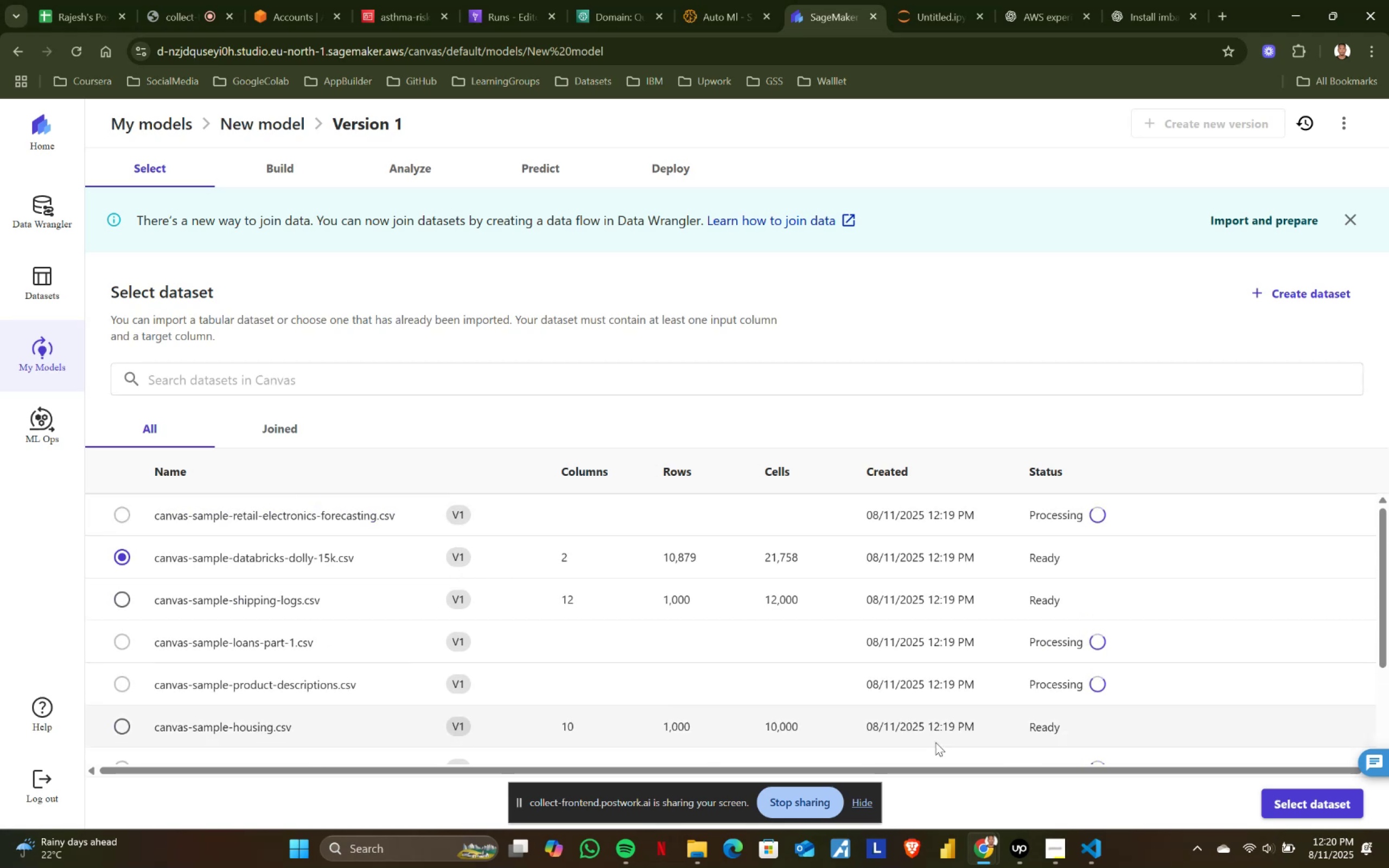 
left_click([1306, 801])
 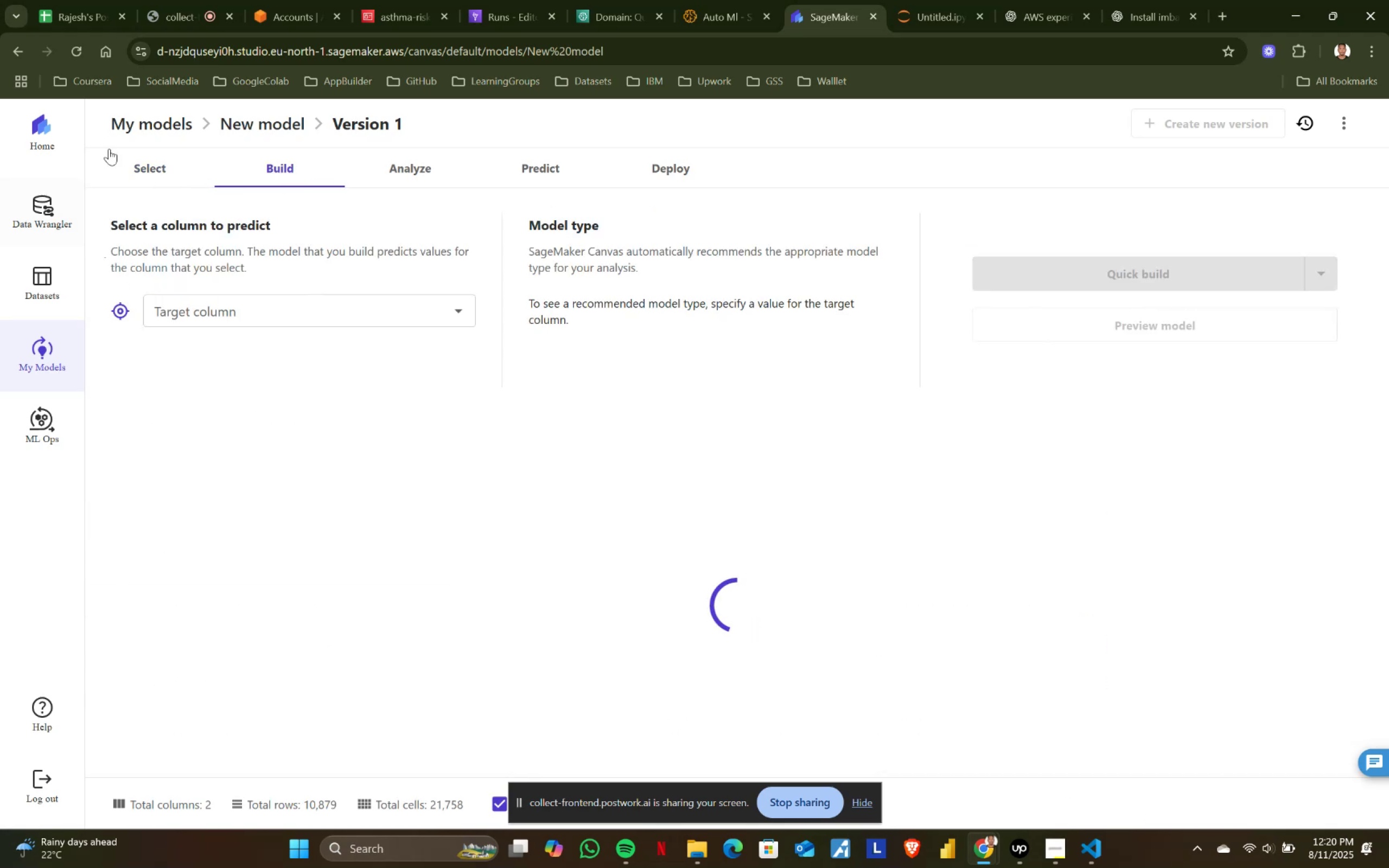 
left_click([133, 168])
 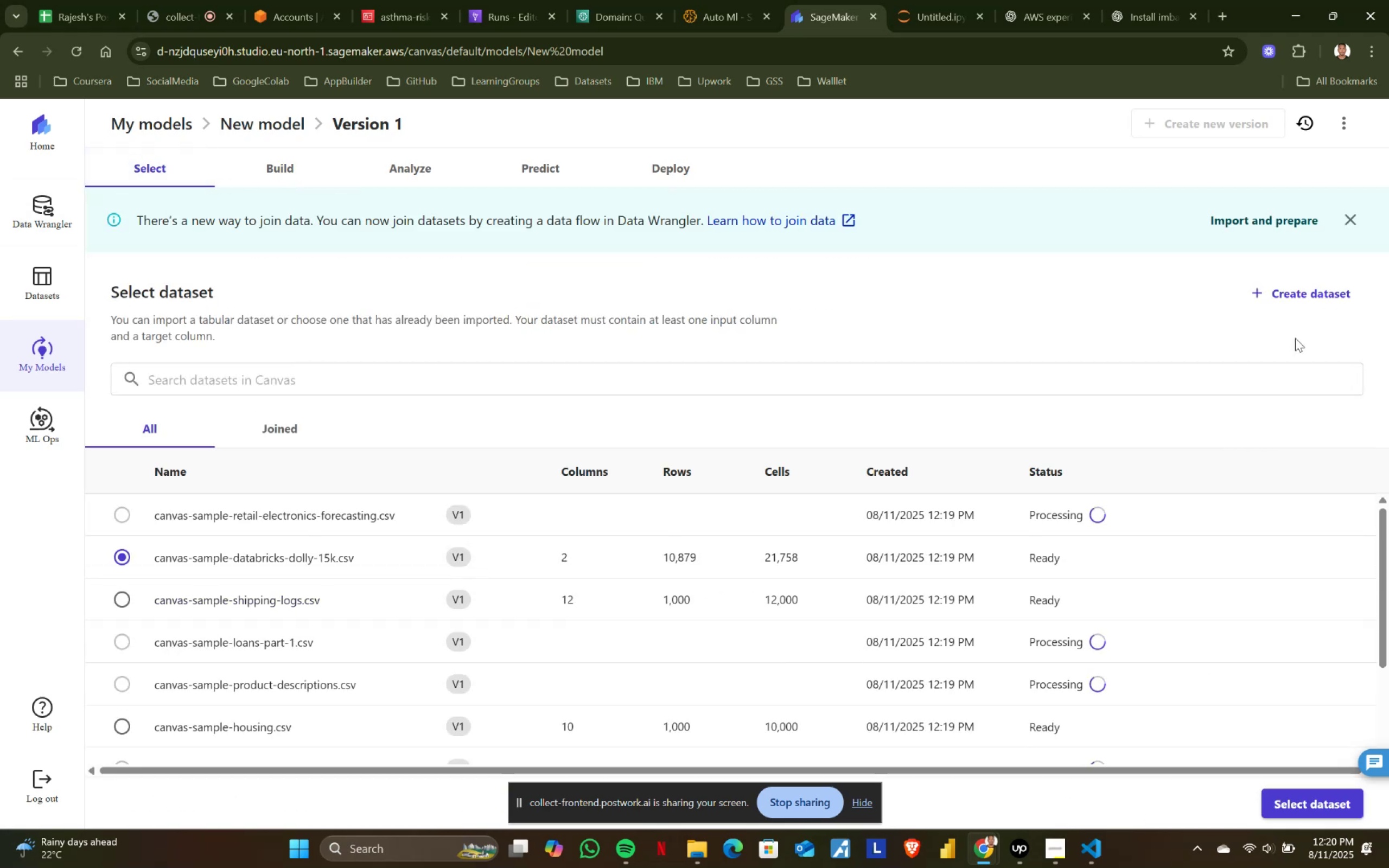 
left_click([1299, 296])
 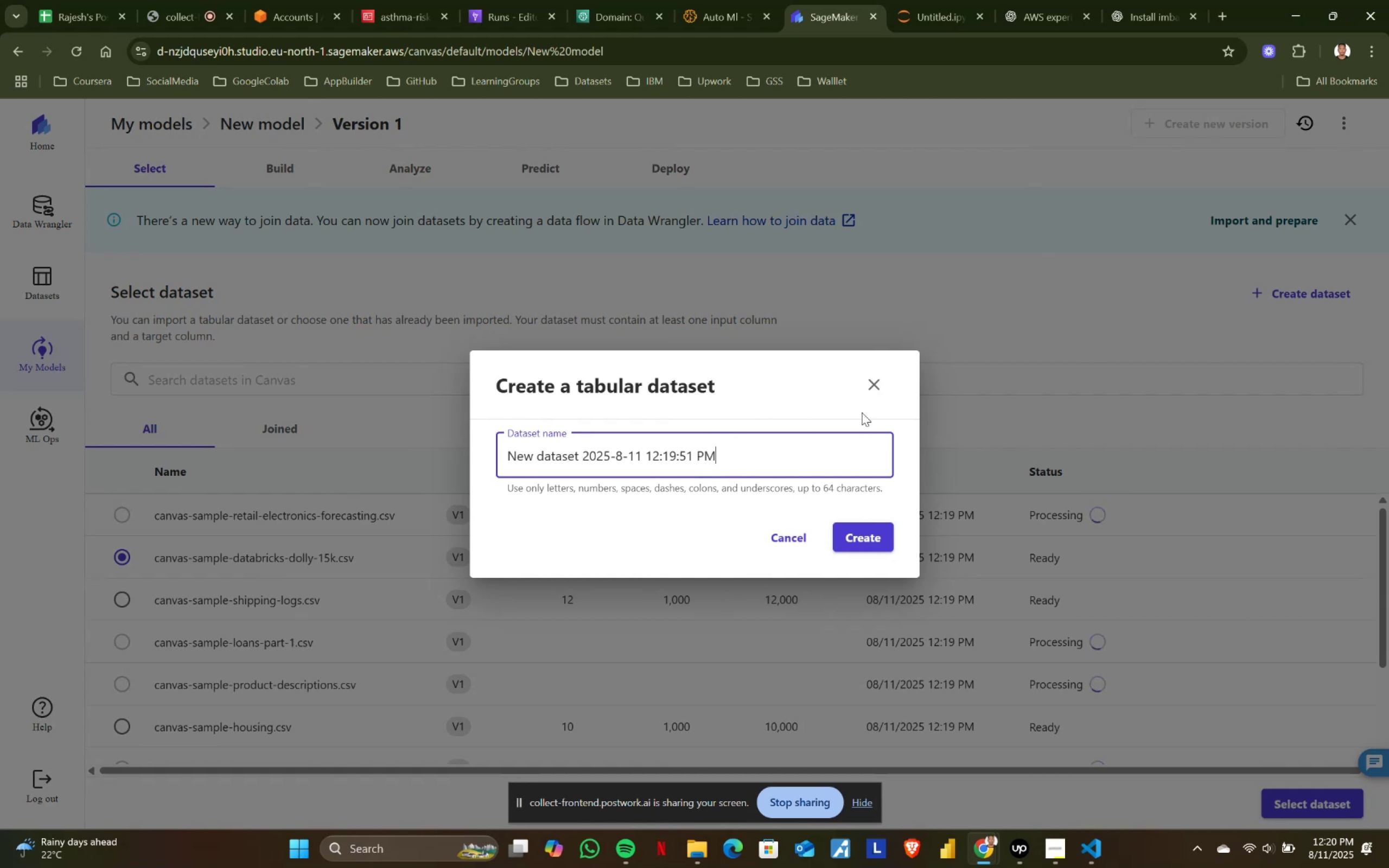 
left_click([877, 388])
 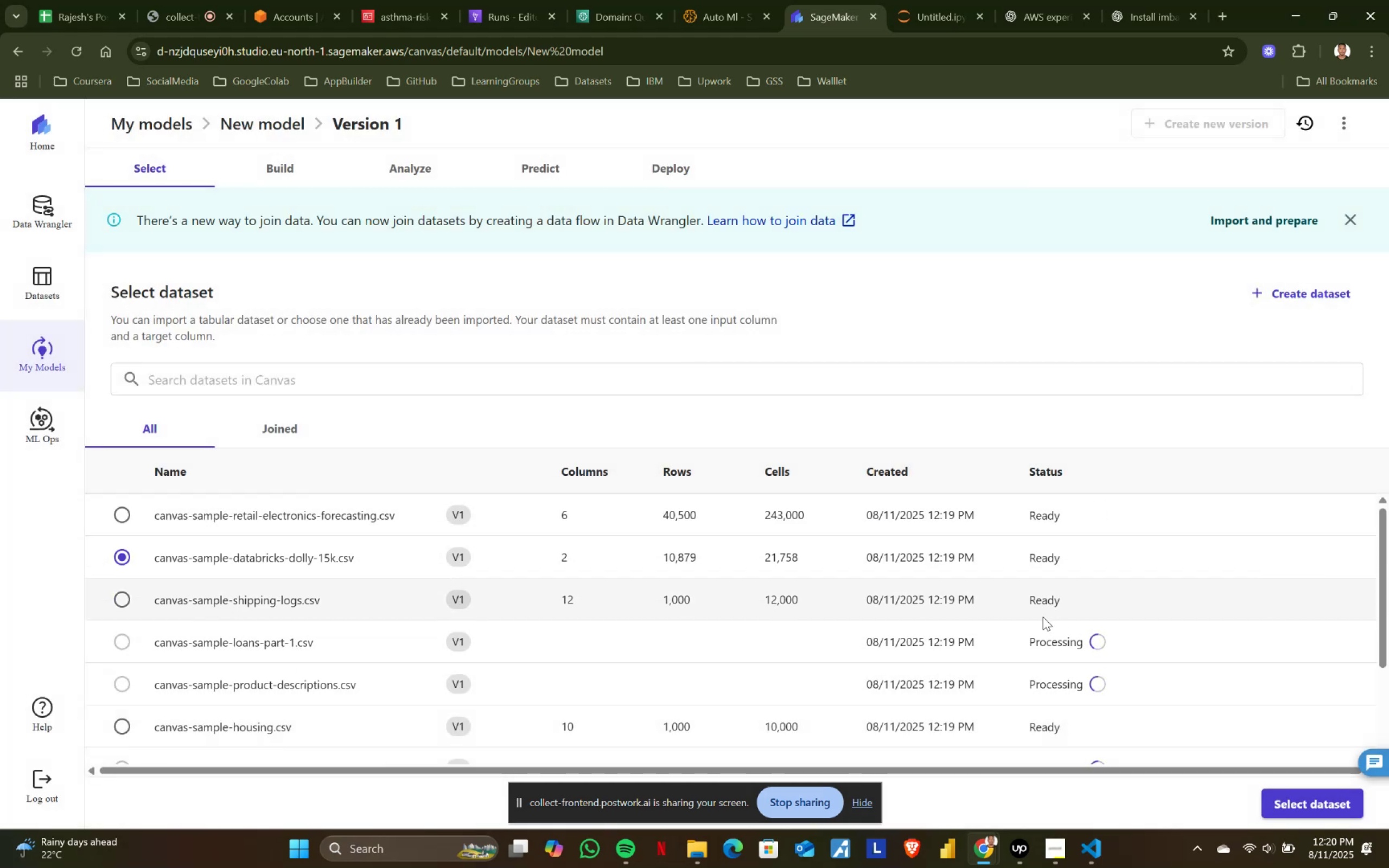 
wait(5.03)
 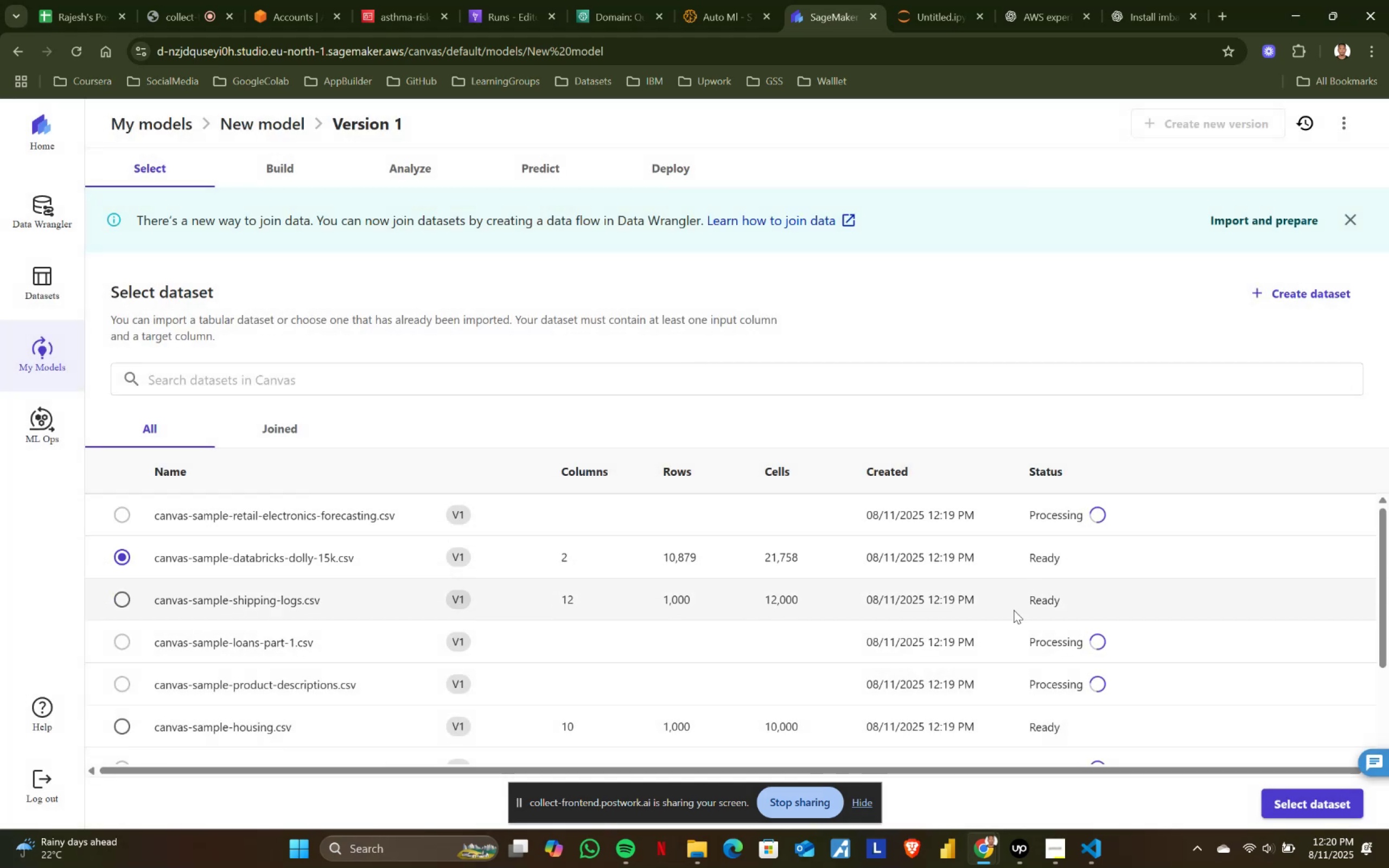 
left_click([1290, 292])
 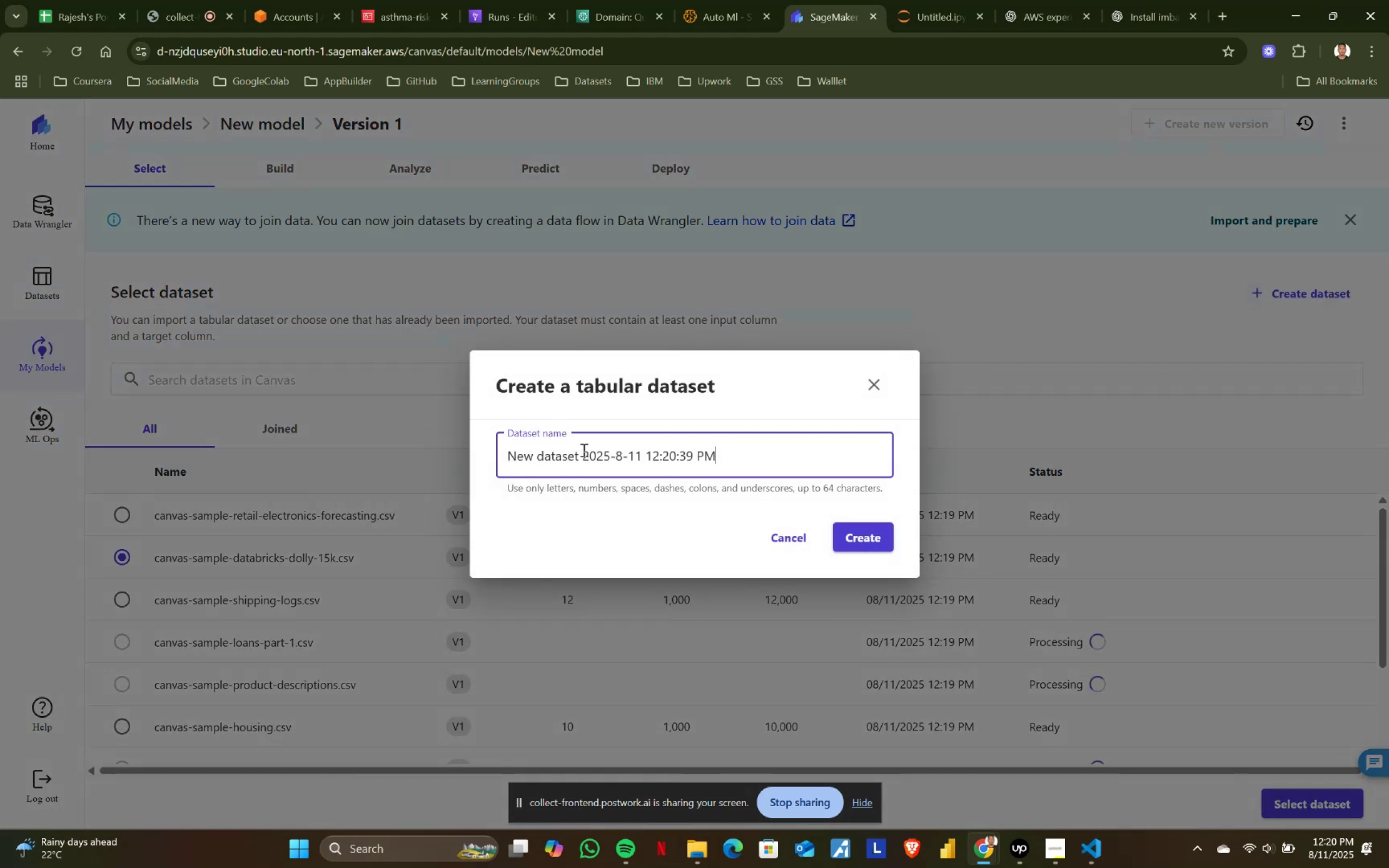 
left_click_drag(start_coordinate=[738, 450], to_coordinate=[437, 446])
 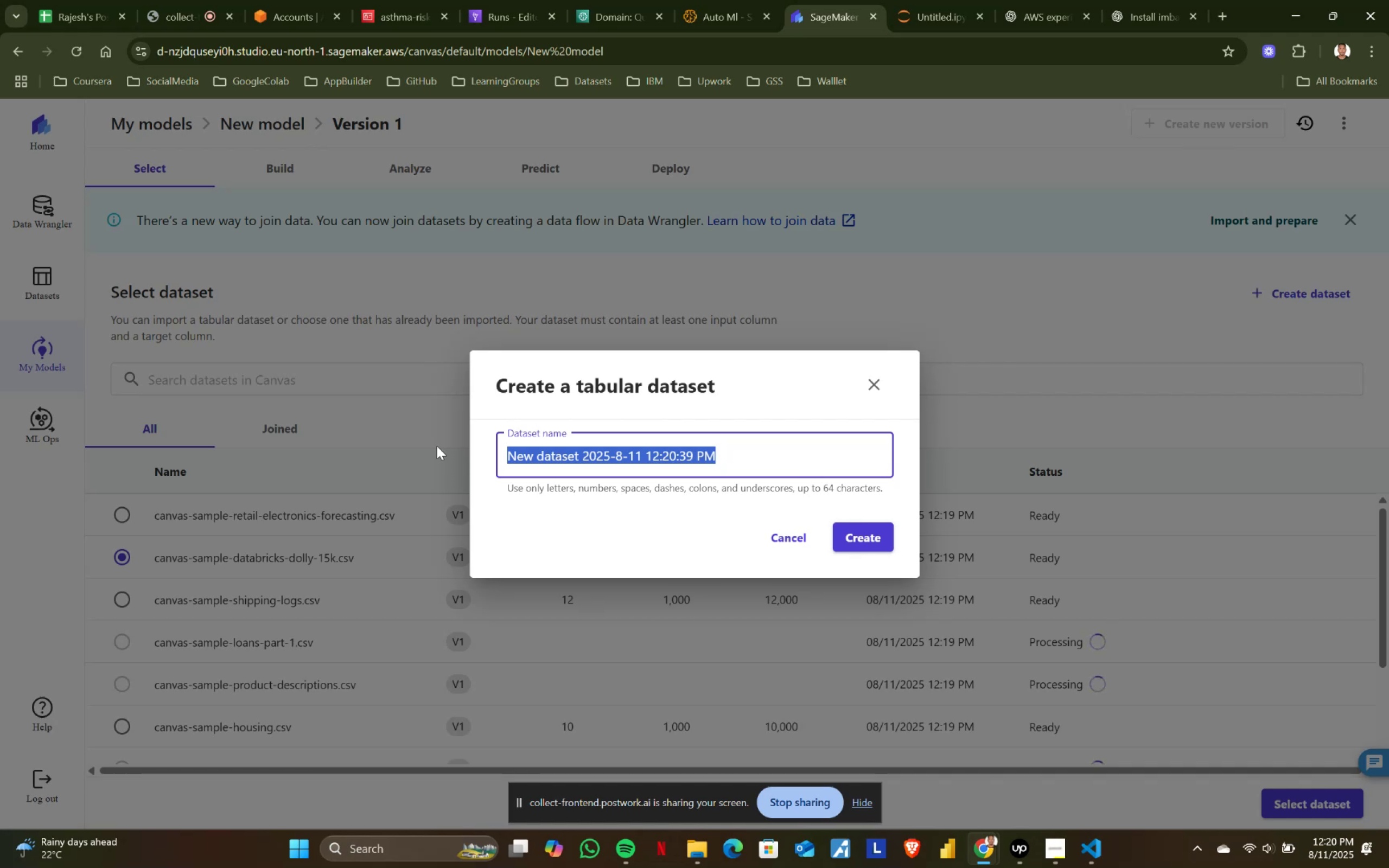 
hold_key(key=A, duration=0.33)
 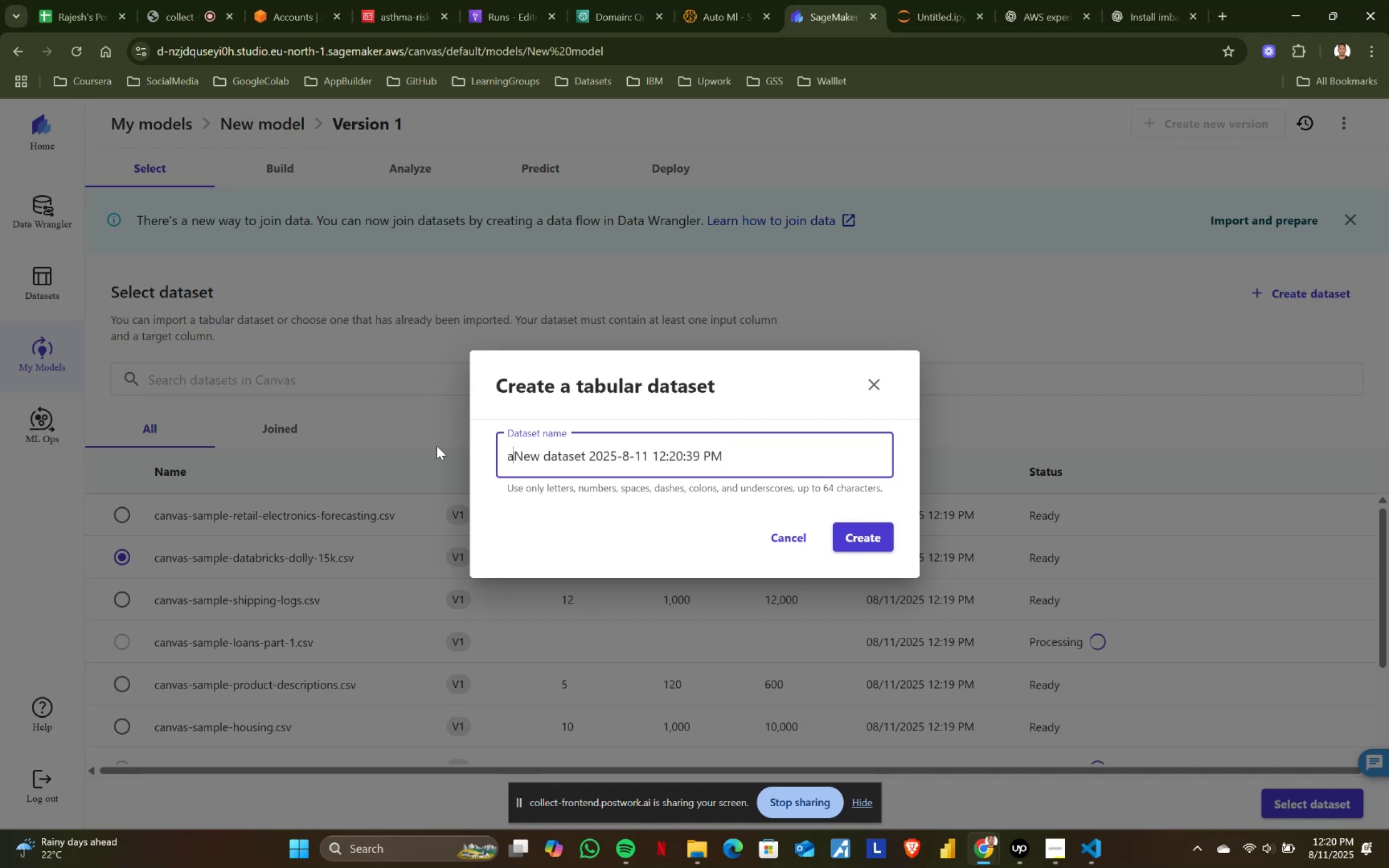 
type(st)
 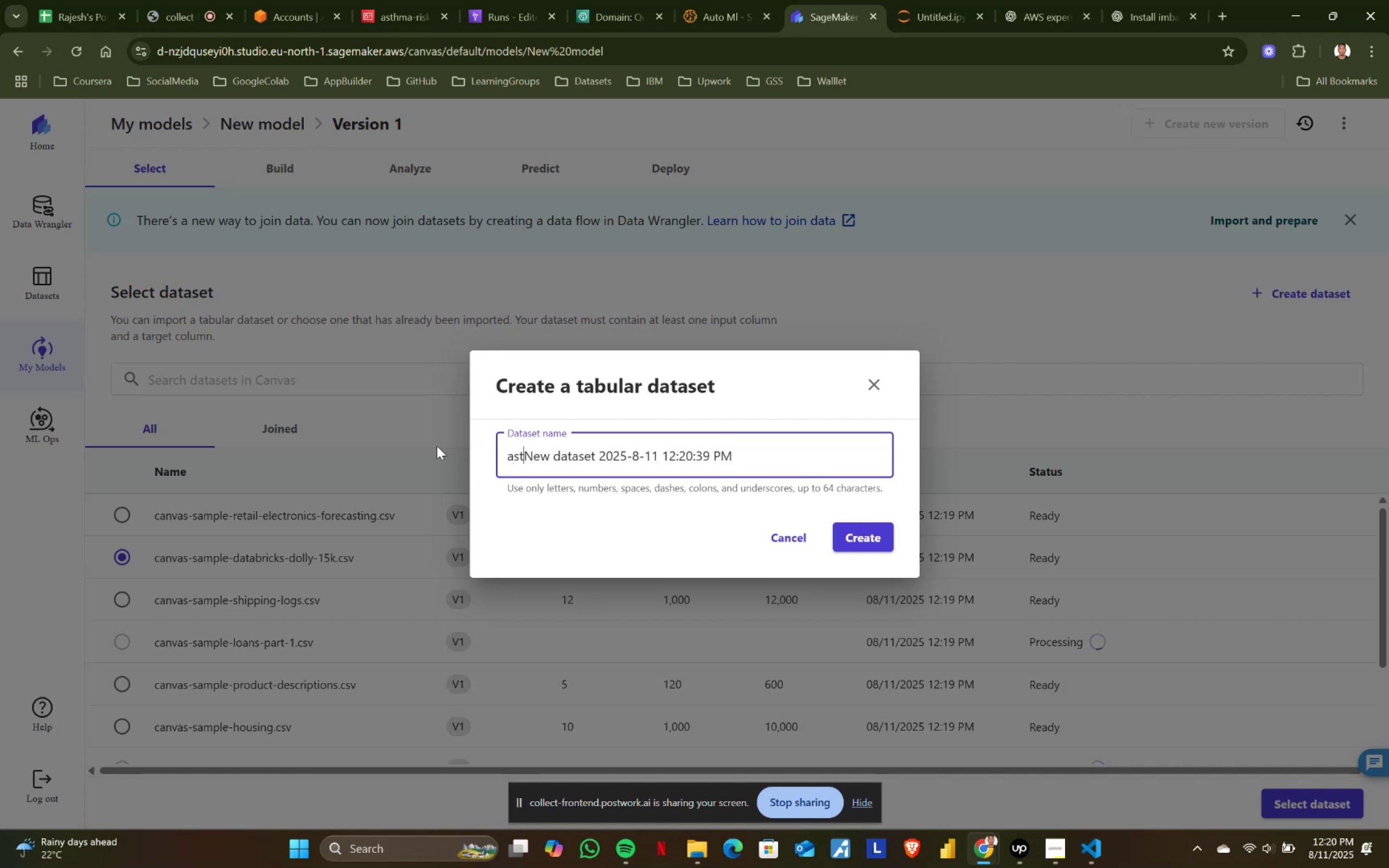 
key(Control+A)
 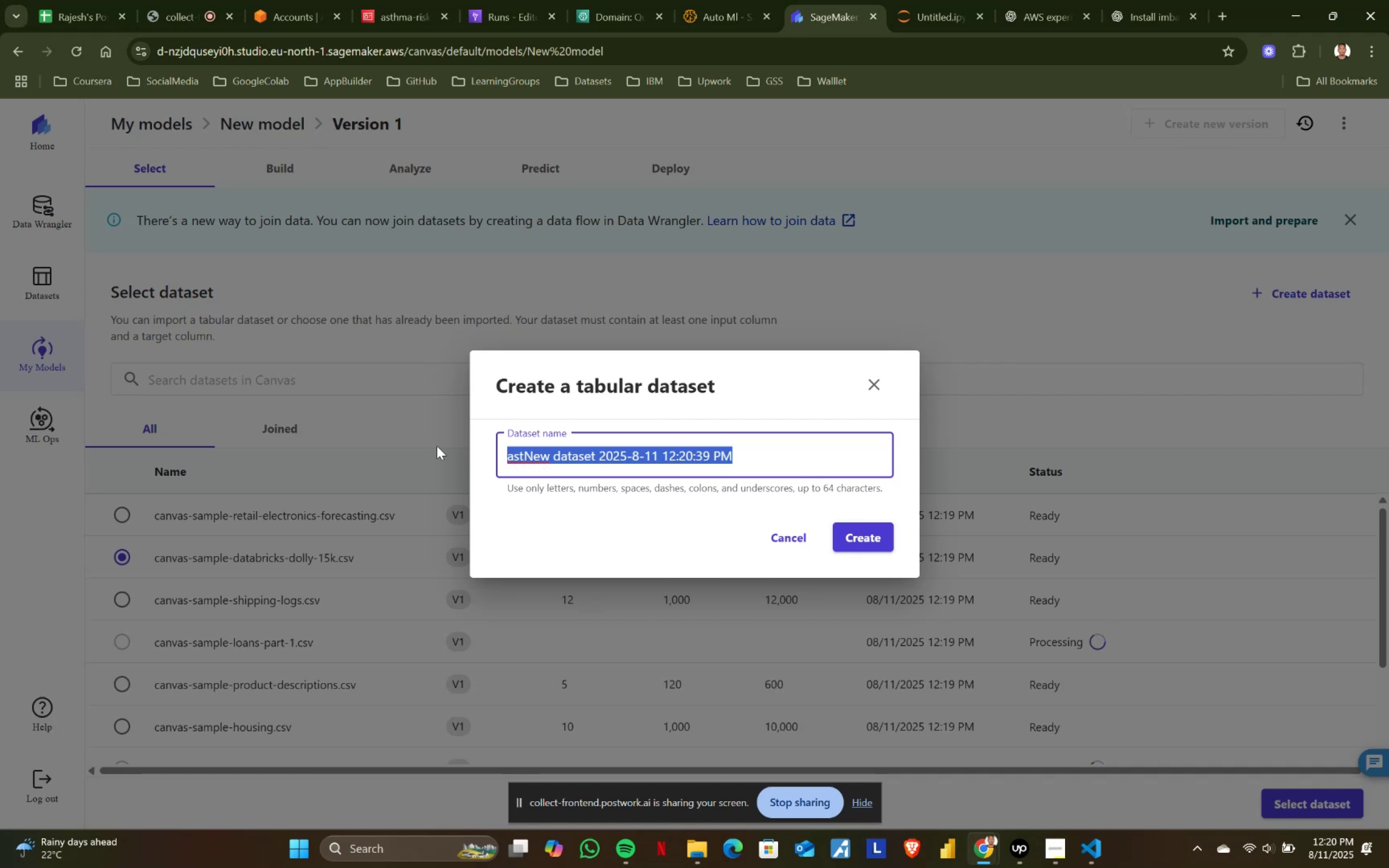 
hold_key(key=A, duration=0.34)
 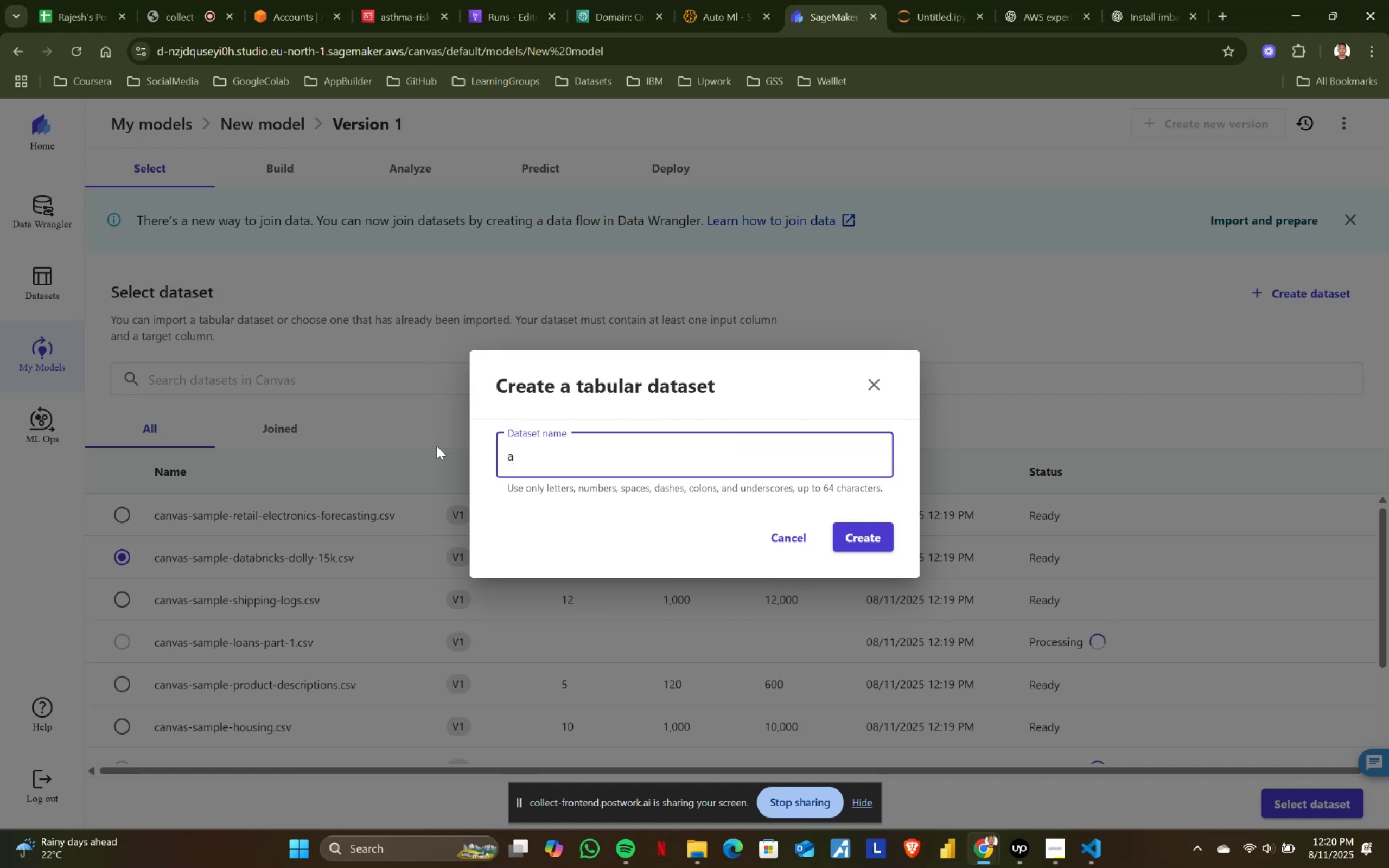 
key(Backspace)
type(asthma-risk)
 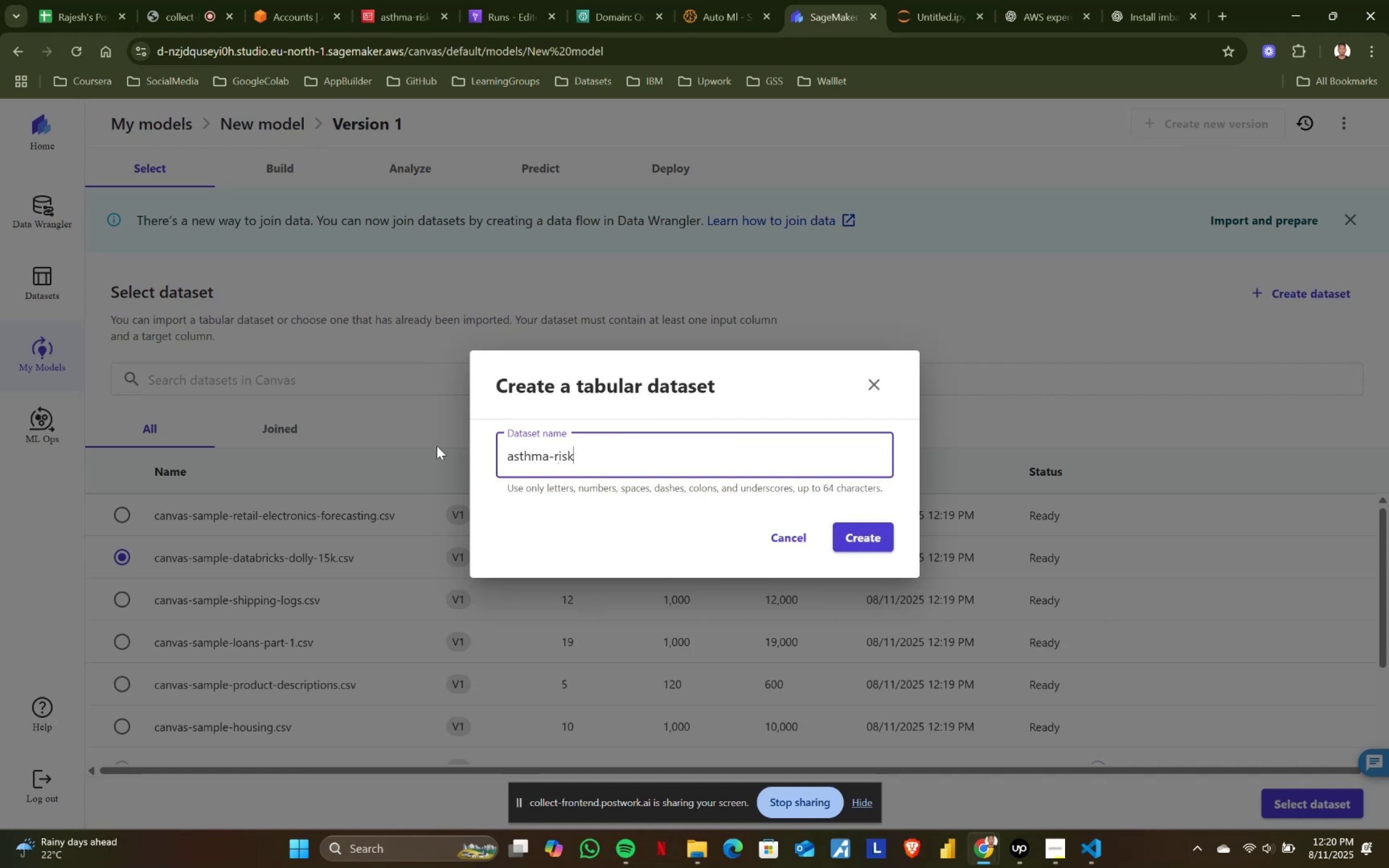 
left_click([862, 536])
 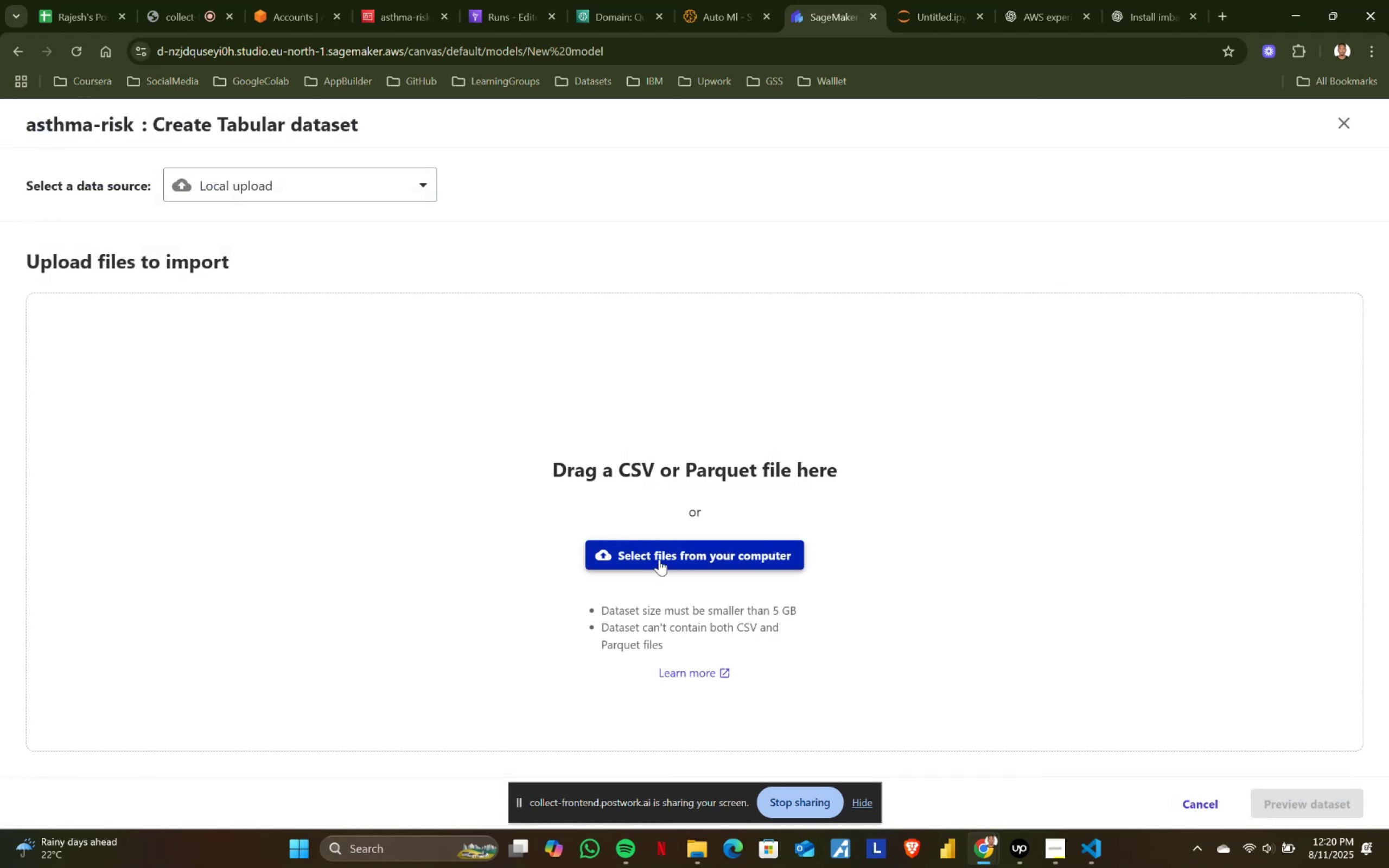 
left_click([659, 559])
 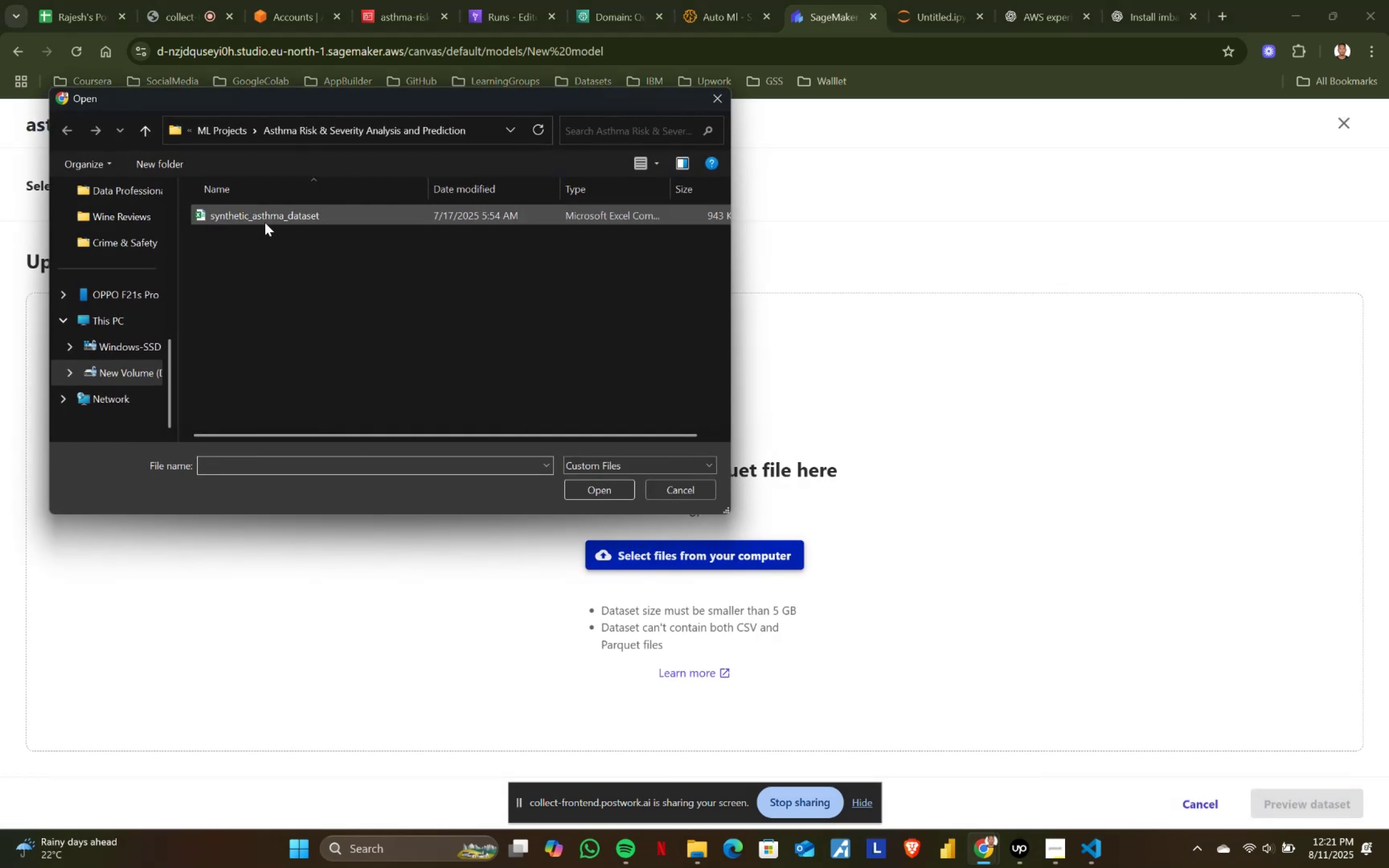 
double_click([265, 222])
 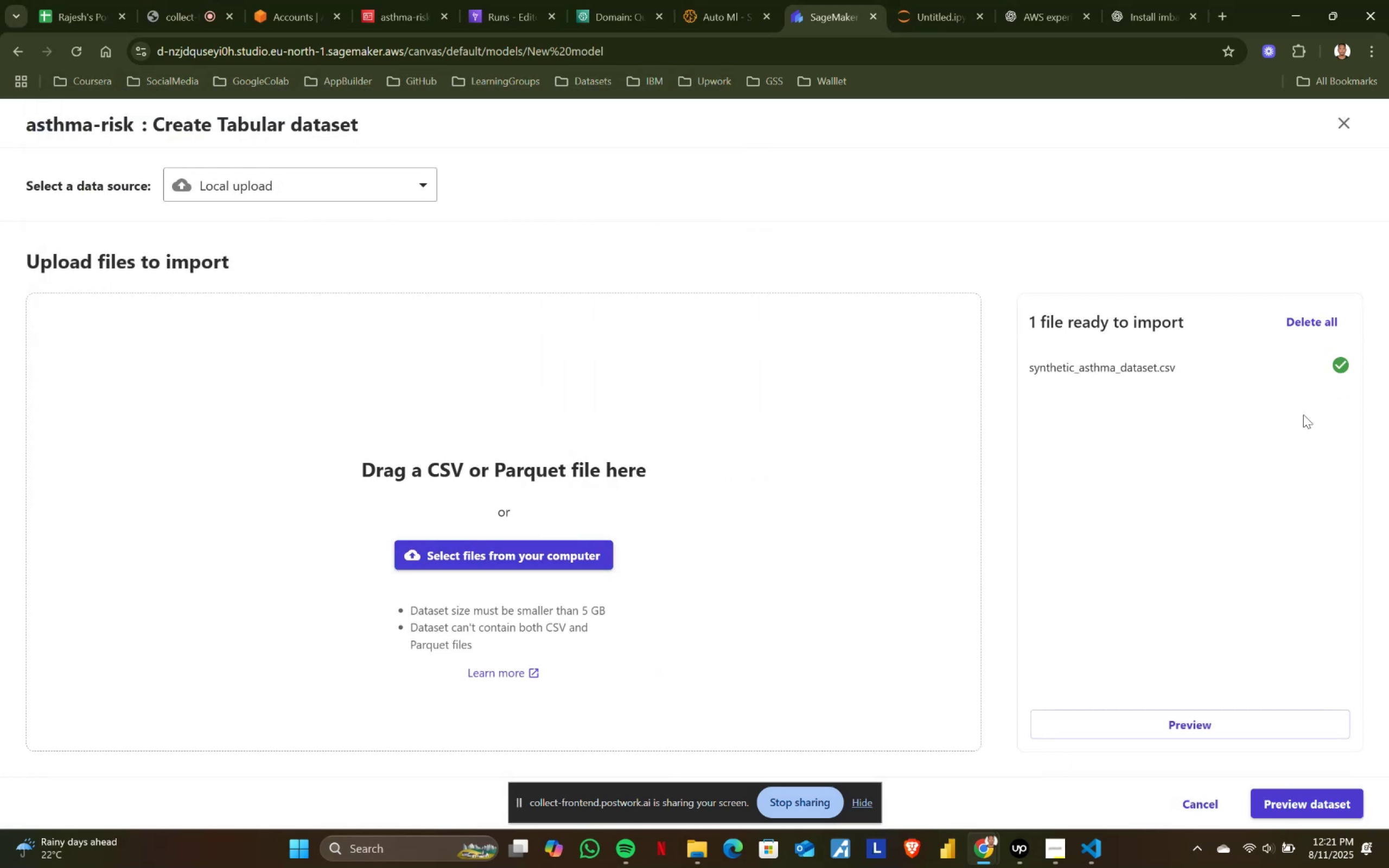 
left_click([1284, 806])
 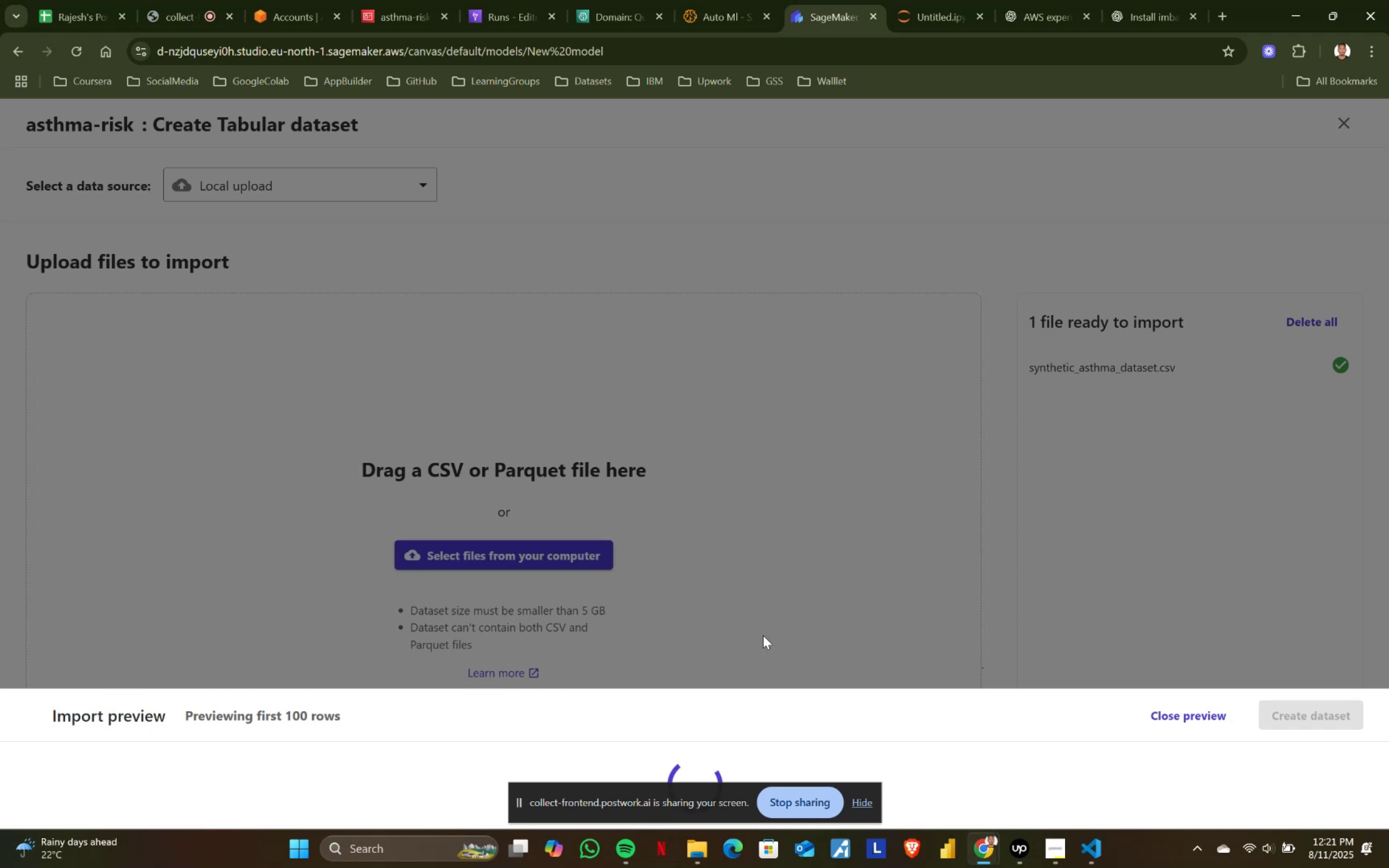 
scroll: coordinate [819, 711], scroll_direction: down, amount: 1.0
 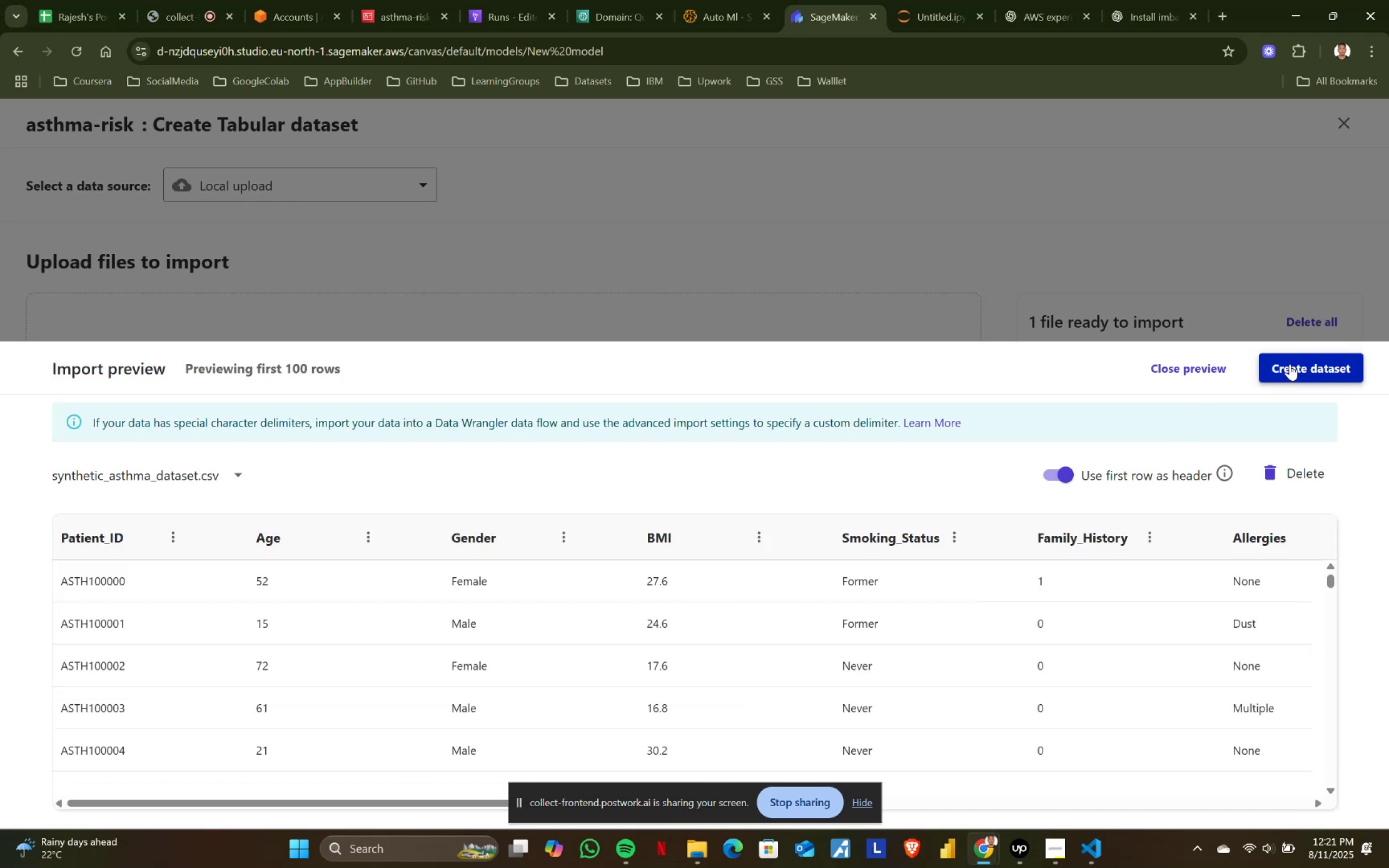 
left_click([1290, 364])
 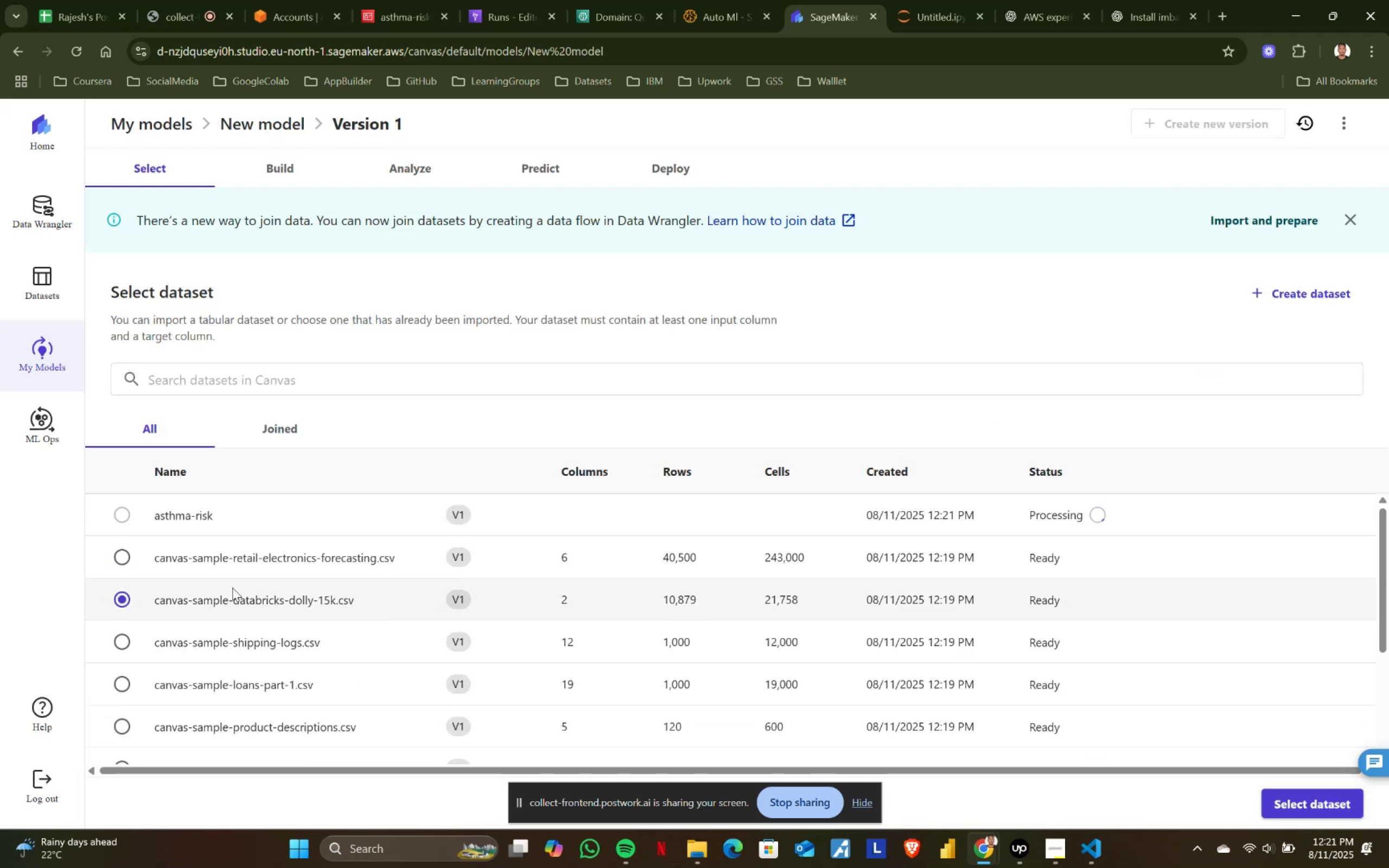 
left_click([126, 514])
 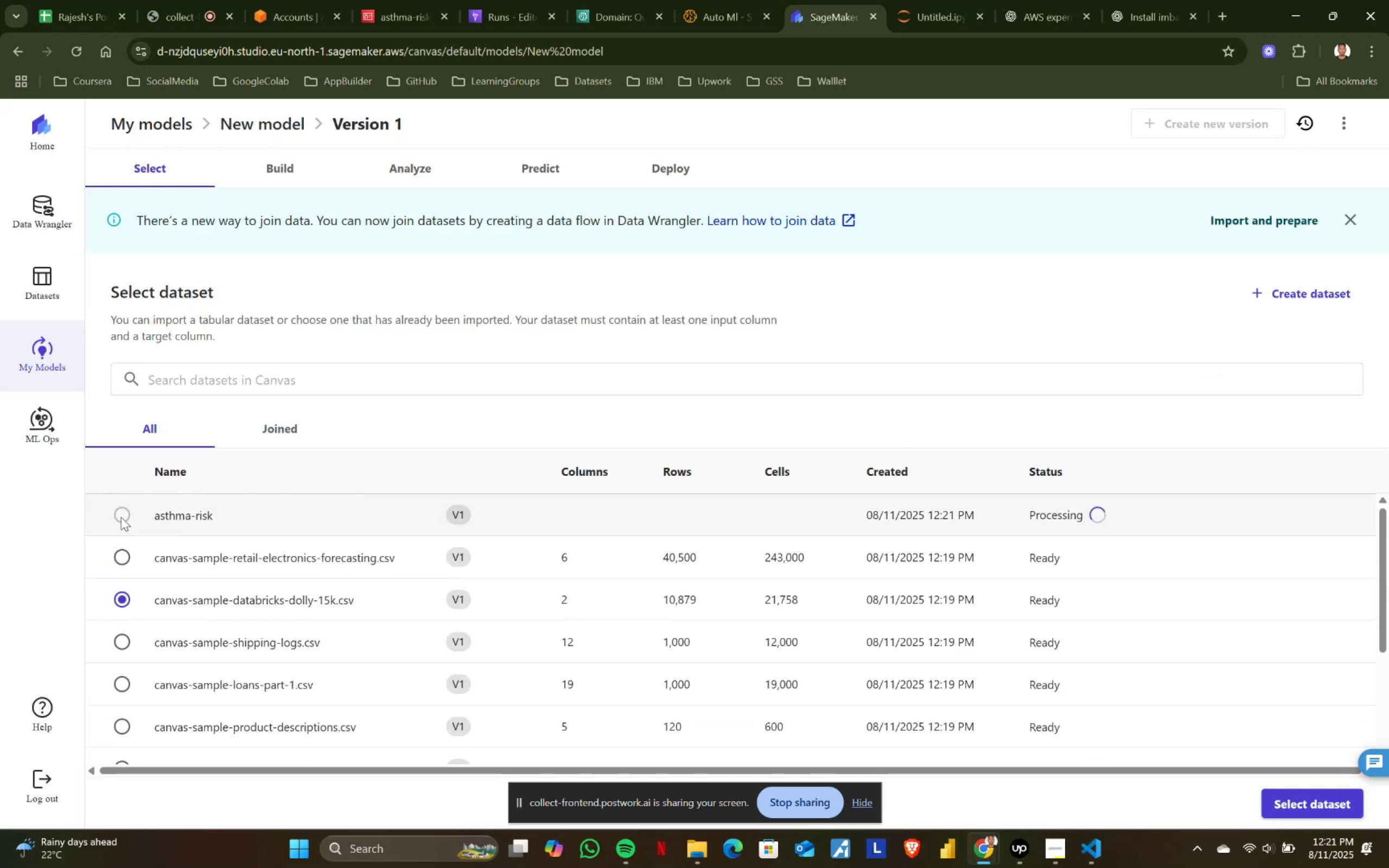 
left_click([121, 517])
 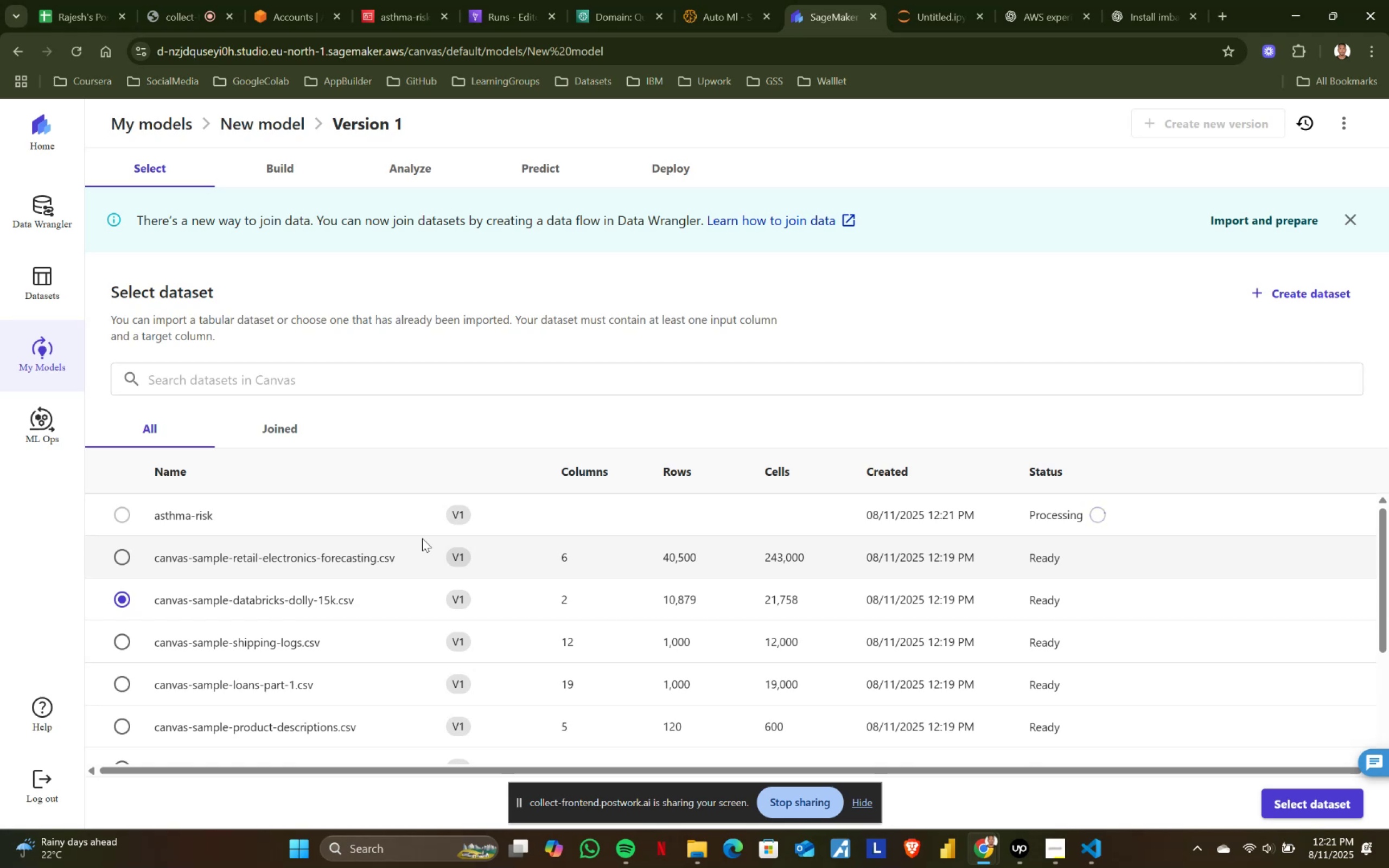 
wait(8.4)
 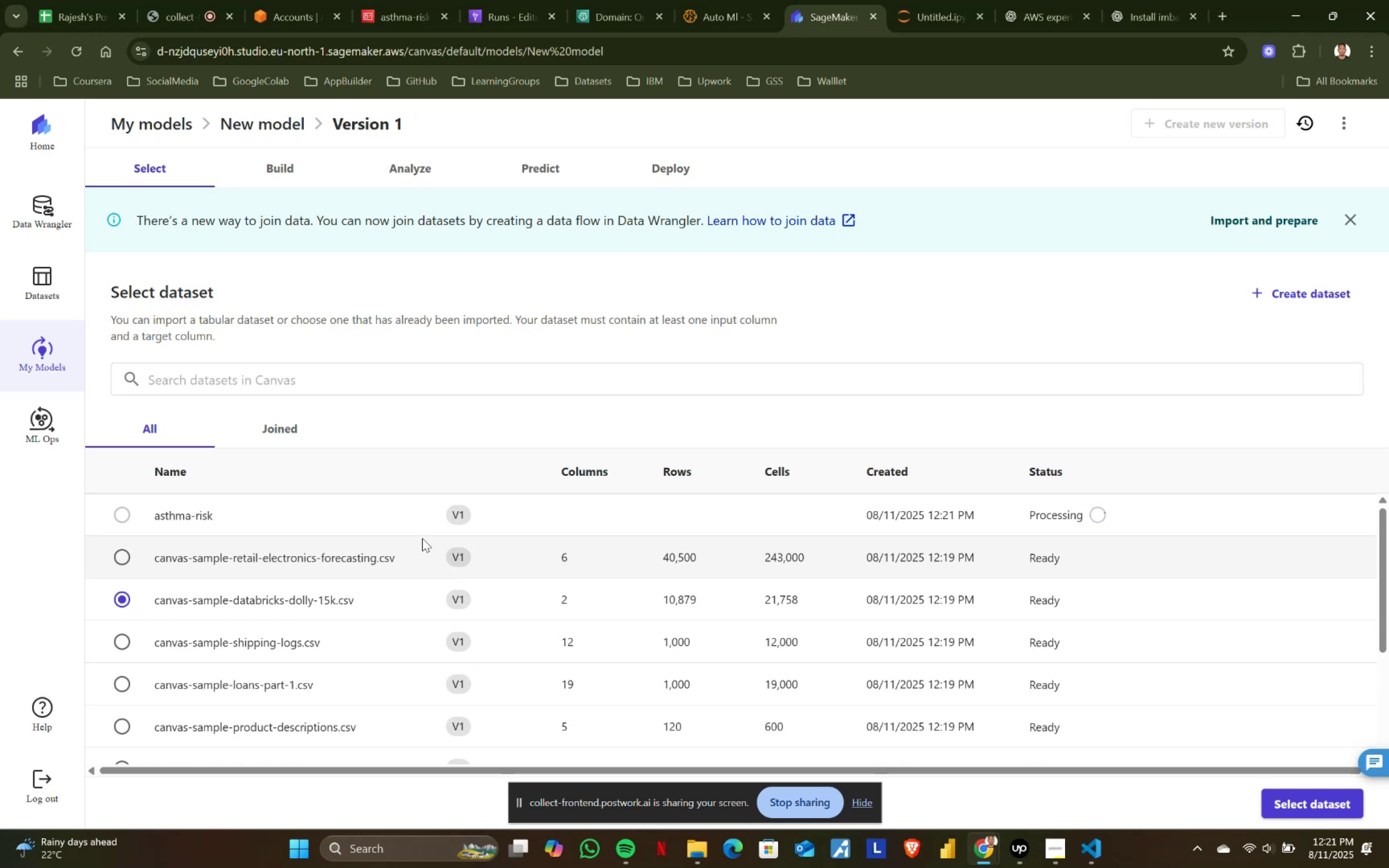 
left_click([122, 515])
 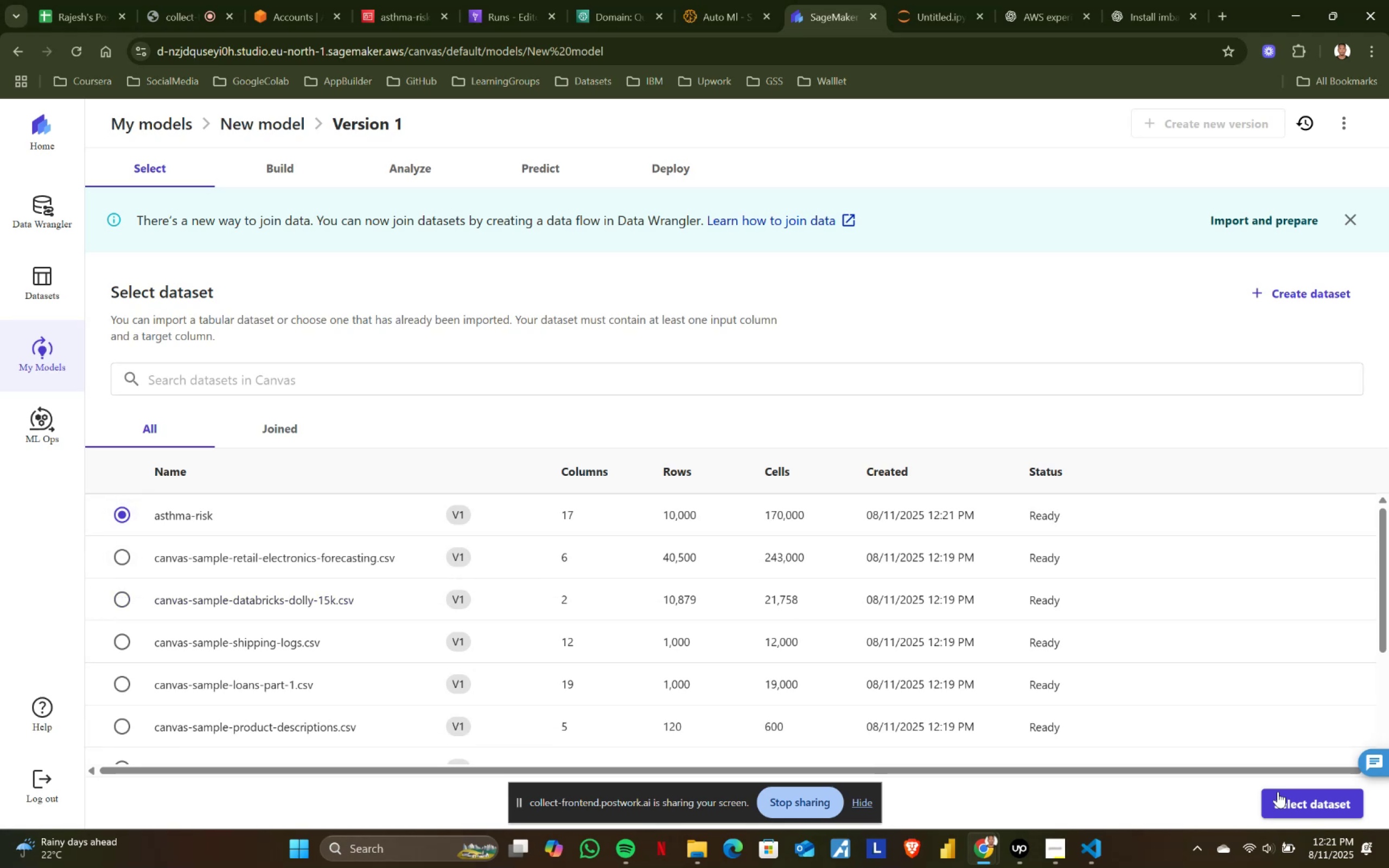 
left_click([1294, 797])
 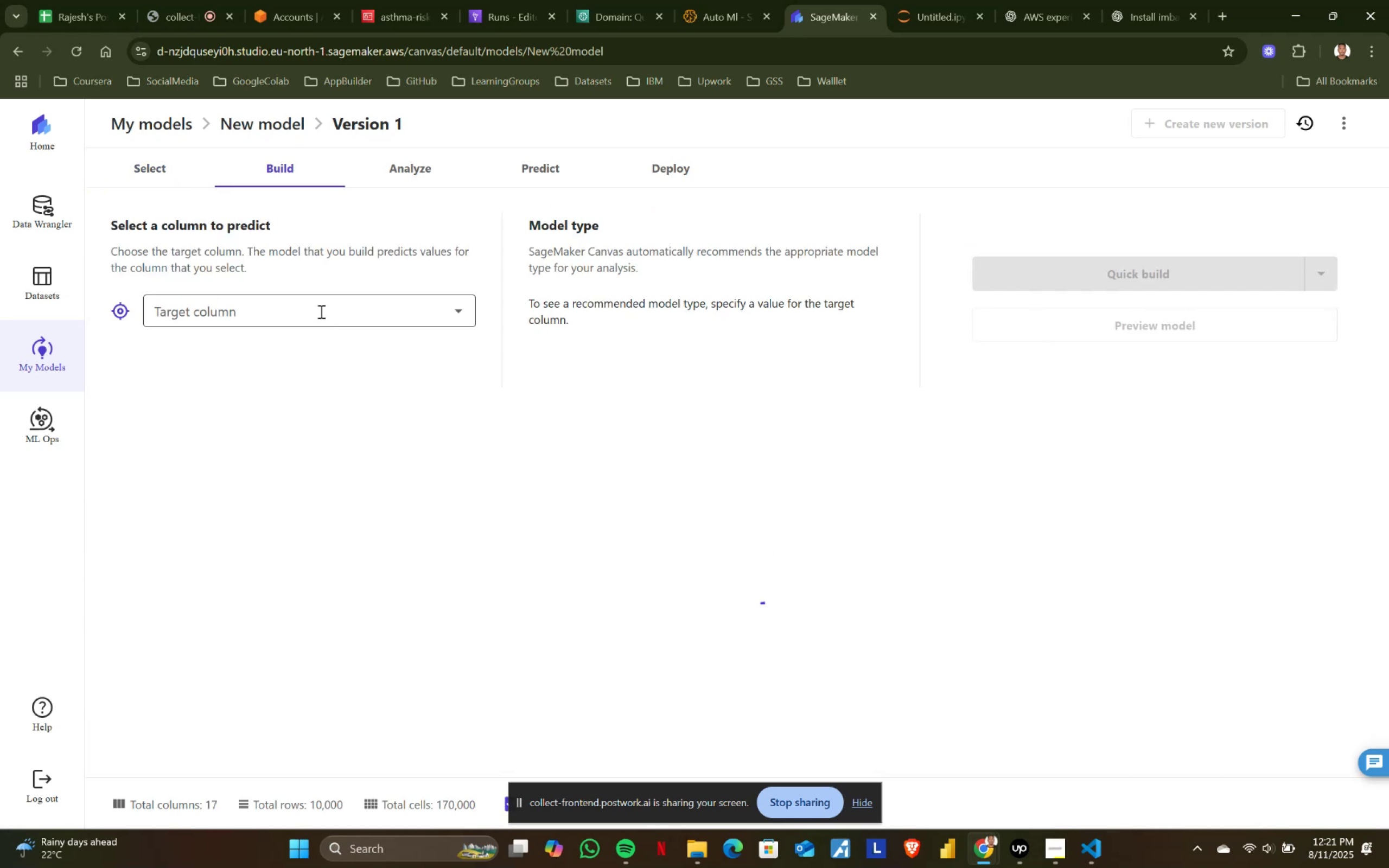 
left_click([320, 311])
 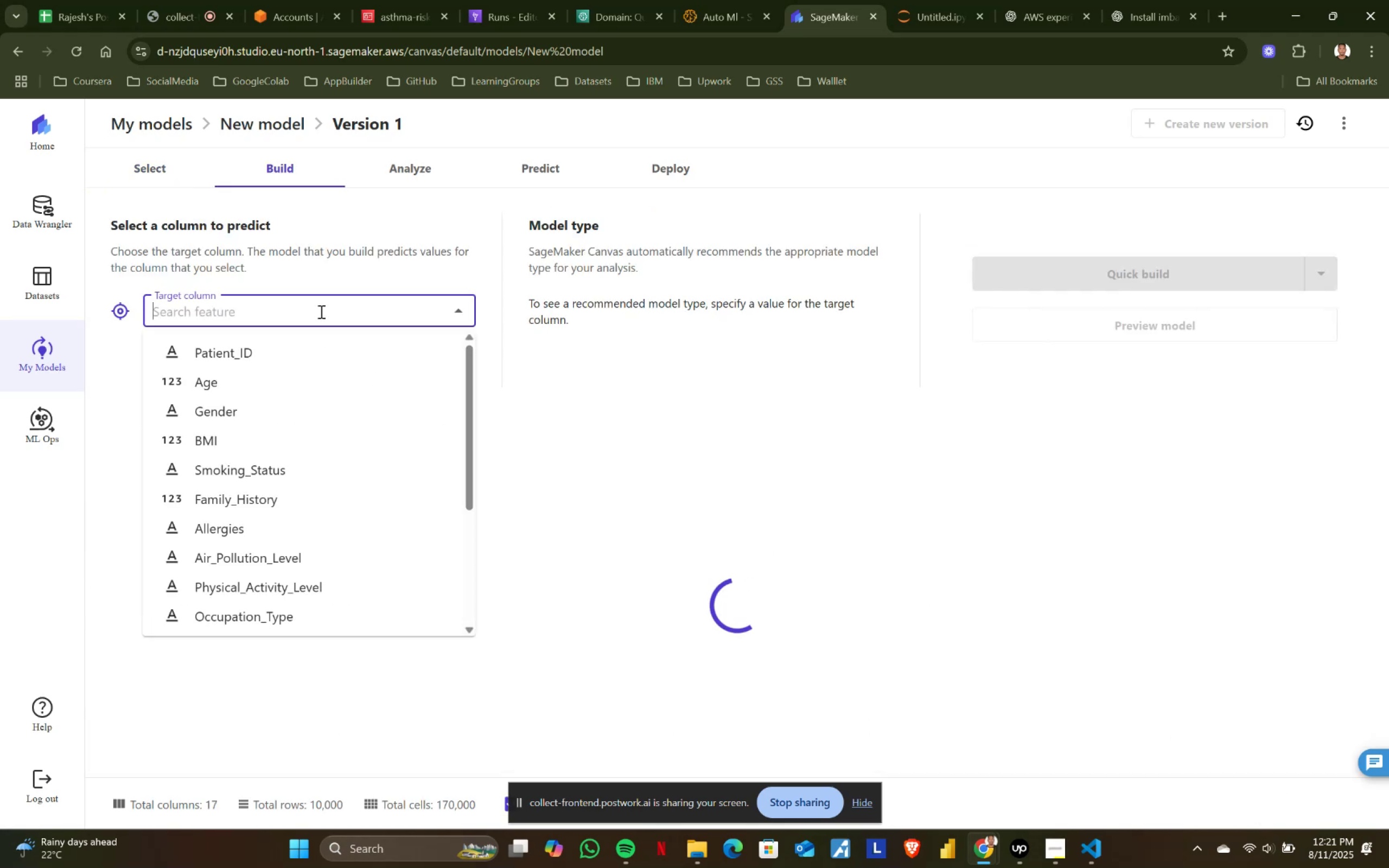 
scroll: coordinate [304, 576], scroll_direction: down, amount: 4.0
 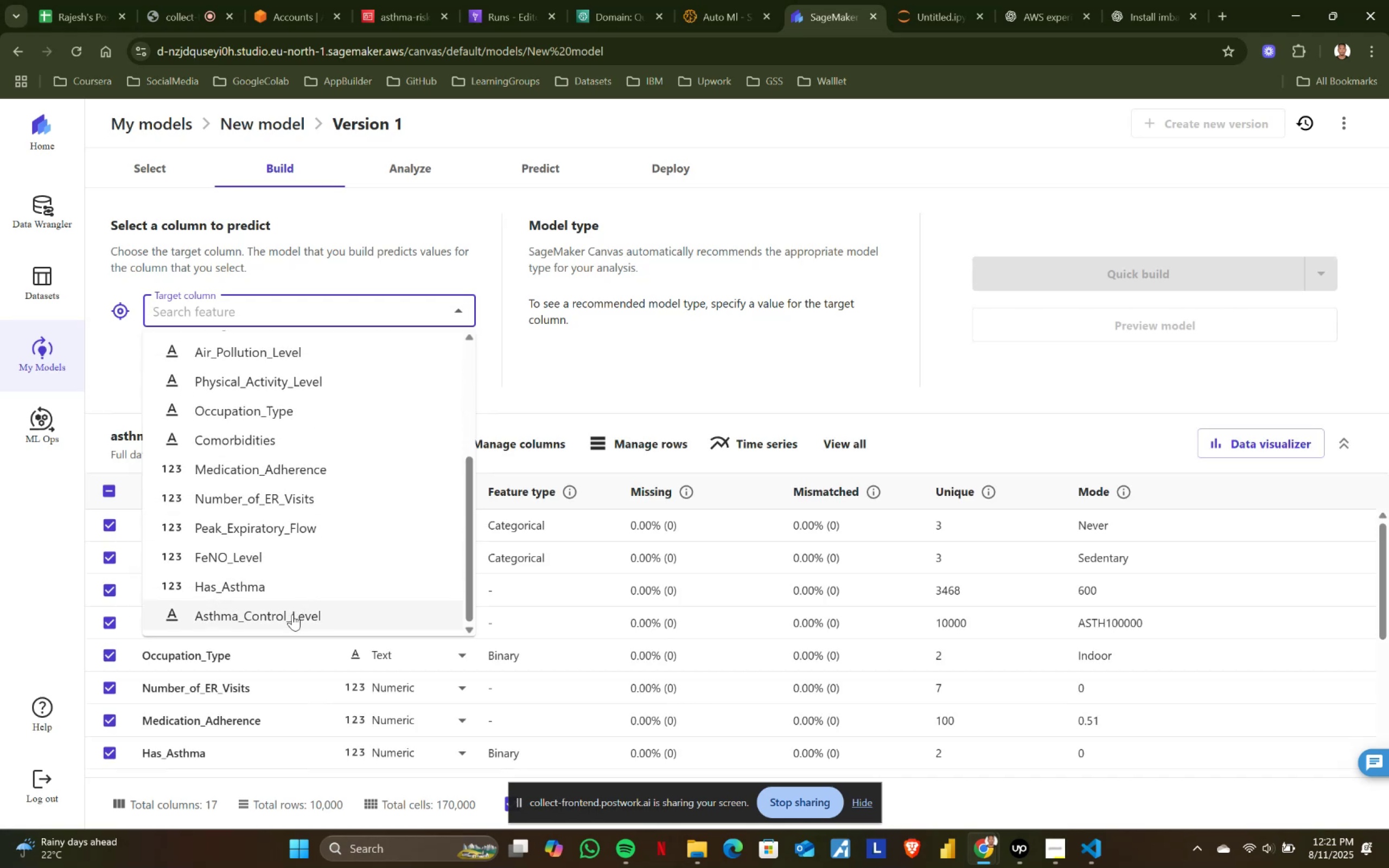 
left_click([292, 614])
 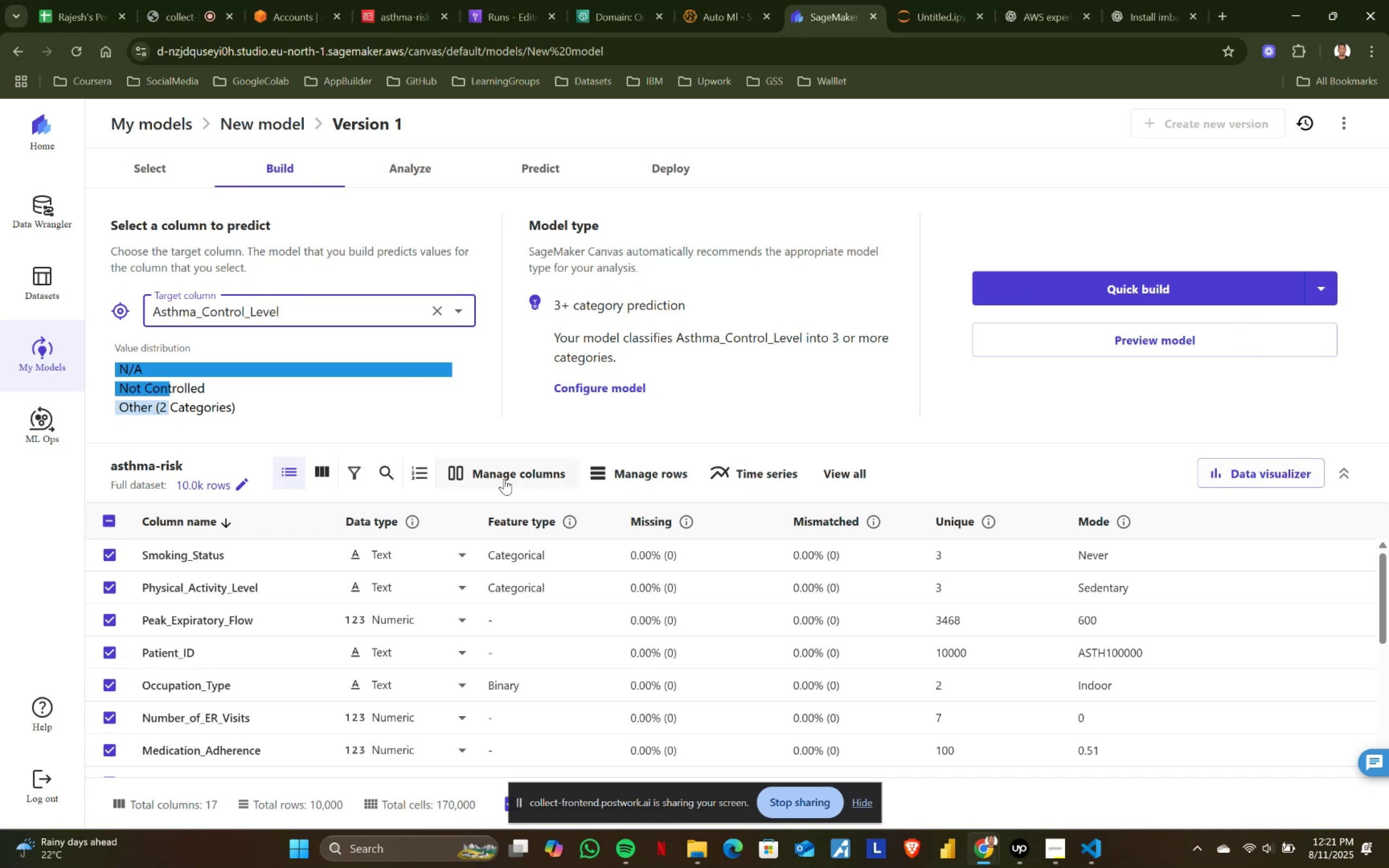 
wait(16.66)
 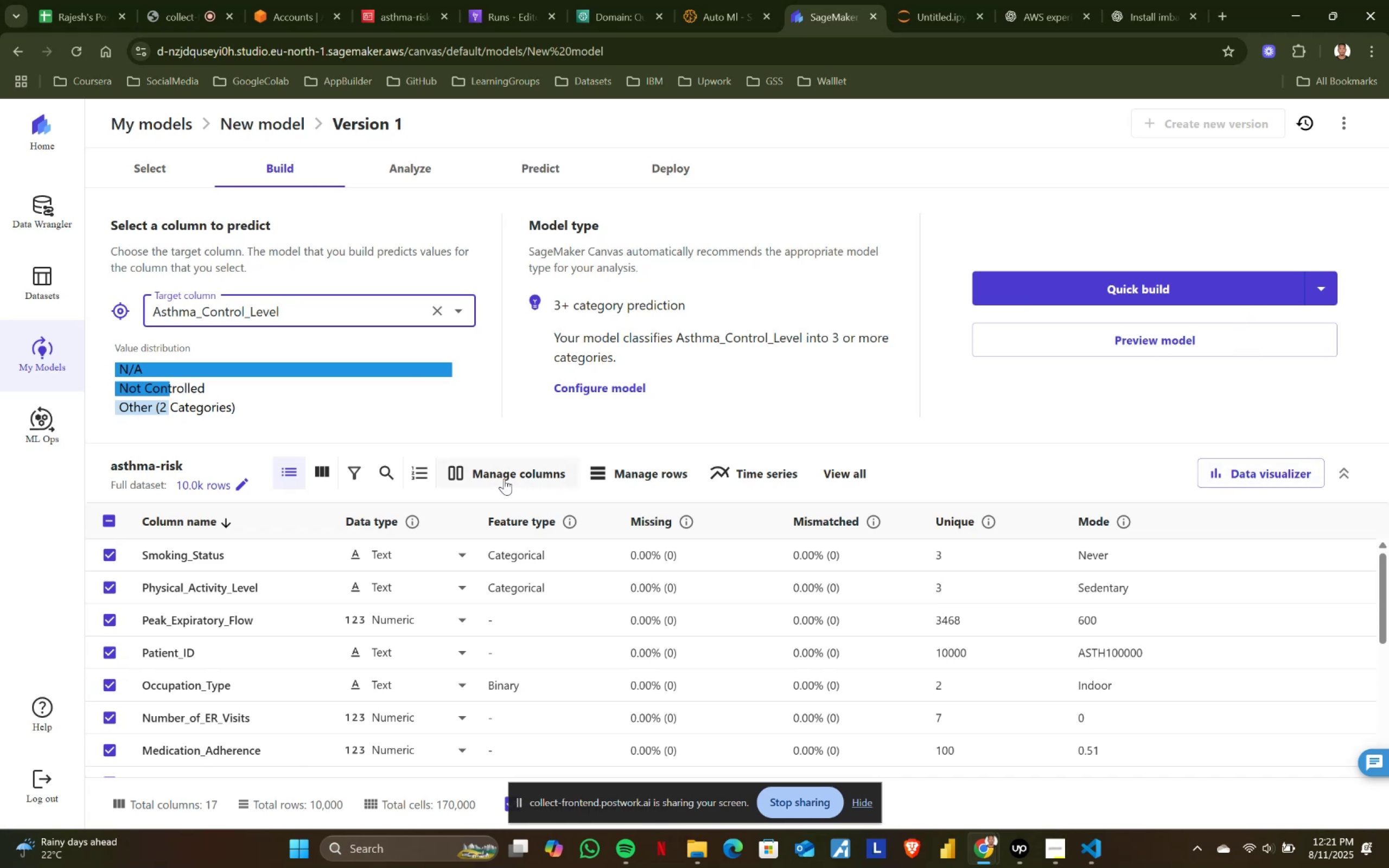 
scroll: coordinate [407, 572], scroll_direction: down, amount: 6.0
 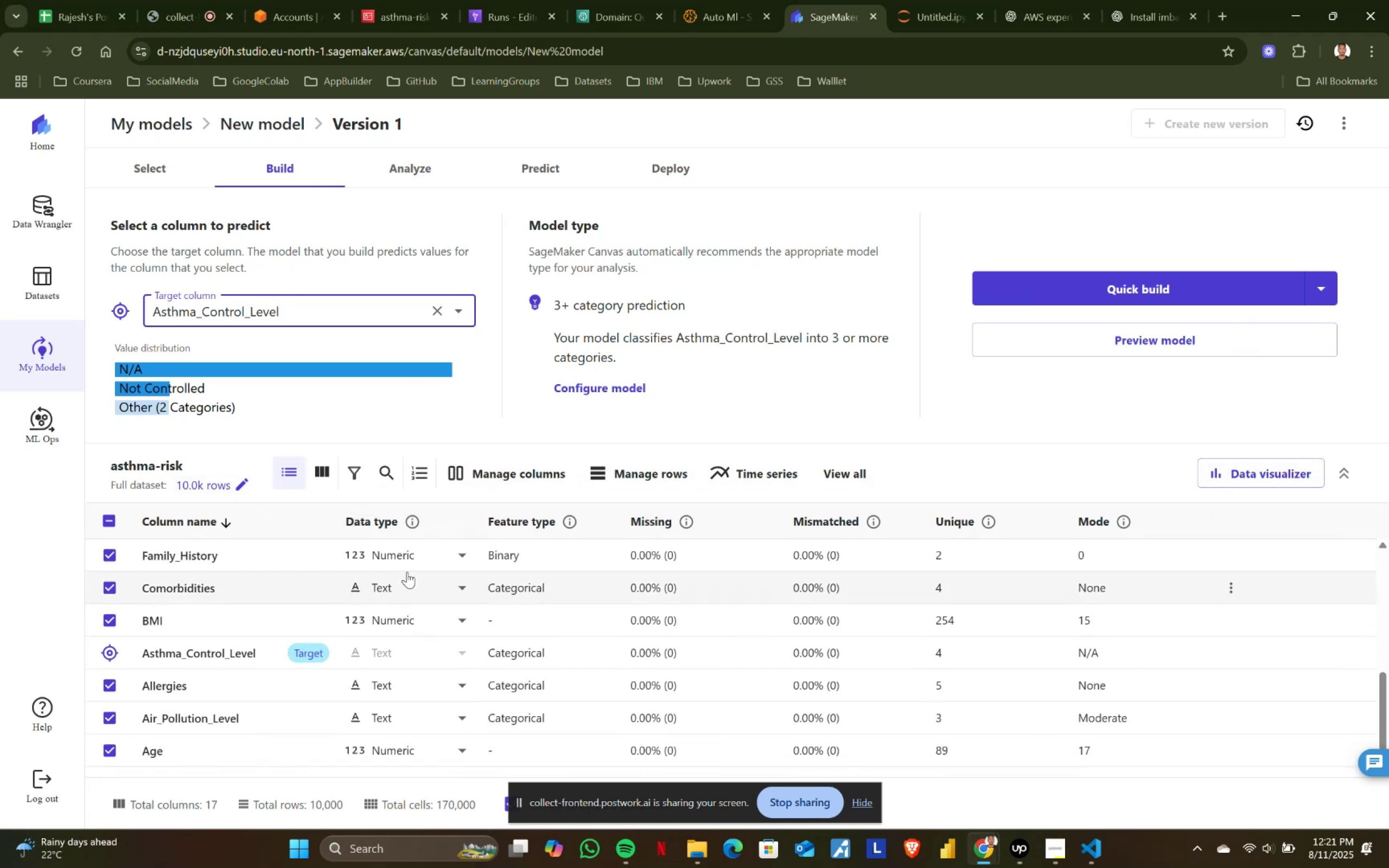 
scroll: coordinate [407, 572], scroll_direction: up, amount: 6.0
 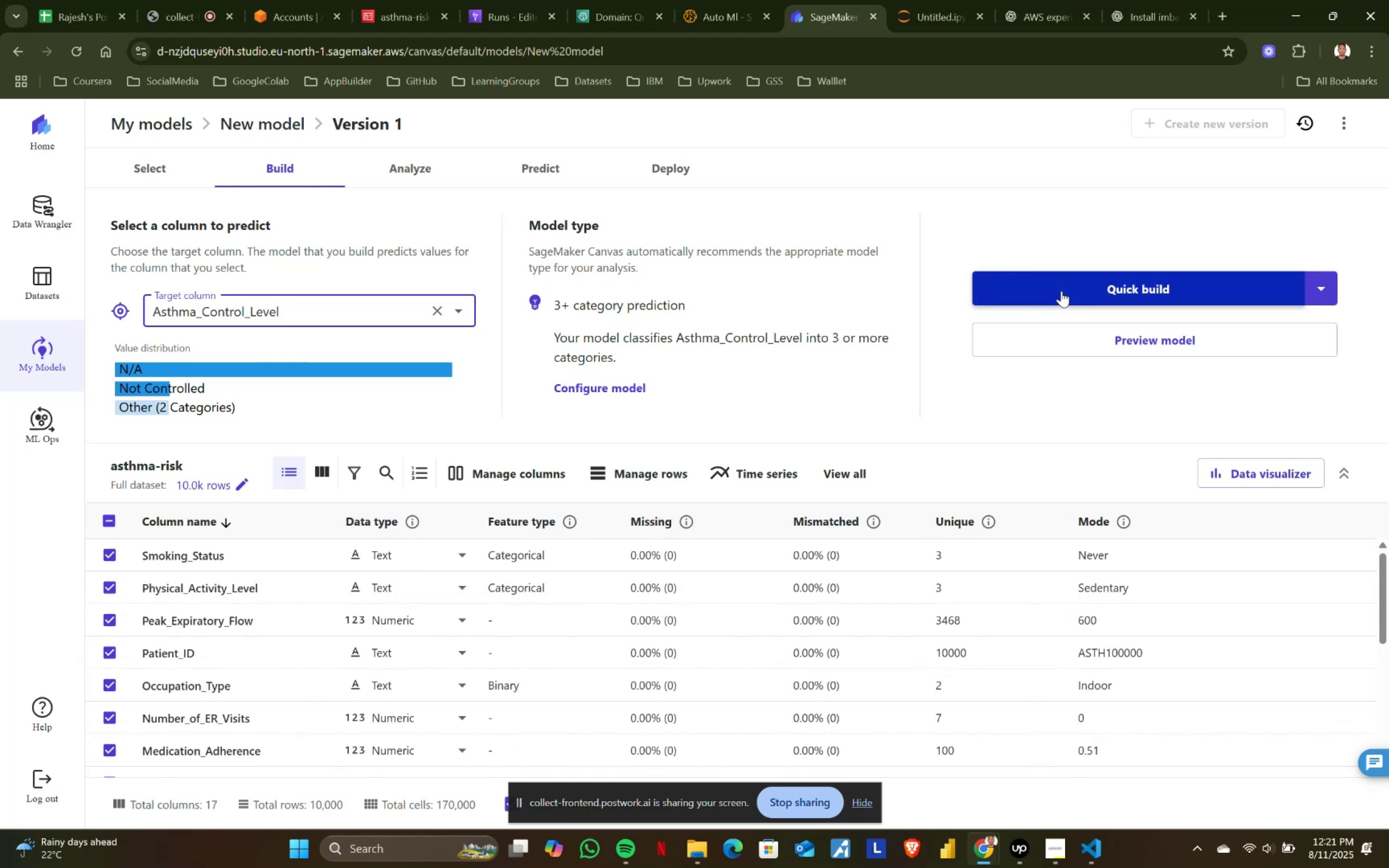 
left_click([1063, 290])
 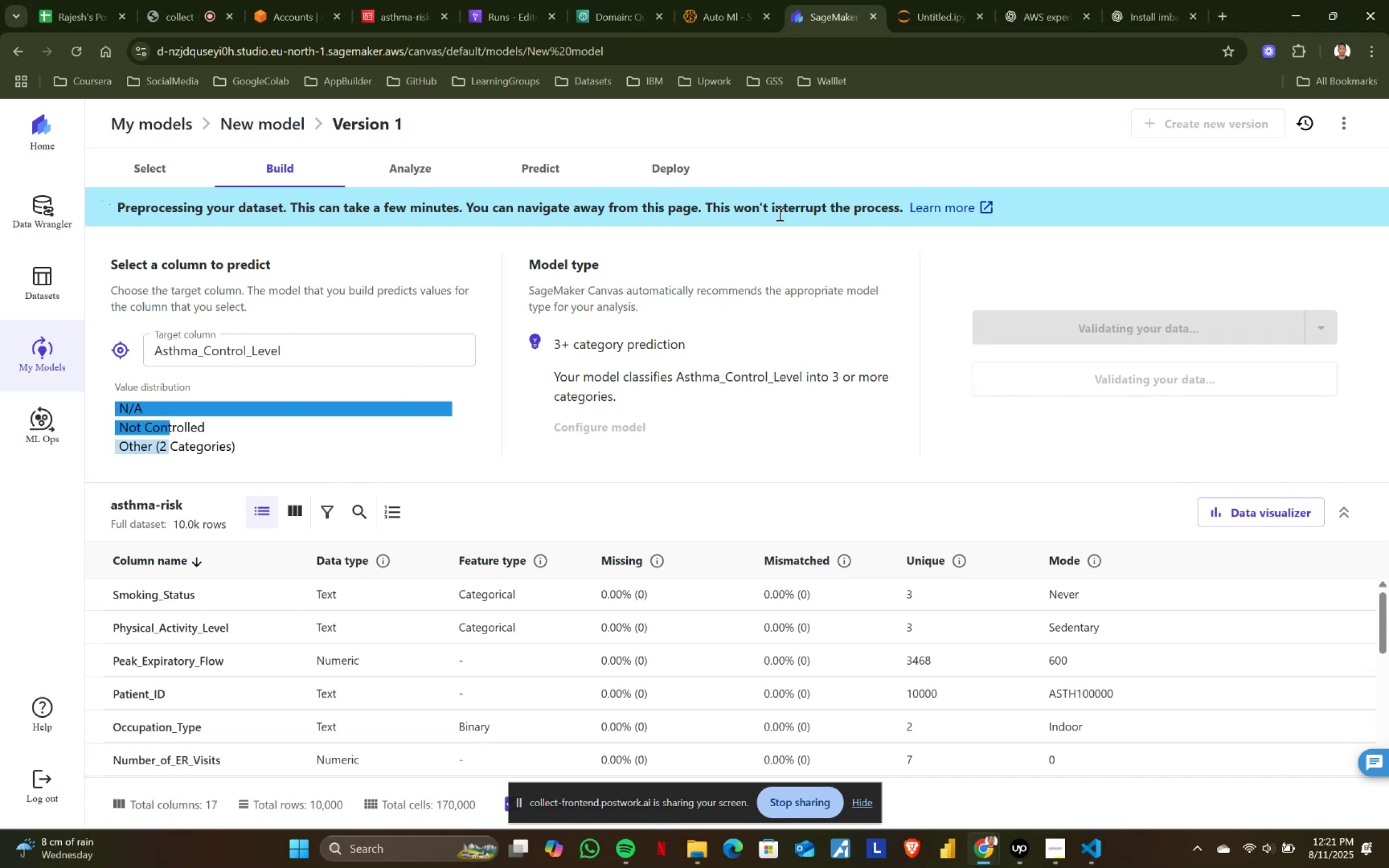 
wait(14.94)
 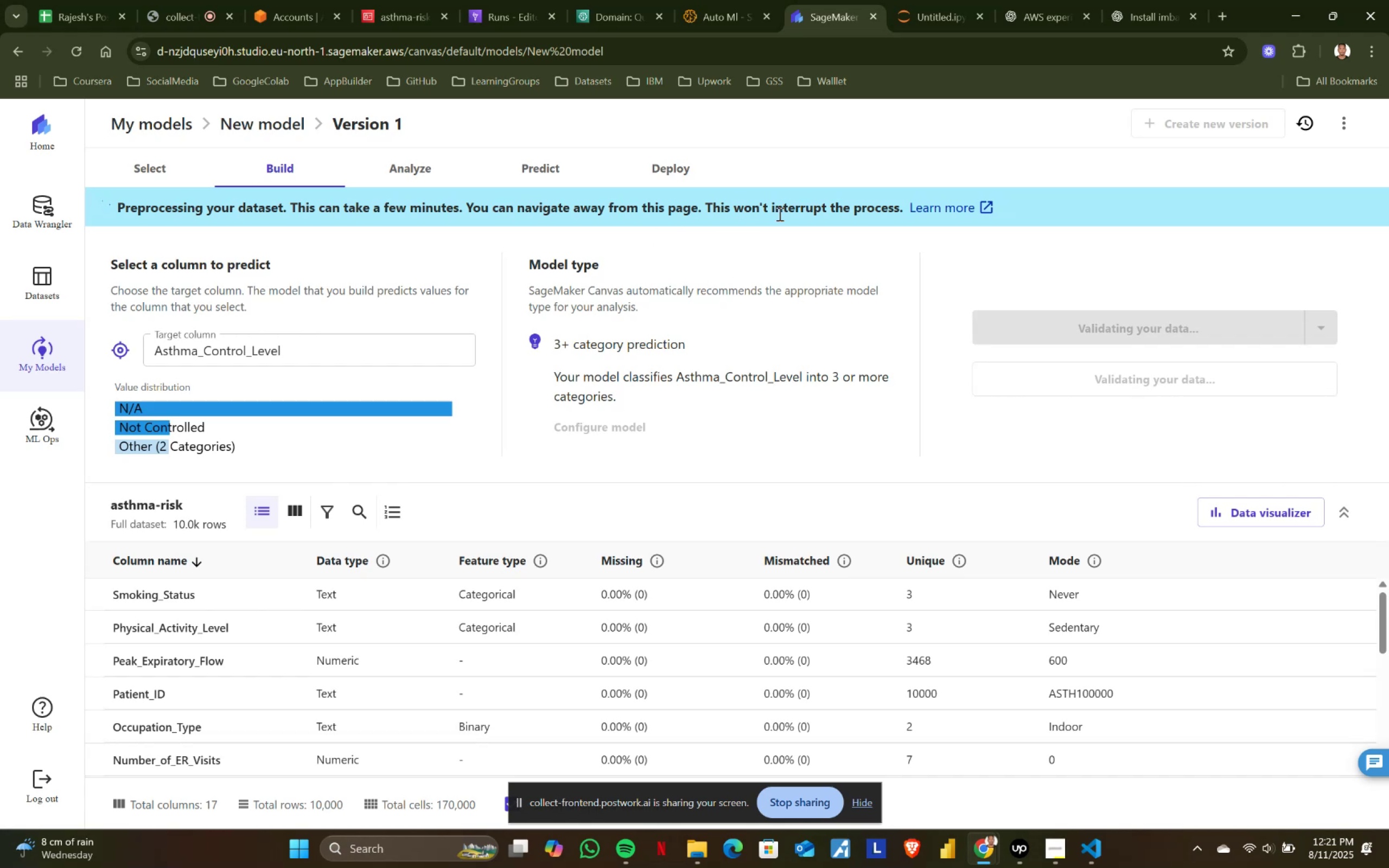 
scroll: coordinate [786, 599], scroll_direction: down, amount: 6.0
 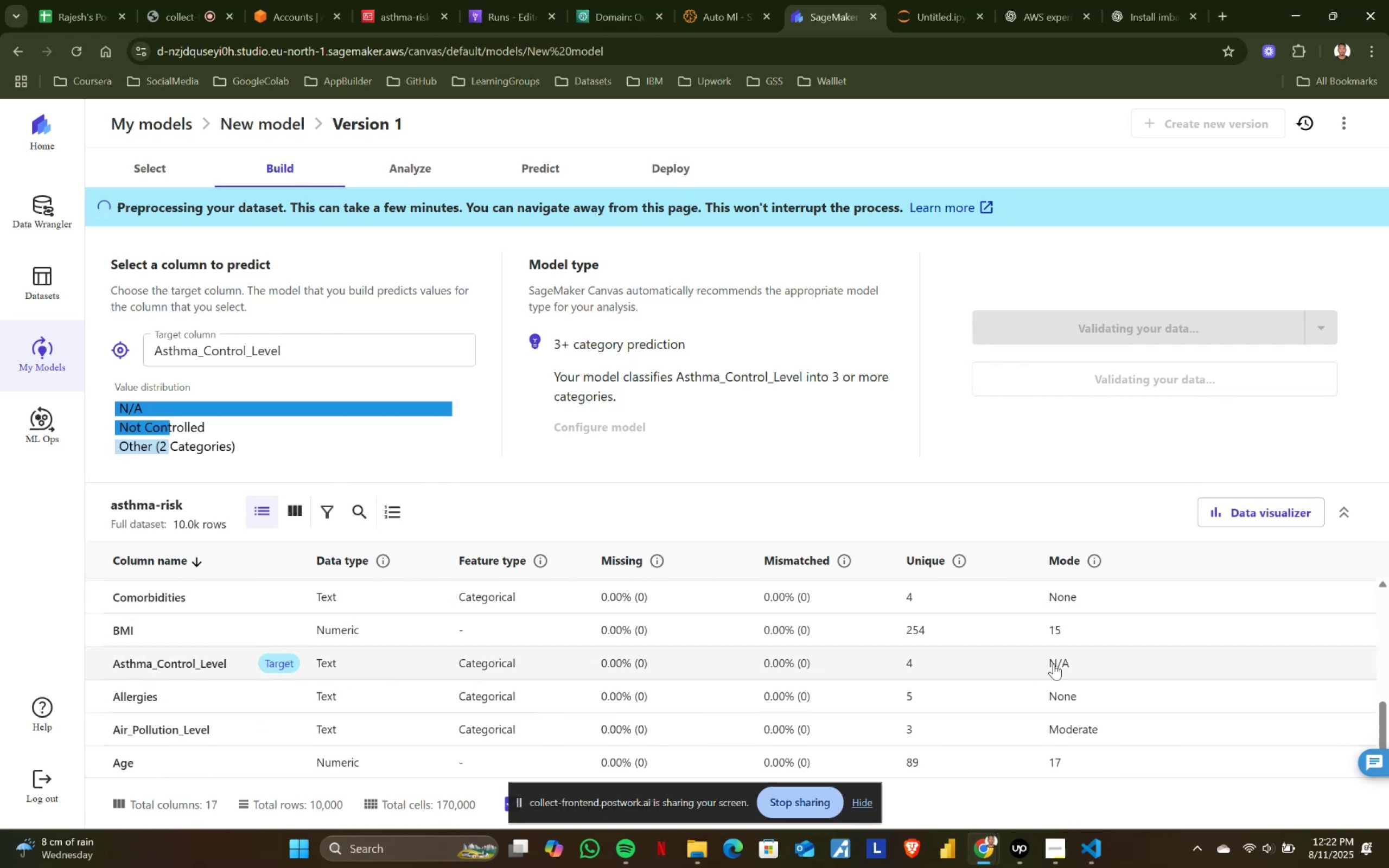 
wait(8.19)
 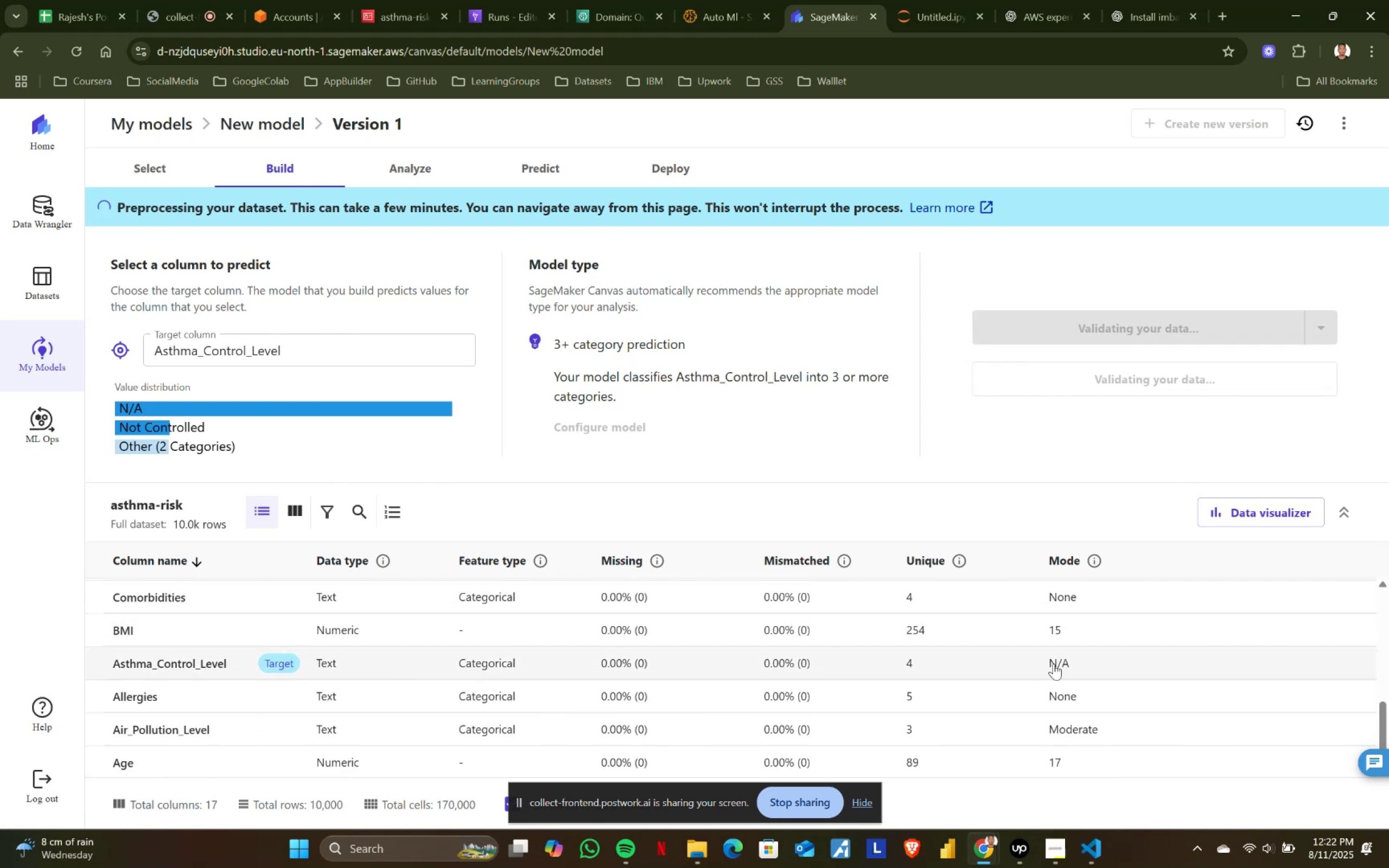 
scroll: coordinate [579, 492], scroll_direction: down, amount: 2.0
 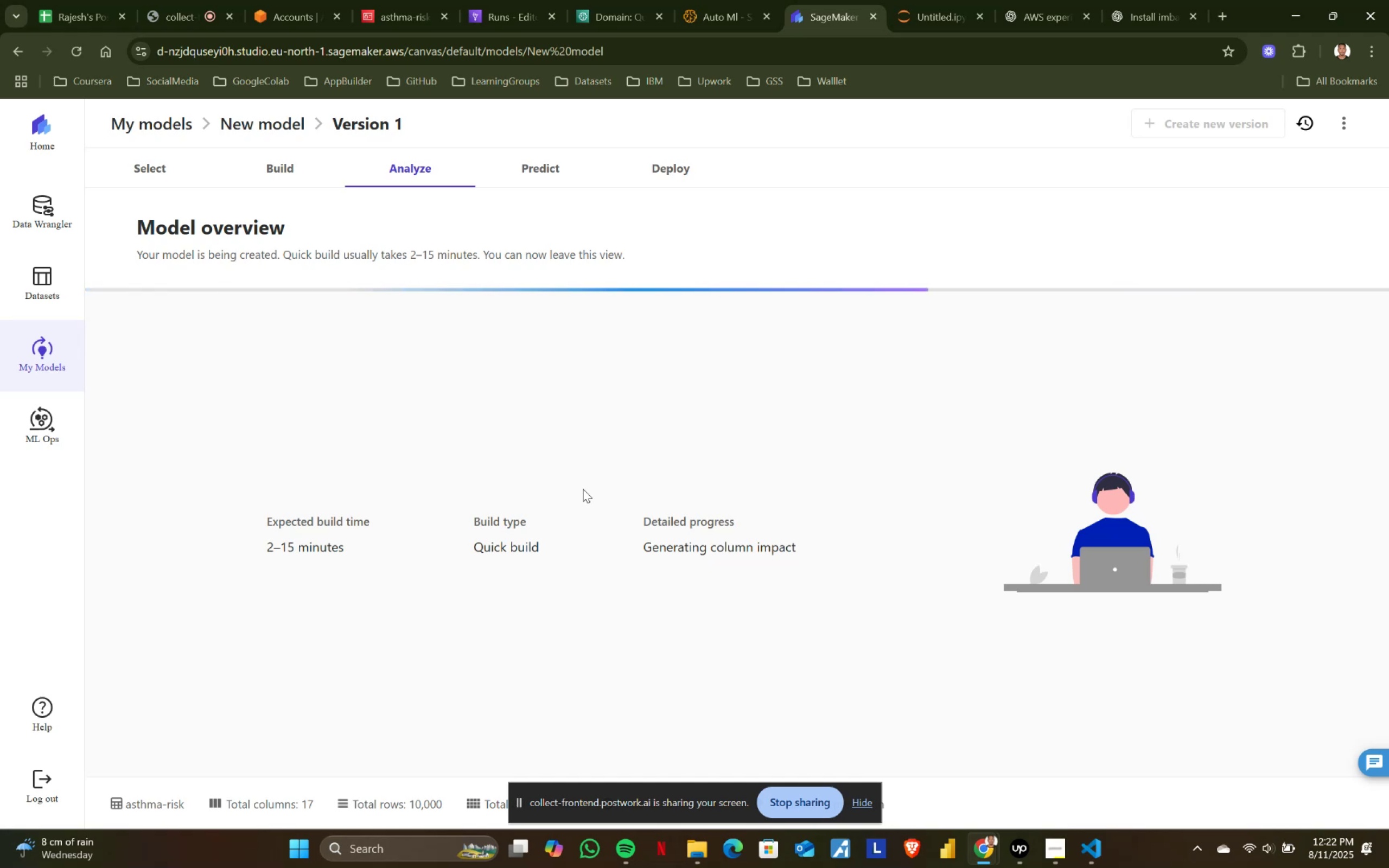 
wait(23.27)
 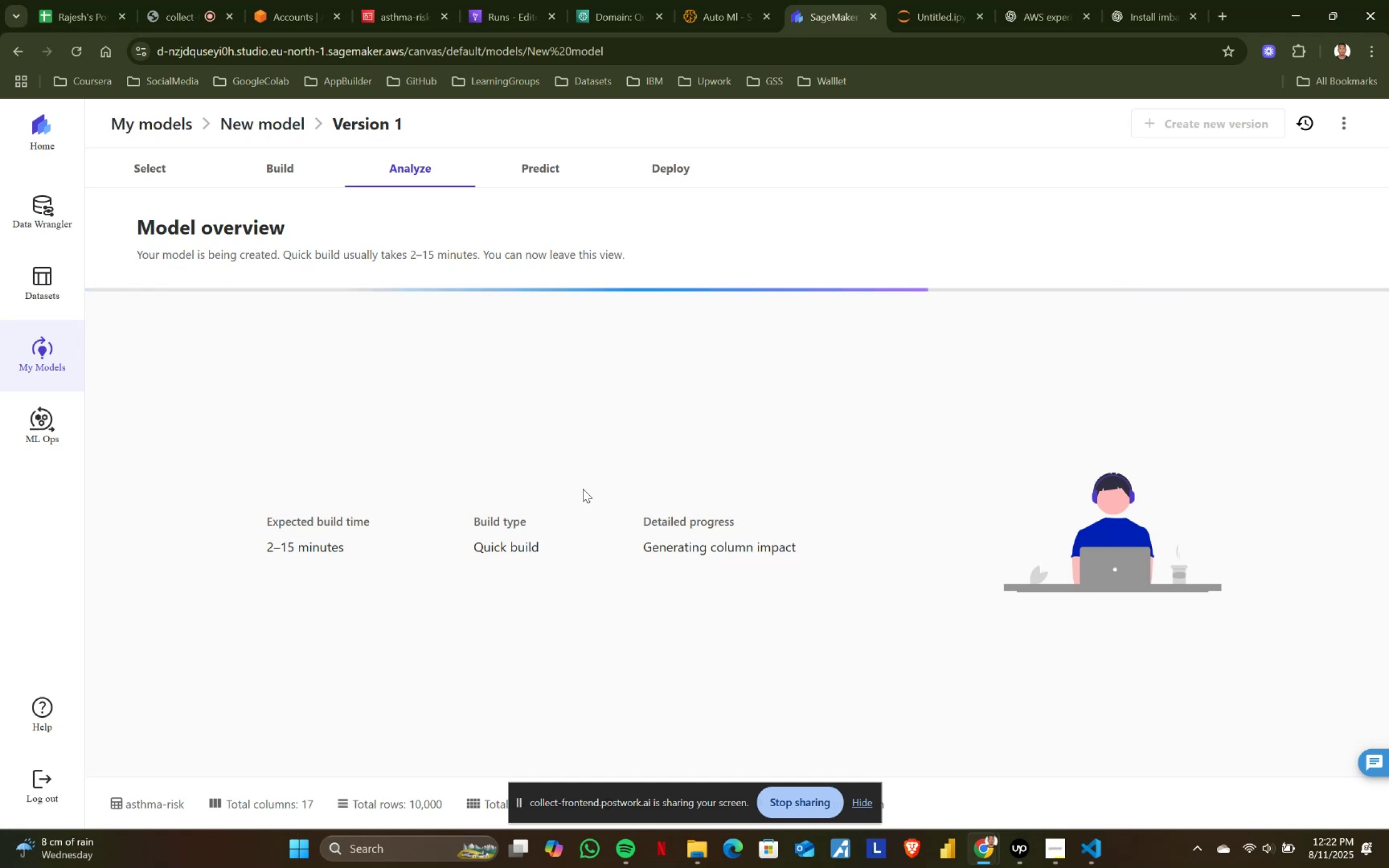 
left_click([914, 0])
 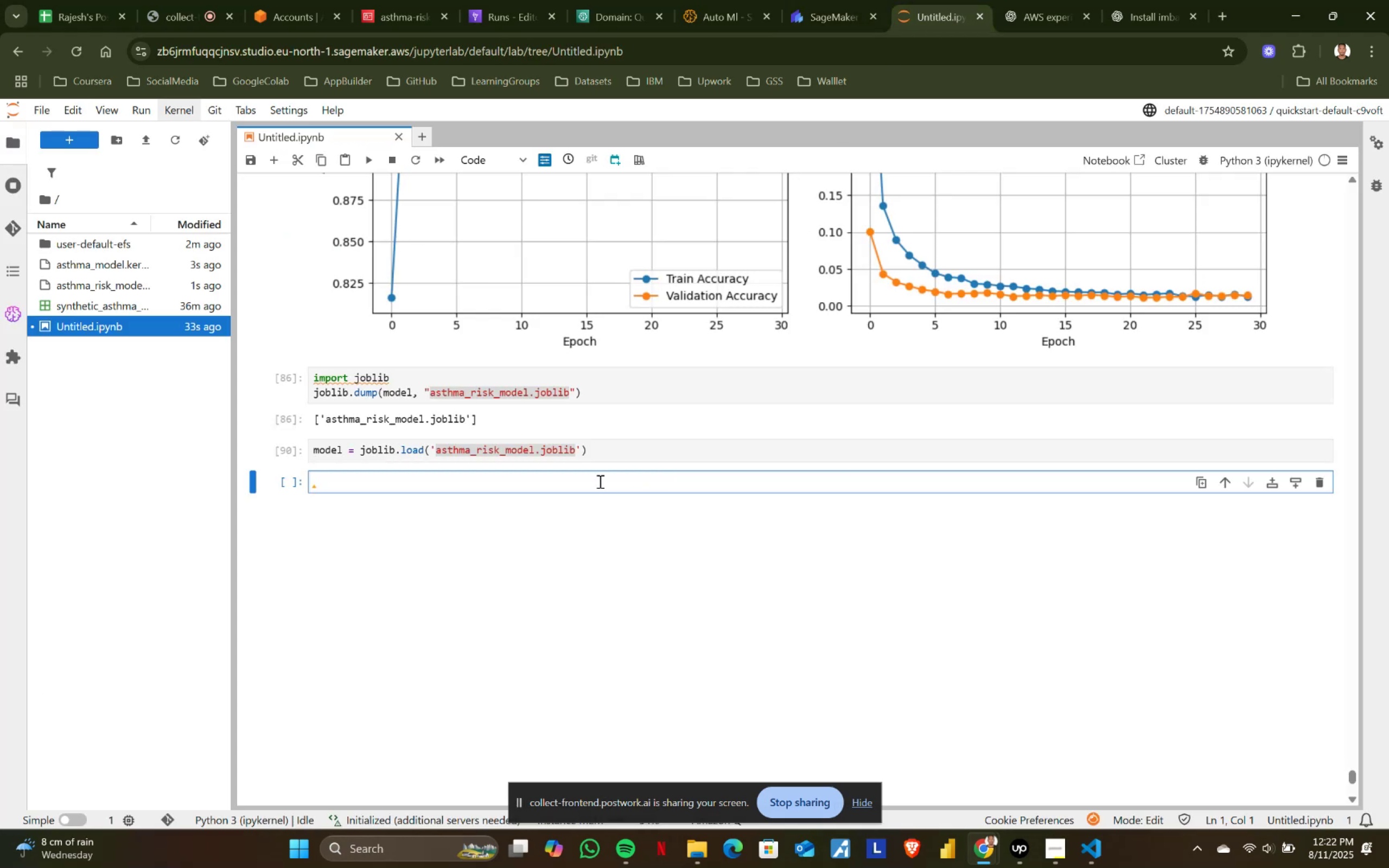 
left_click([596, 479])
 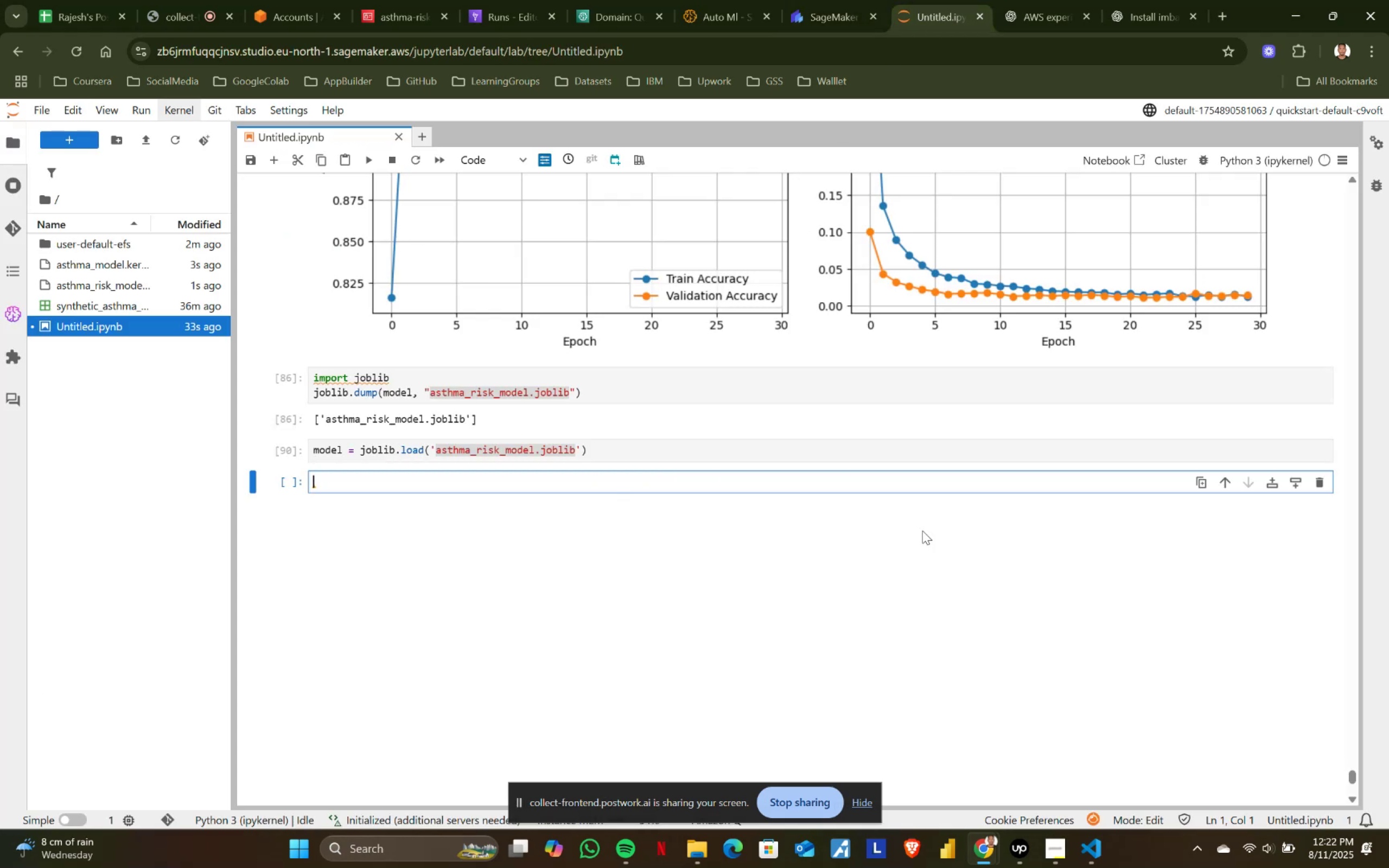 
scroll: coordinate [844, 476], scroll_direction: up, amount: 2.0
 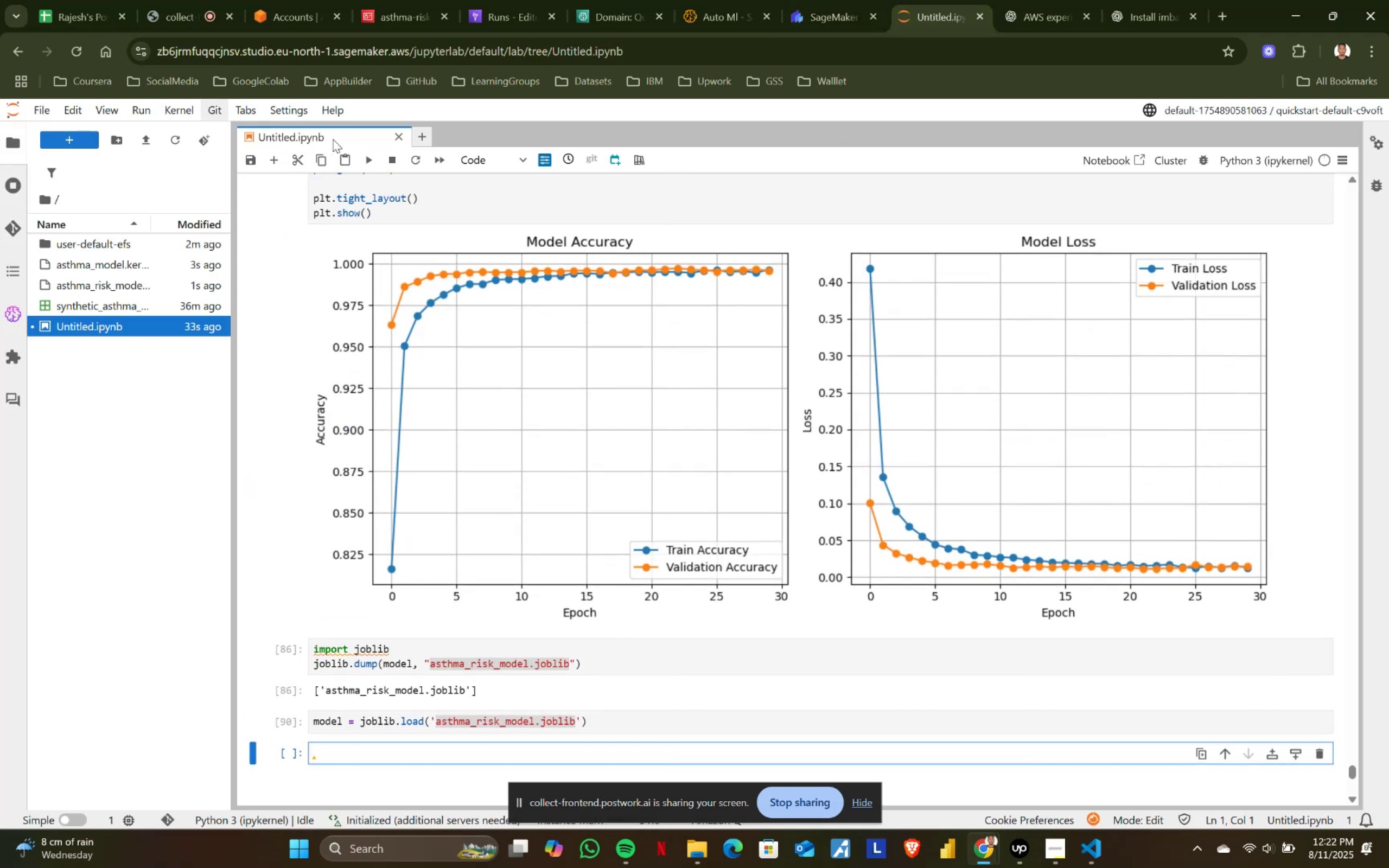 
double_click([289, 140])
 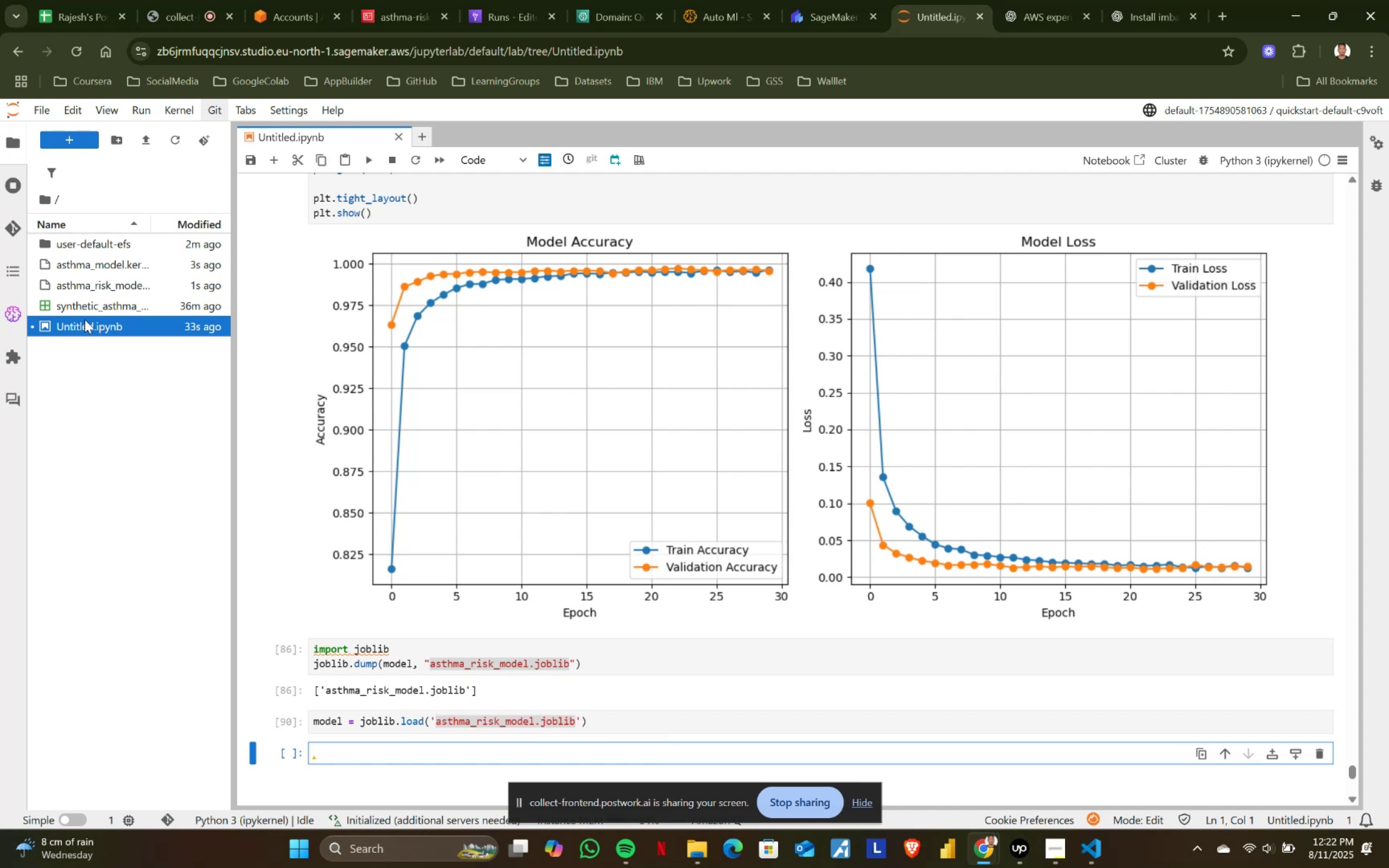 
double_click([76, 324])
 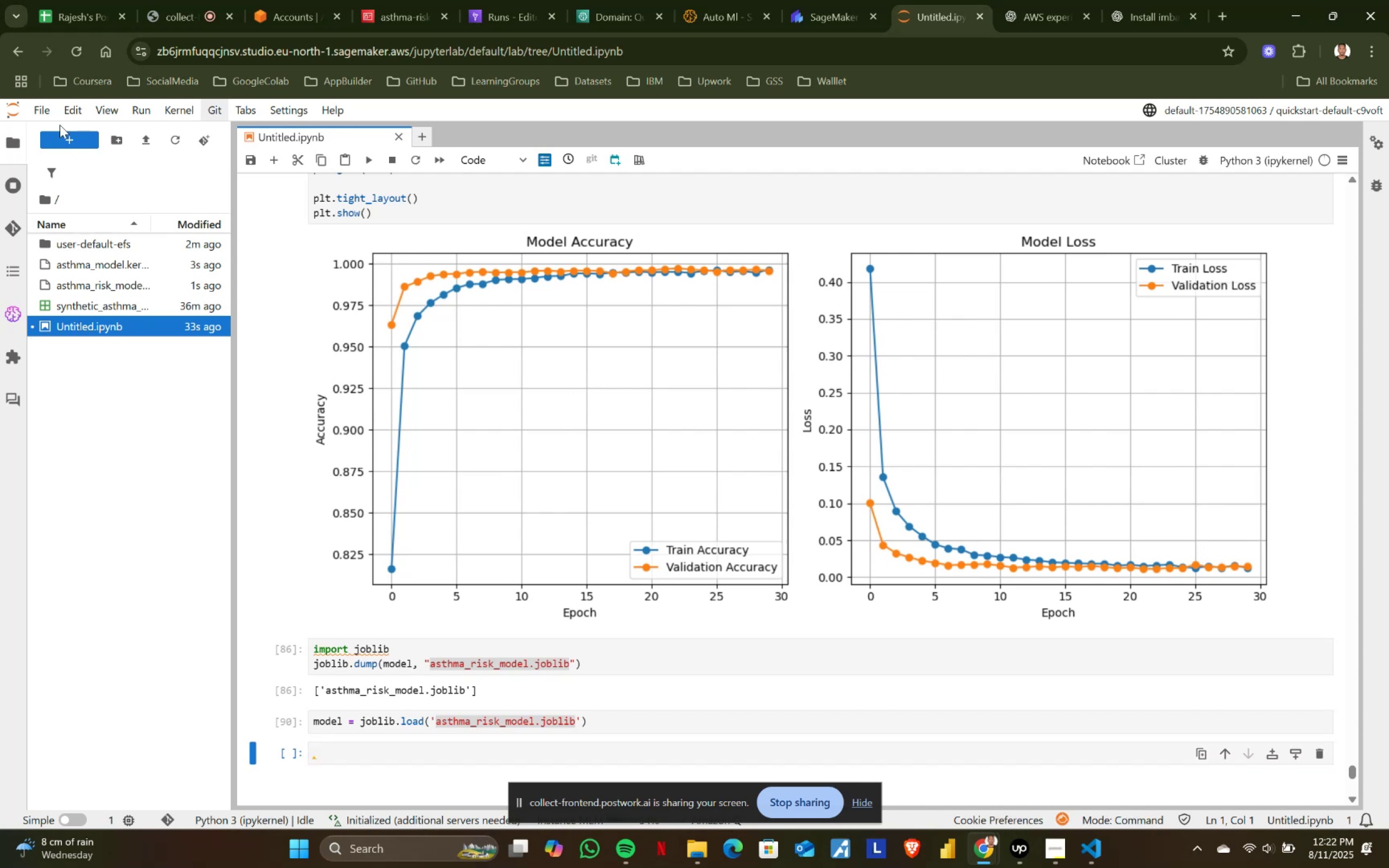 
left_click([44, 110])
 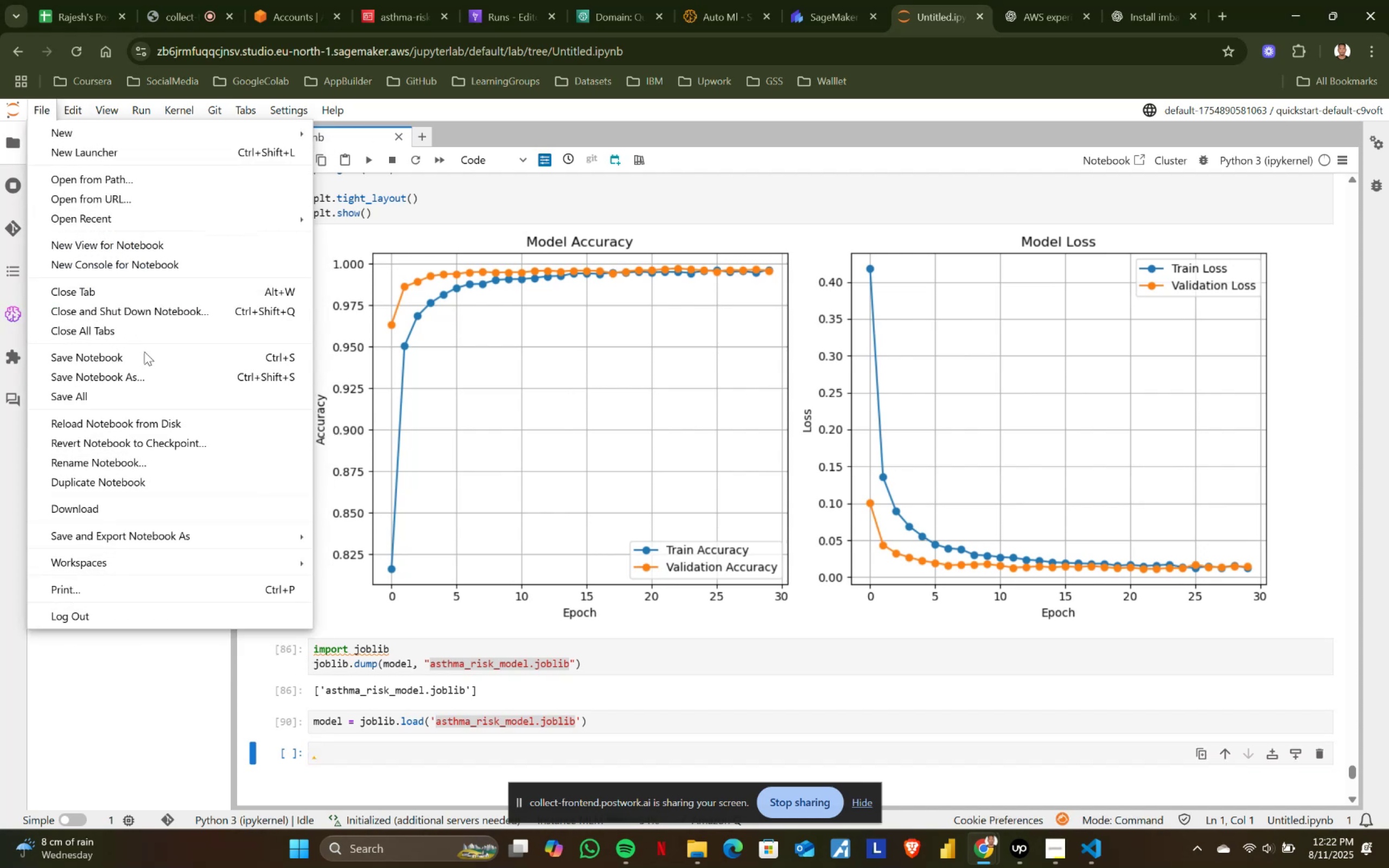 
wait(5.67)
 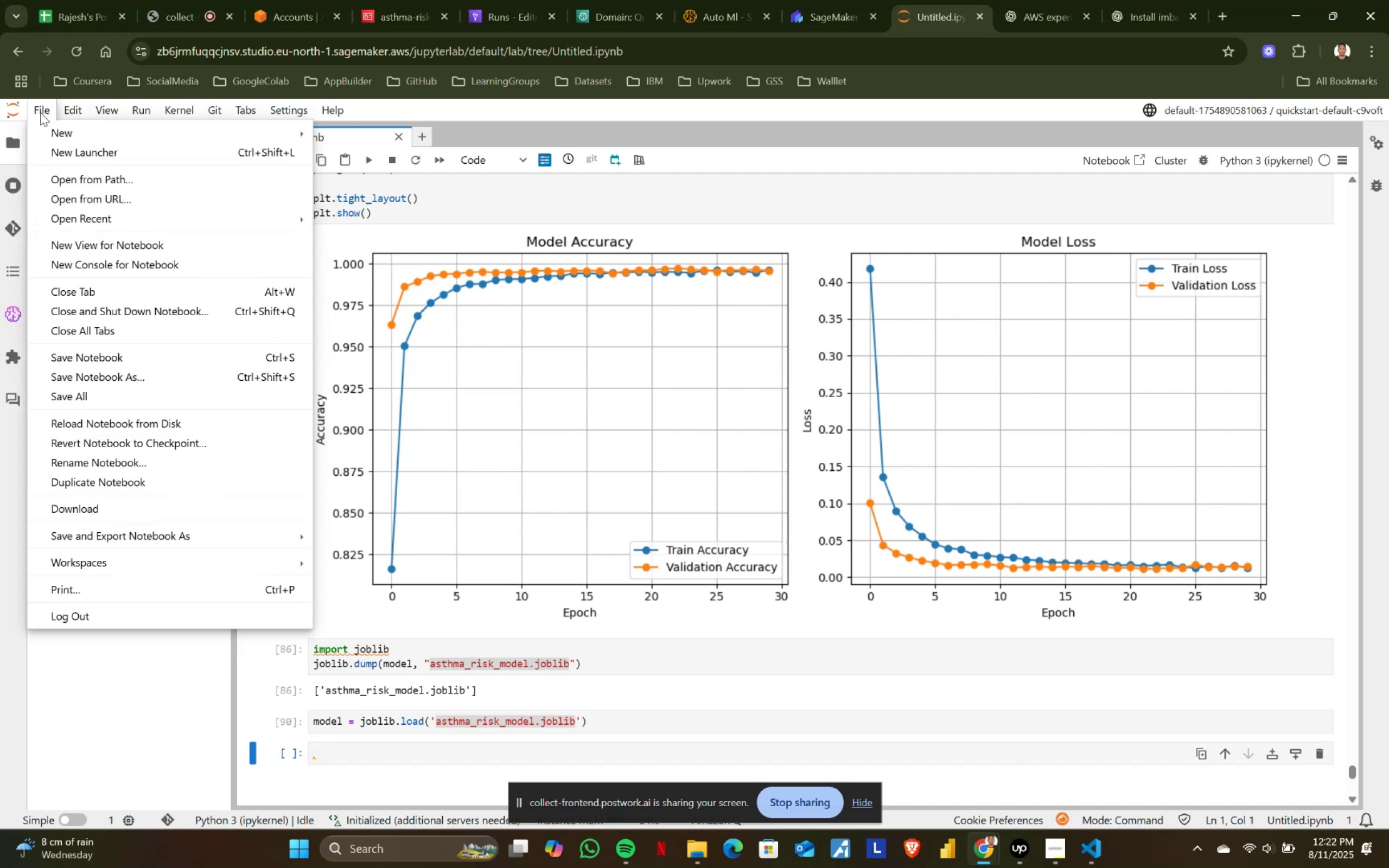 
left_click([132, 467])
 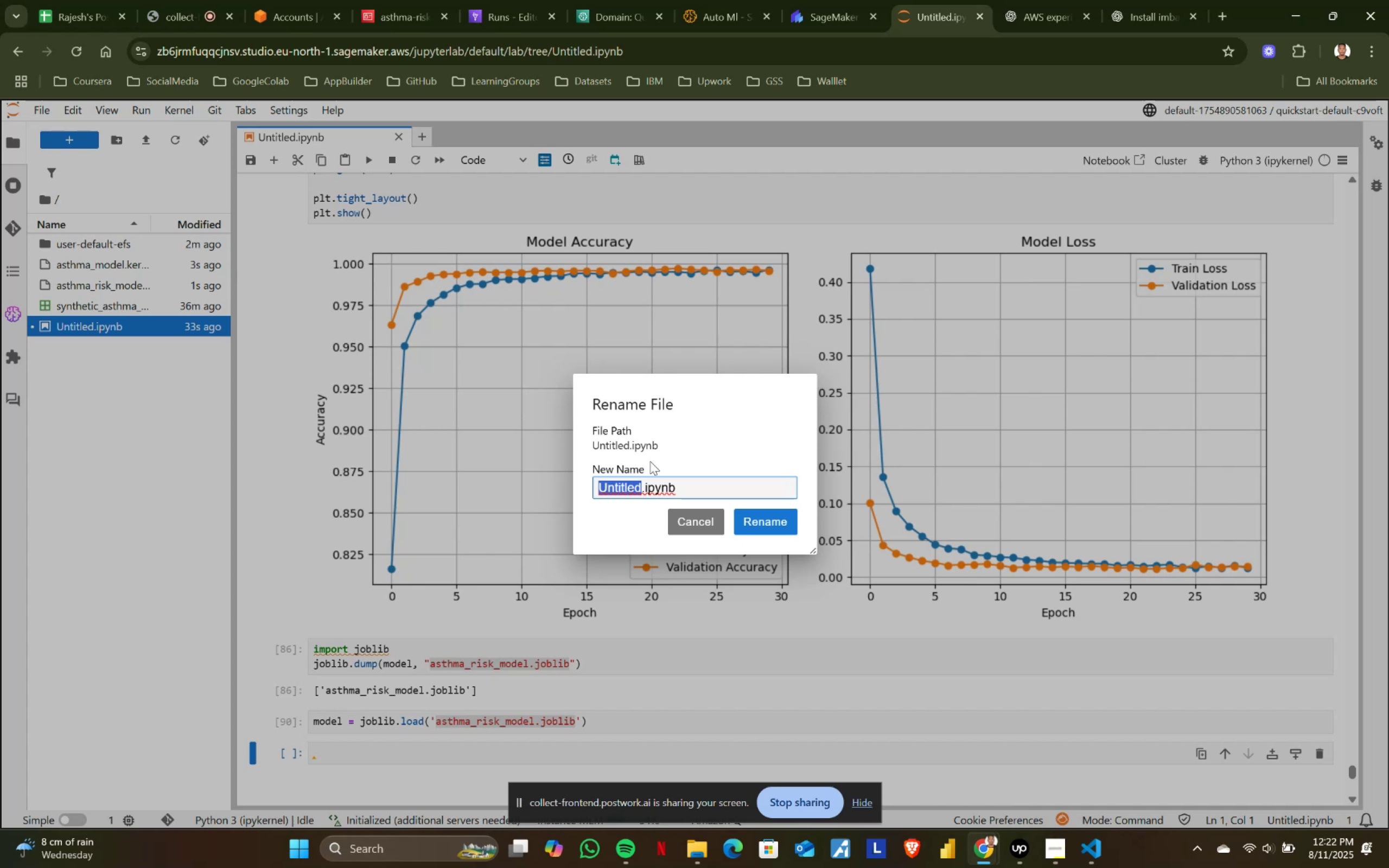 
type(asthma-risk)
 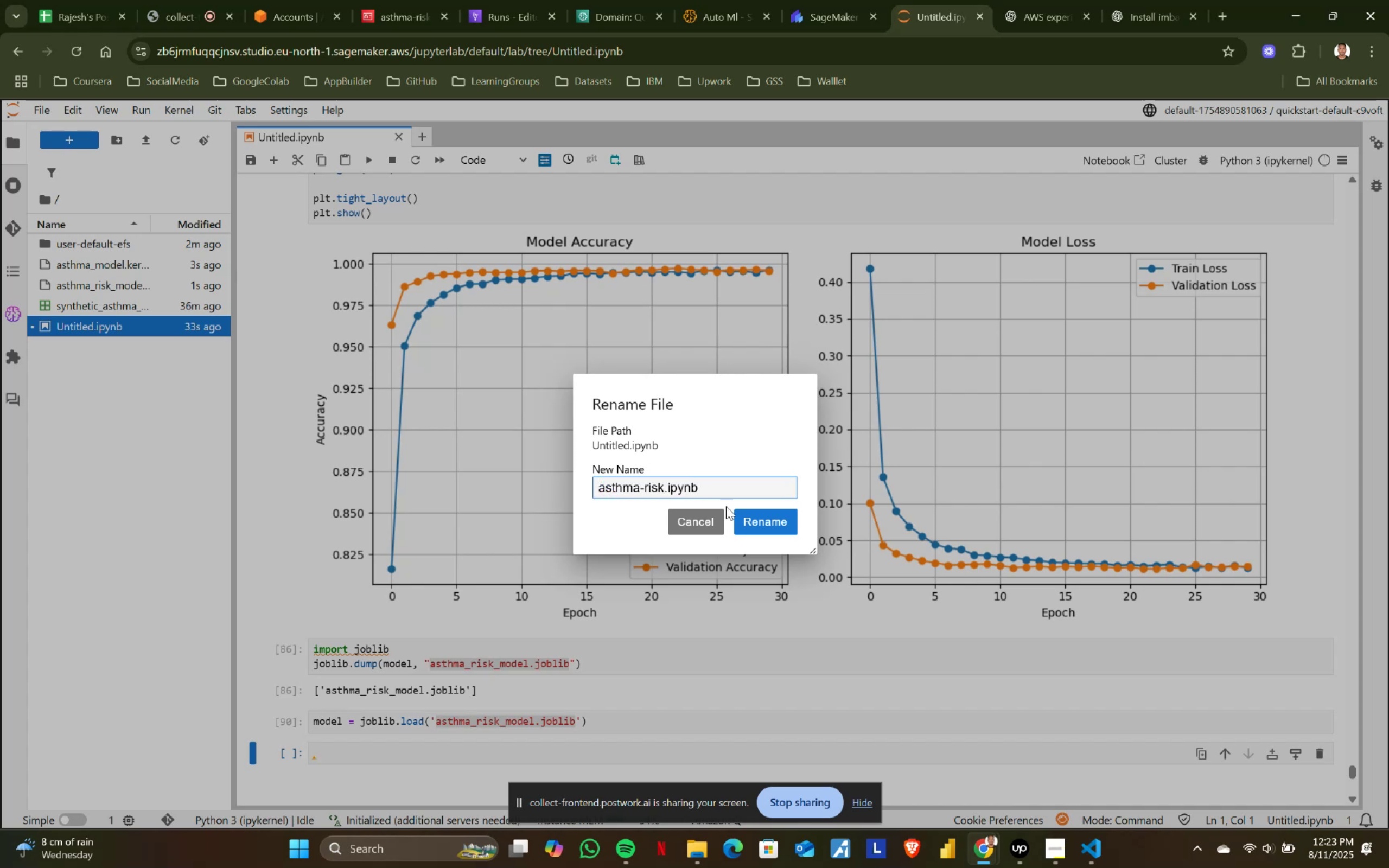 
left_click([758, 520])
 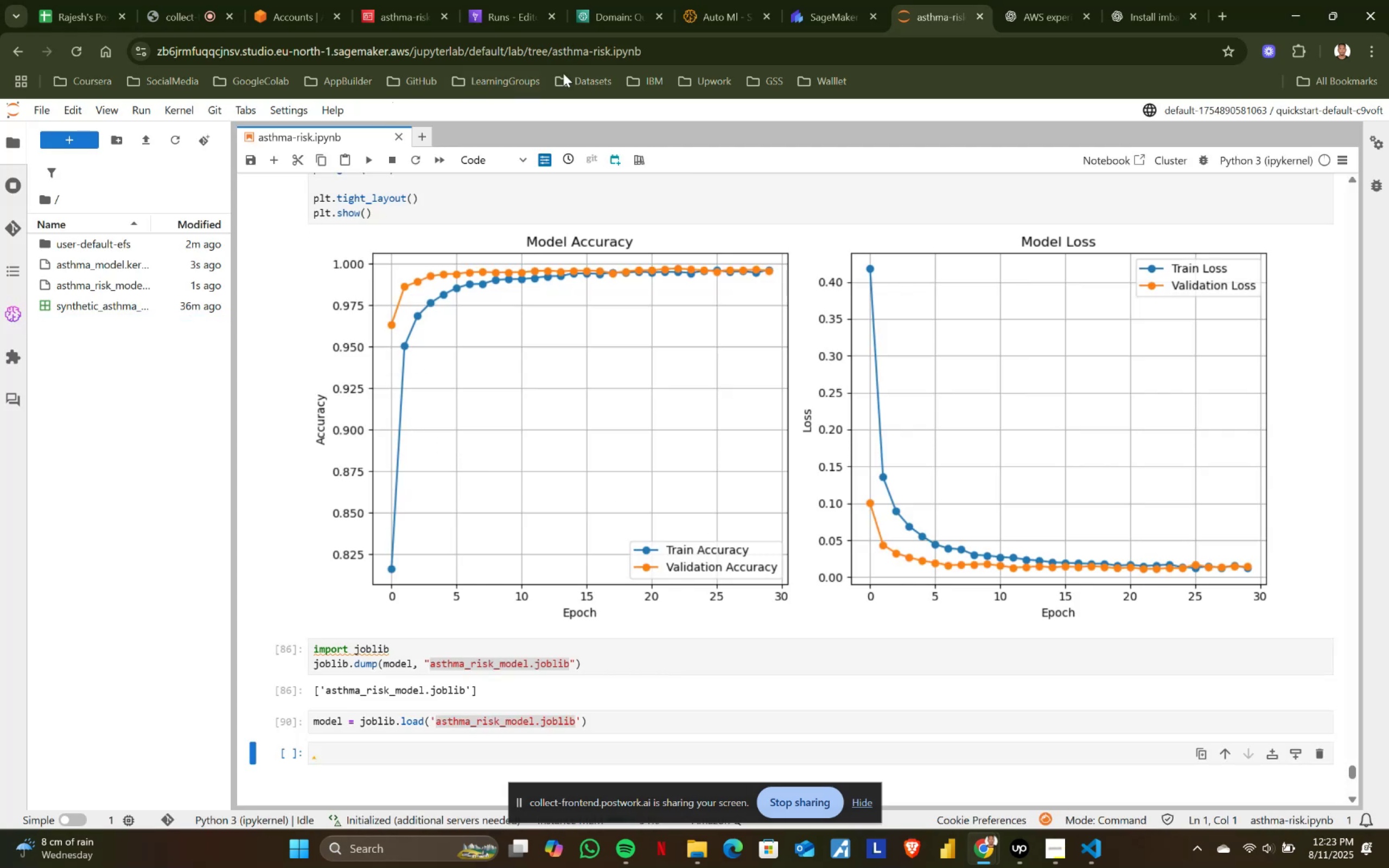 
wait(5.98)
 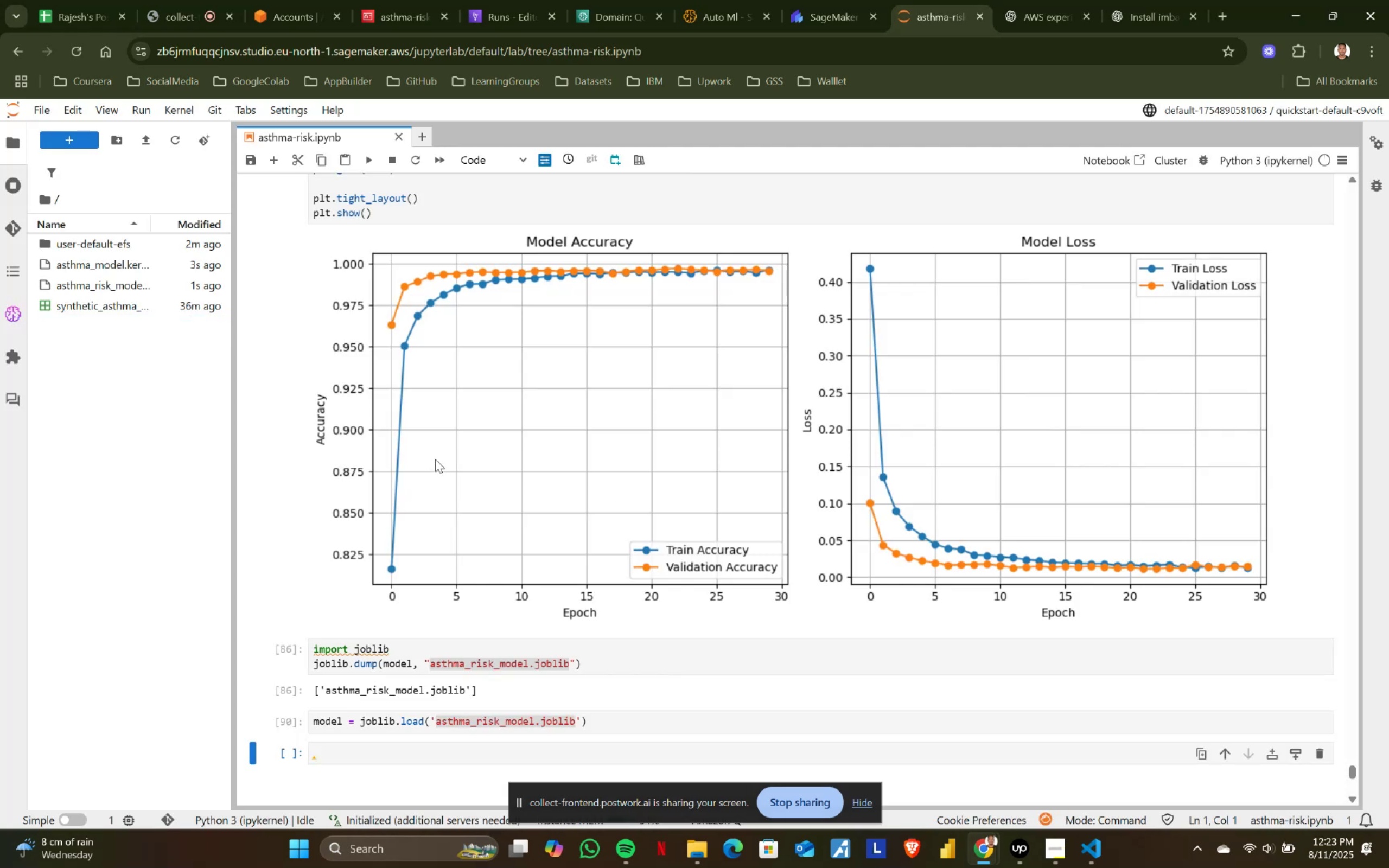 
left_click([817, 2])
 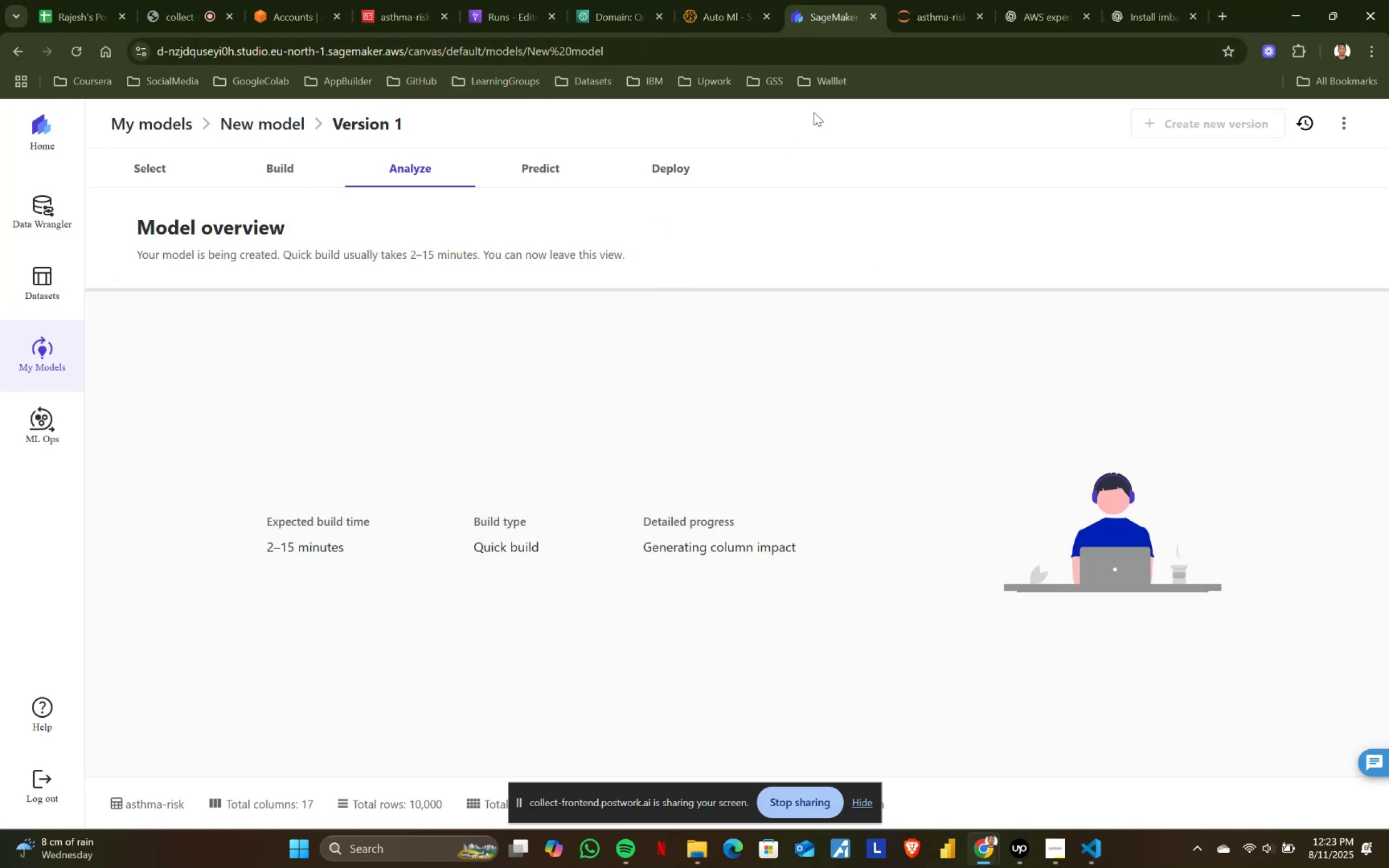 
left_click([925, 16])
 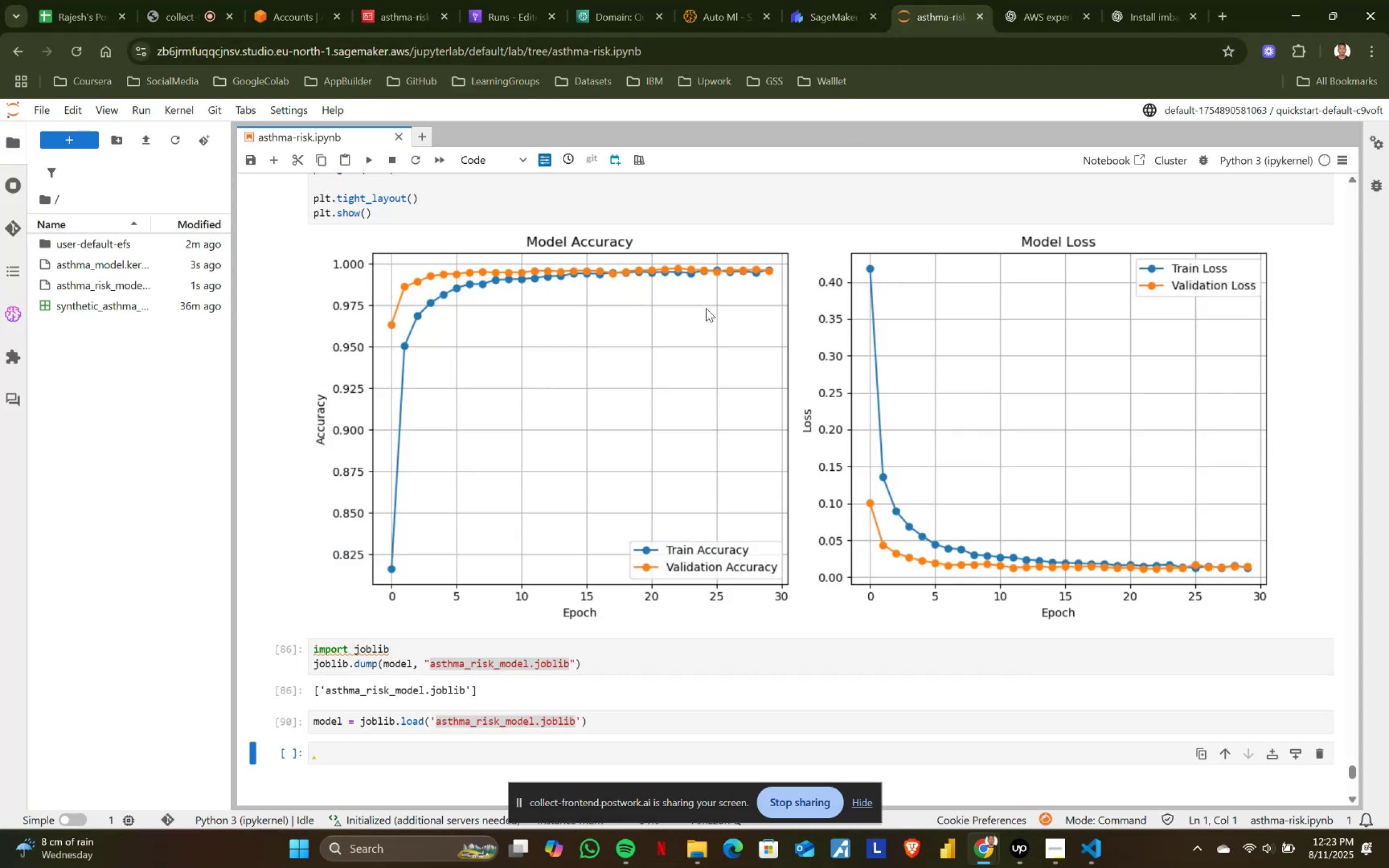 
scroll: coordinate [666, 439], scroll_direction: down, amount: 1.0
 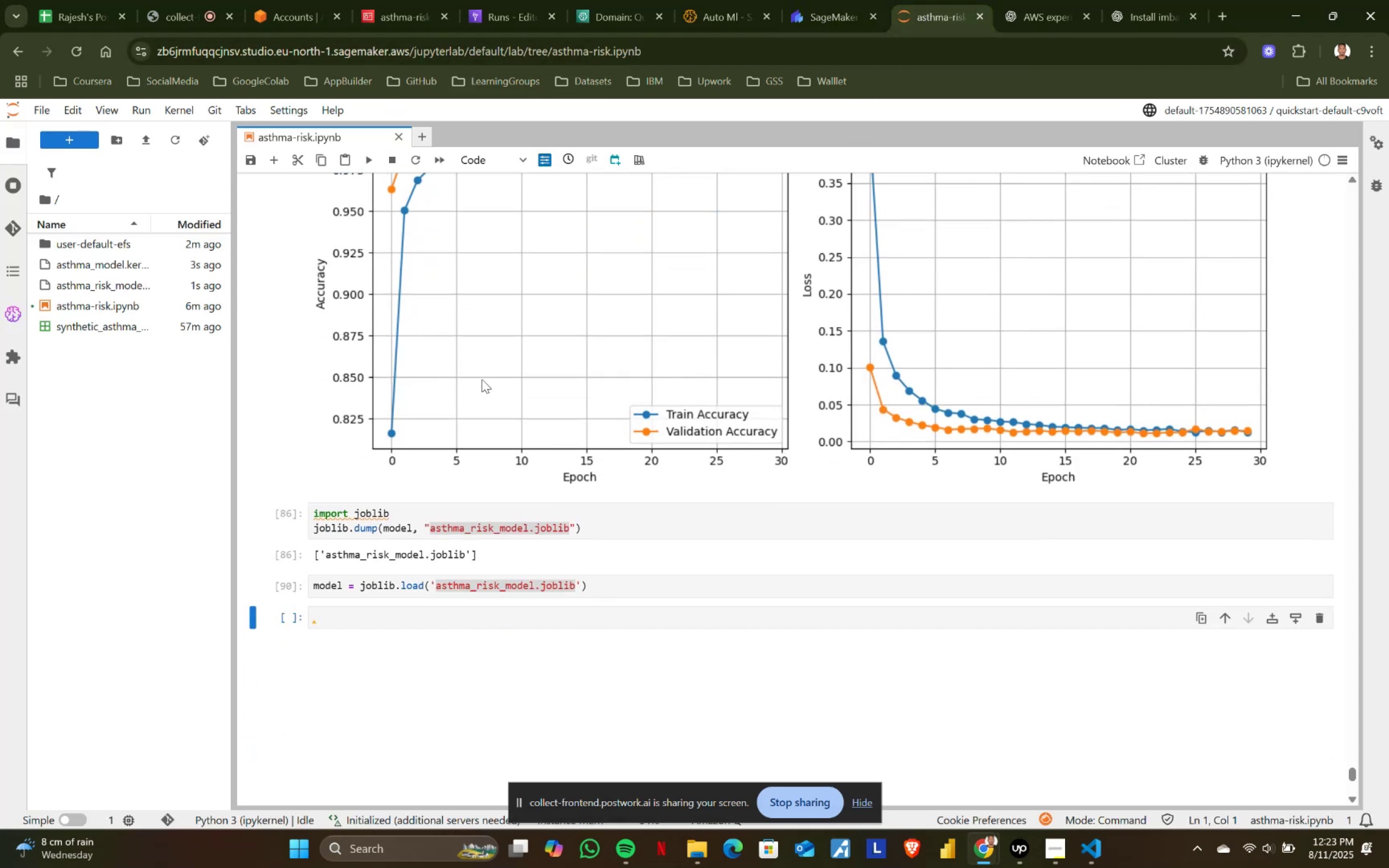 
scroll: coordinate [480, 379], scroll_direction: up, amount: 3.0
 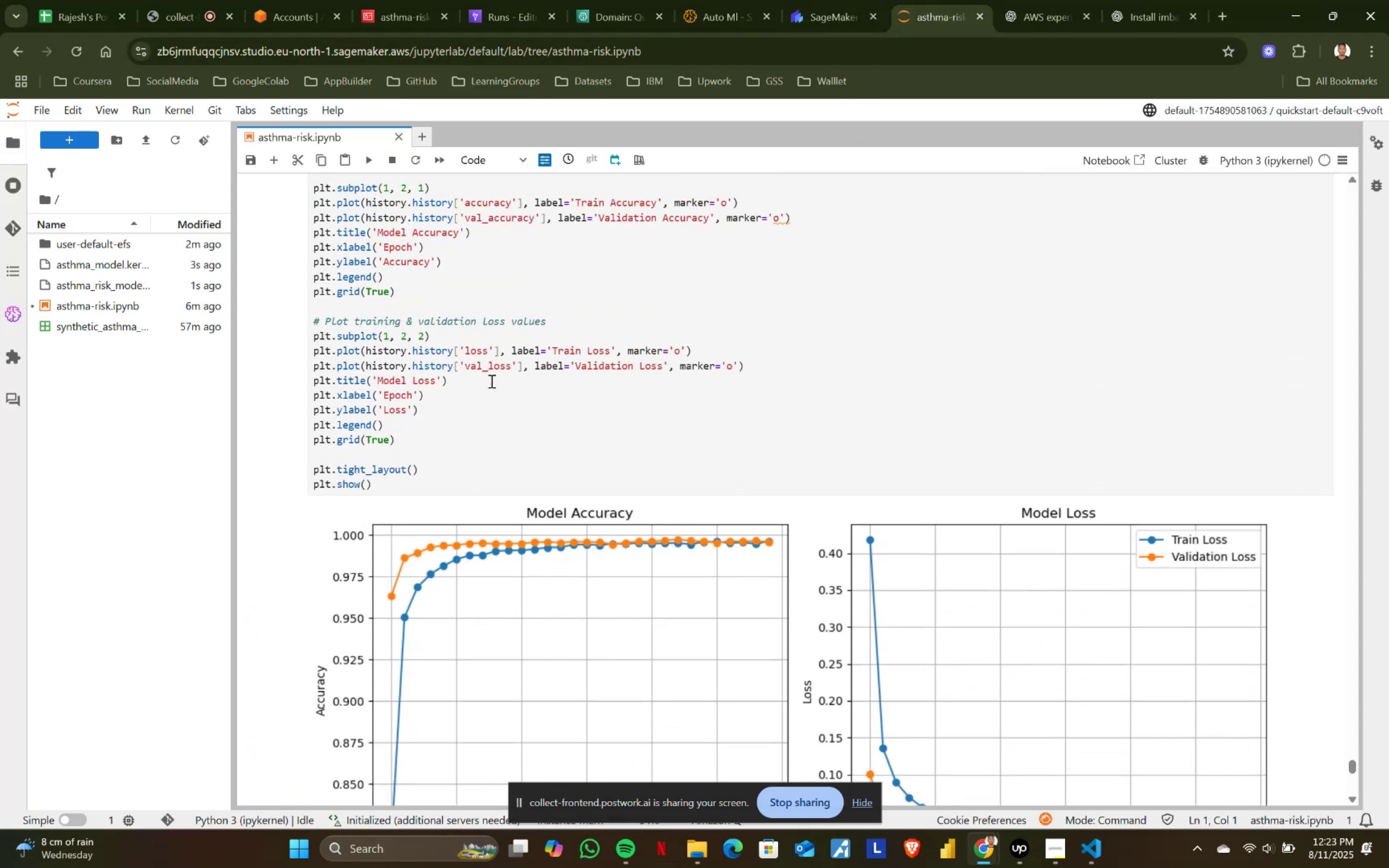 
scroll: coordinate [503, 383], scroll_direction: none, amount: 0.0
 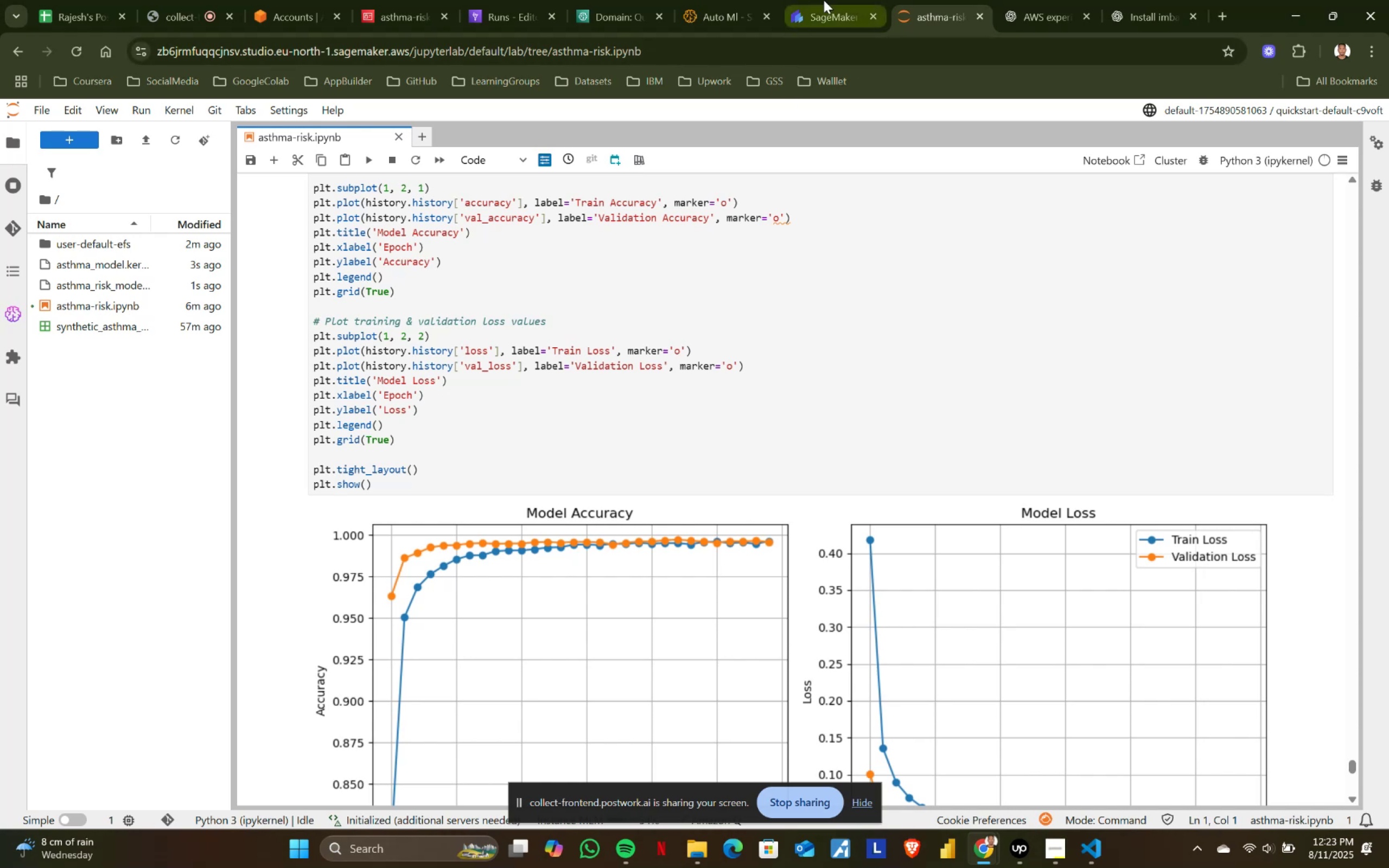 
left_click([724, 0])
 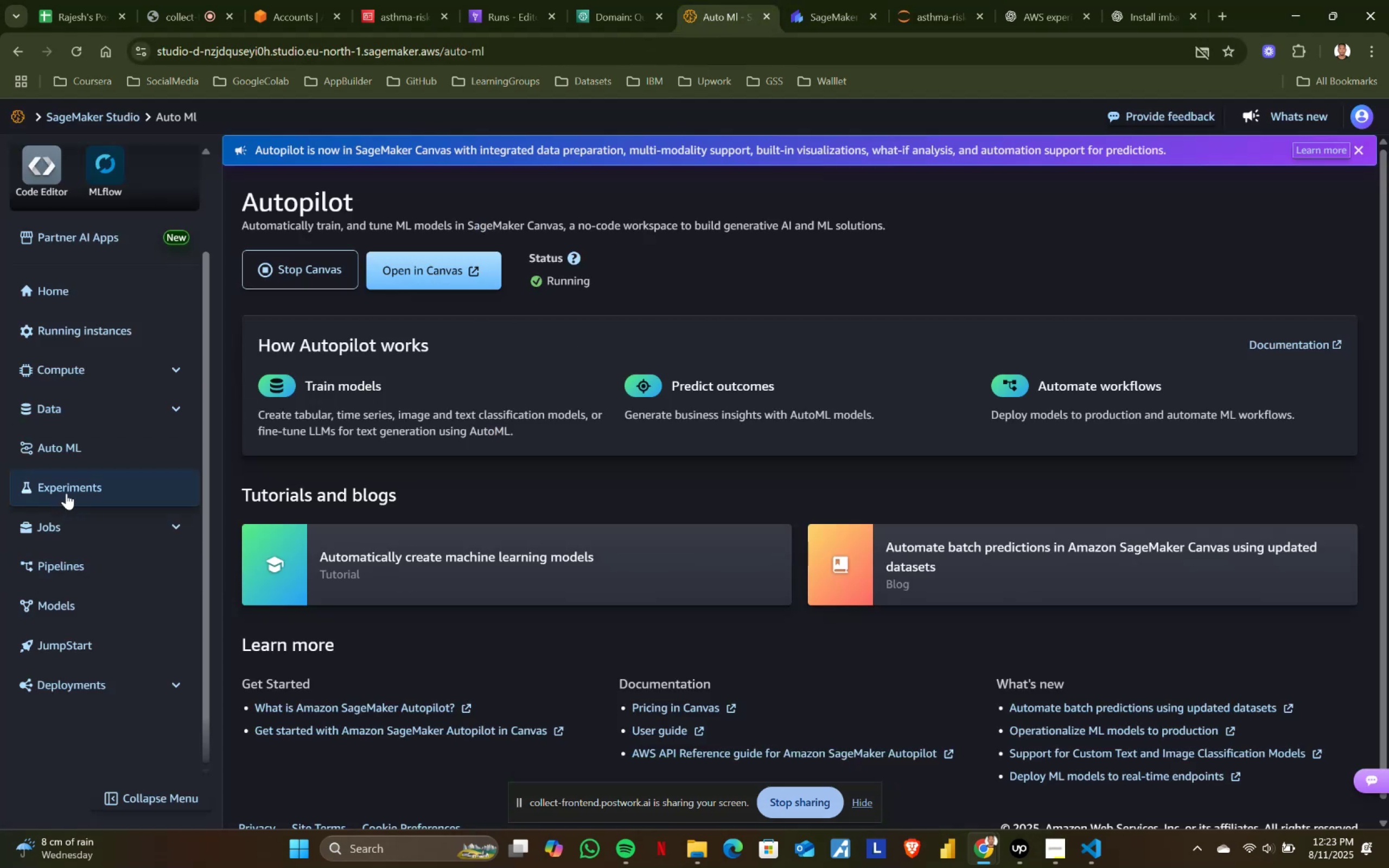 
left_click([72, 295])
 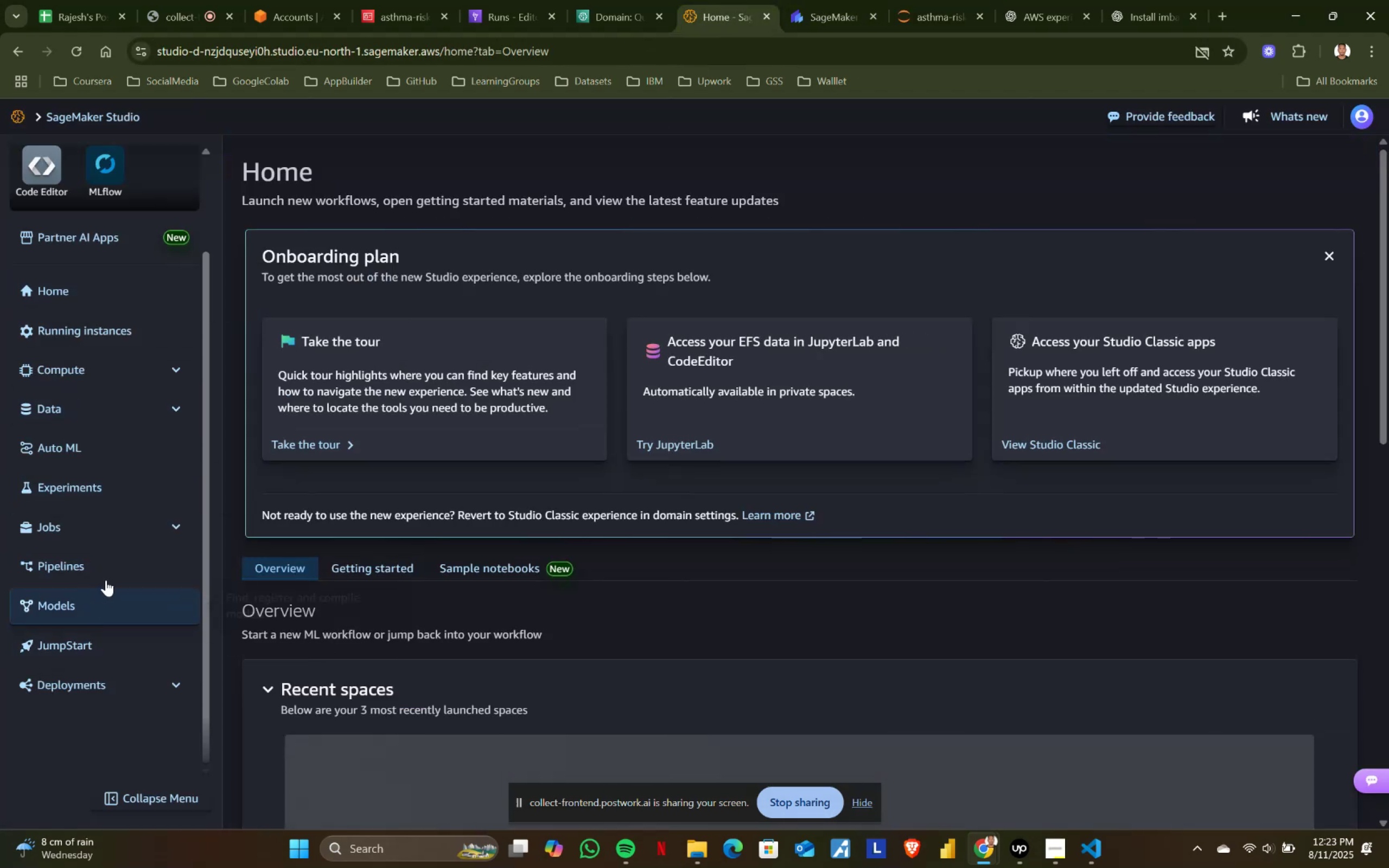 
left_click([108, 578])
 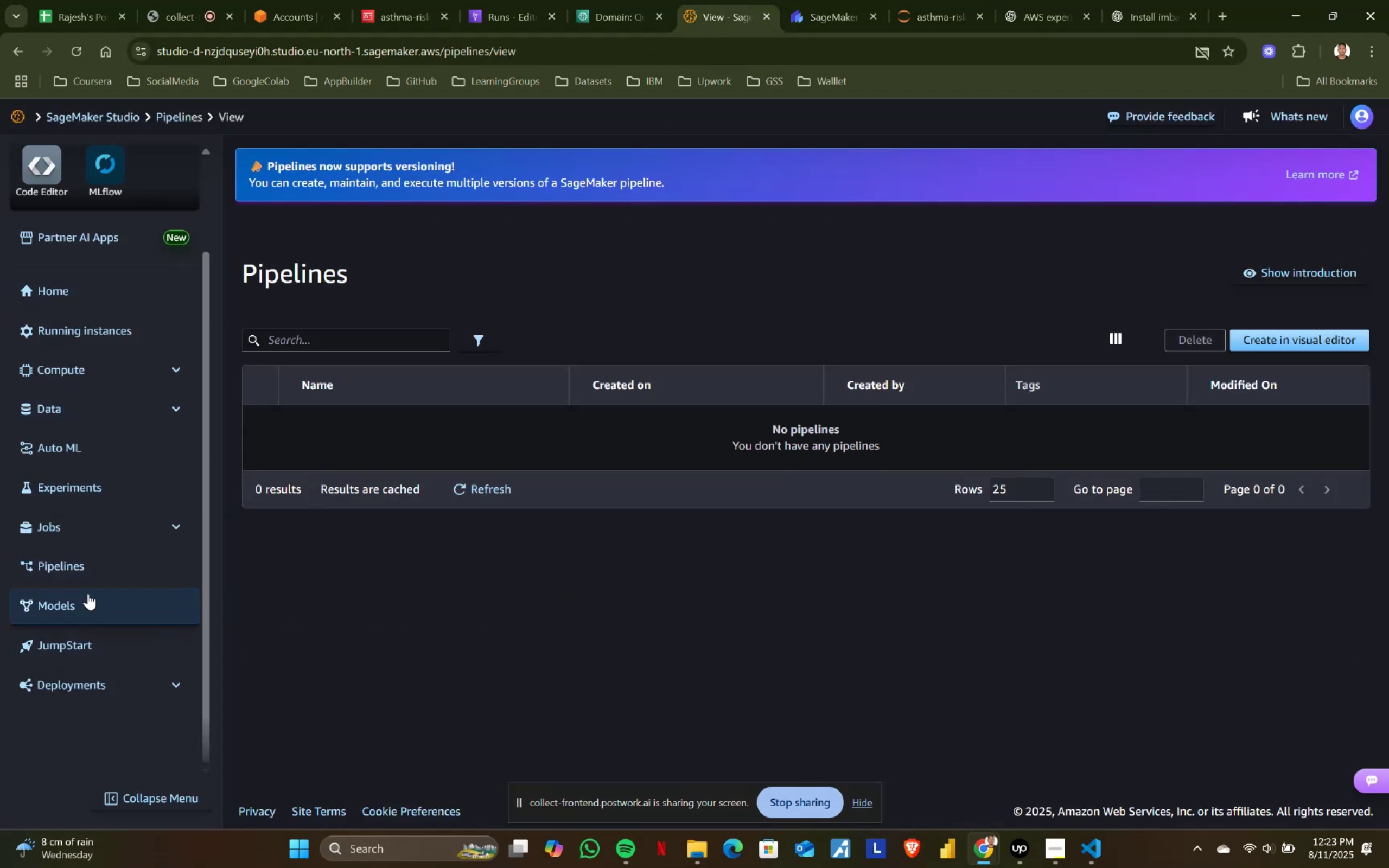 
left_click([78, 600])
 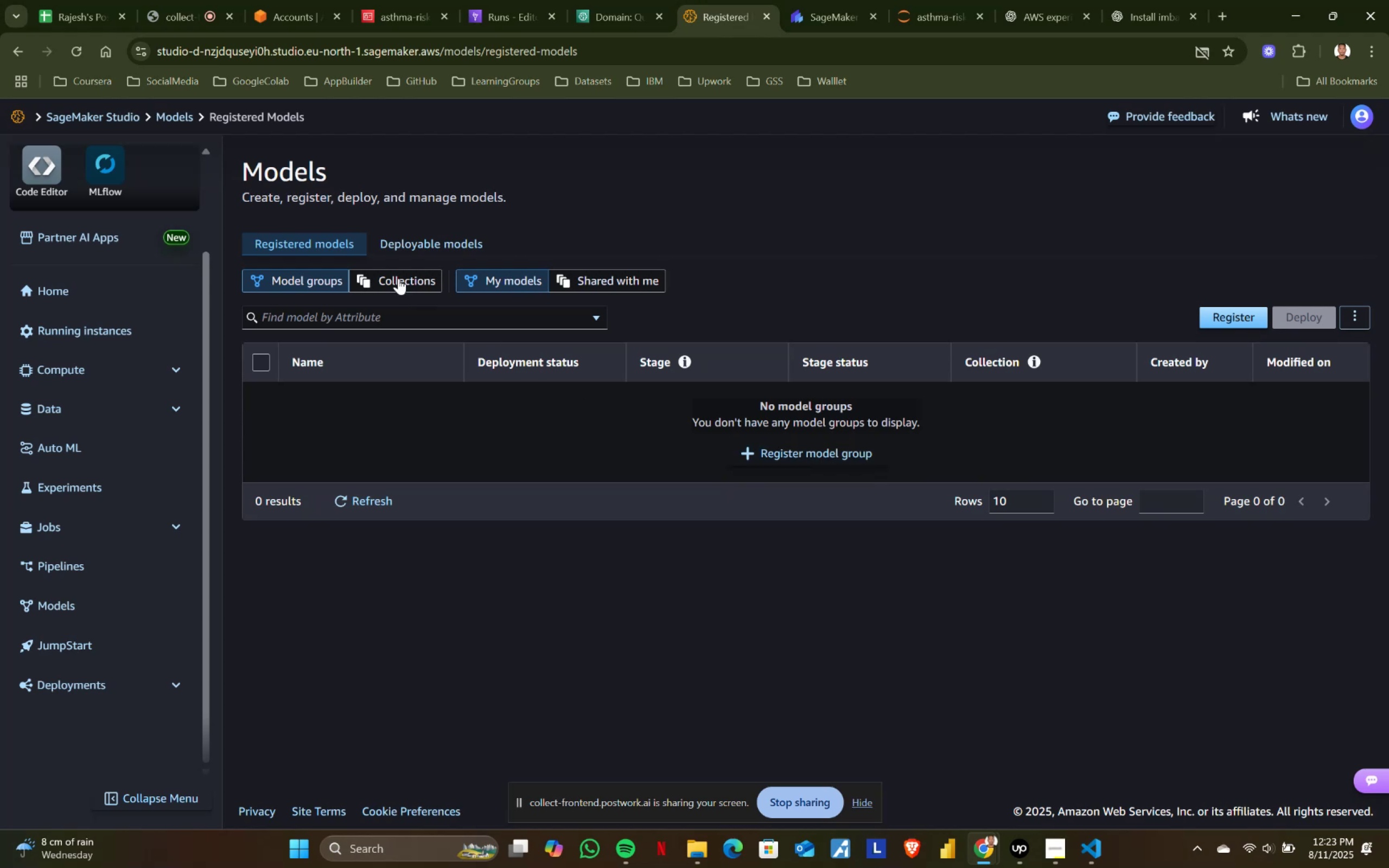 
wait(6.29)
 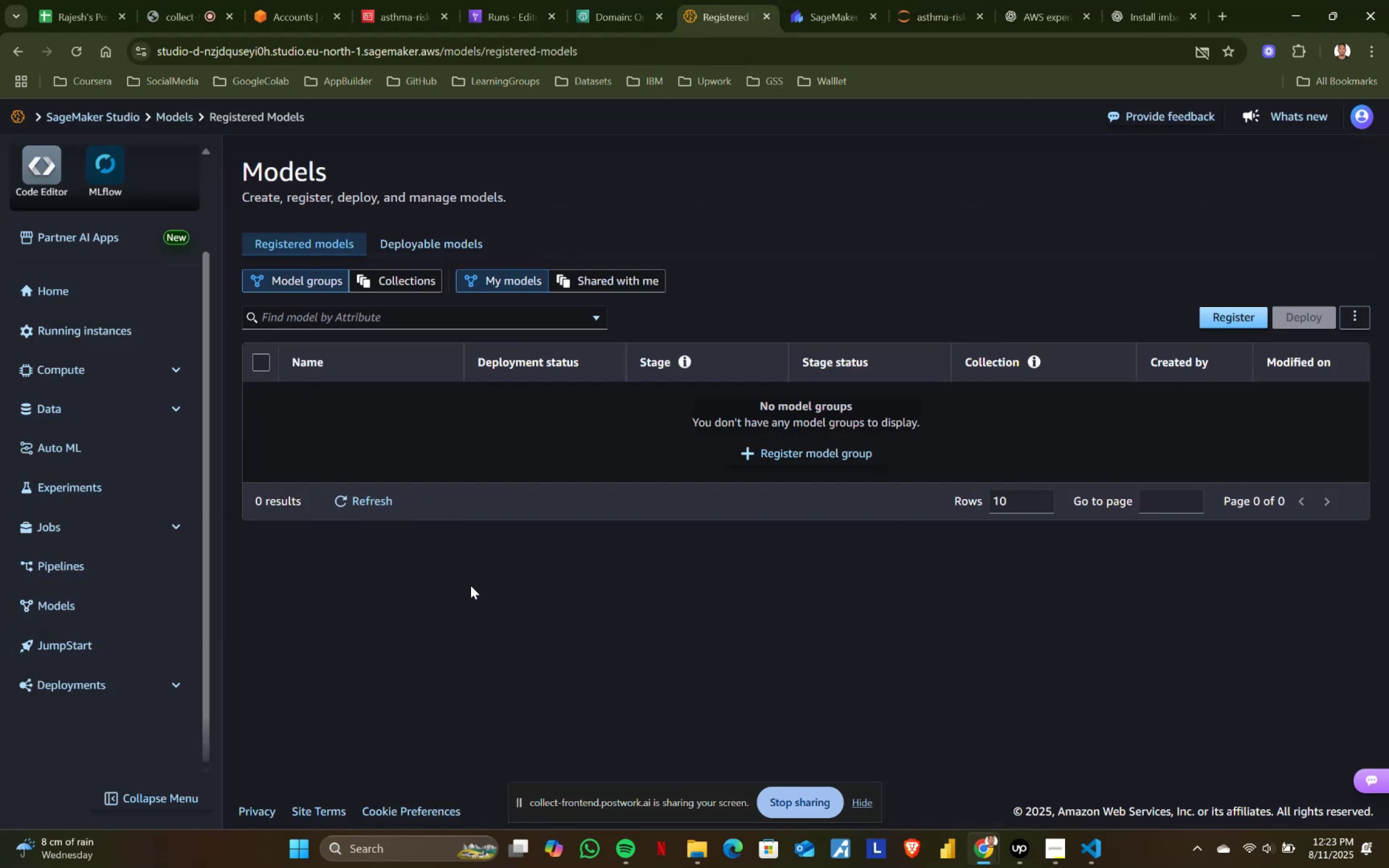 
left_click([1248, 309])
 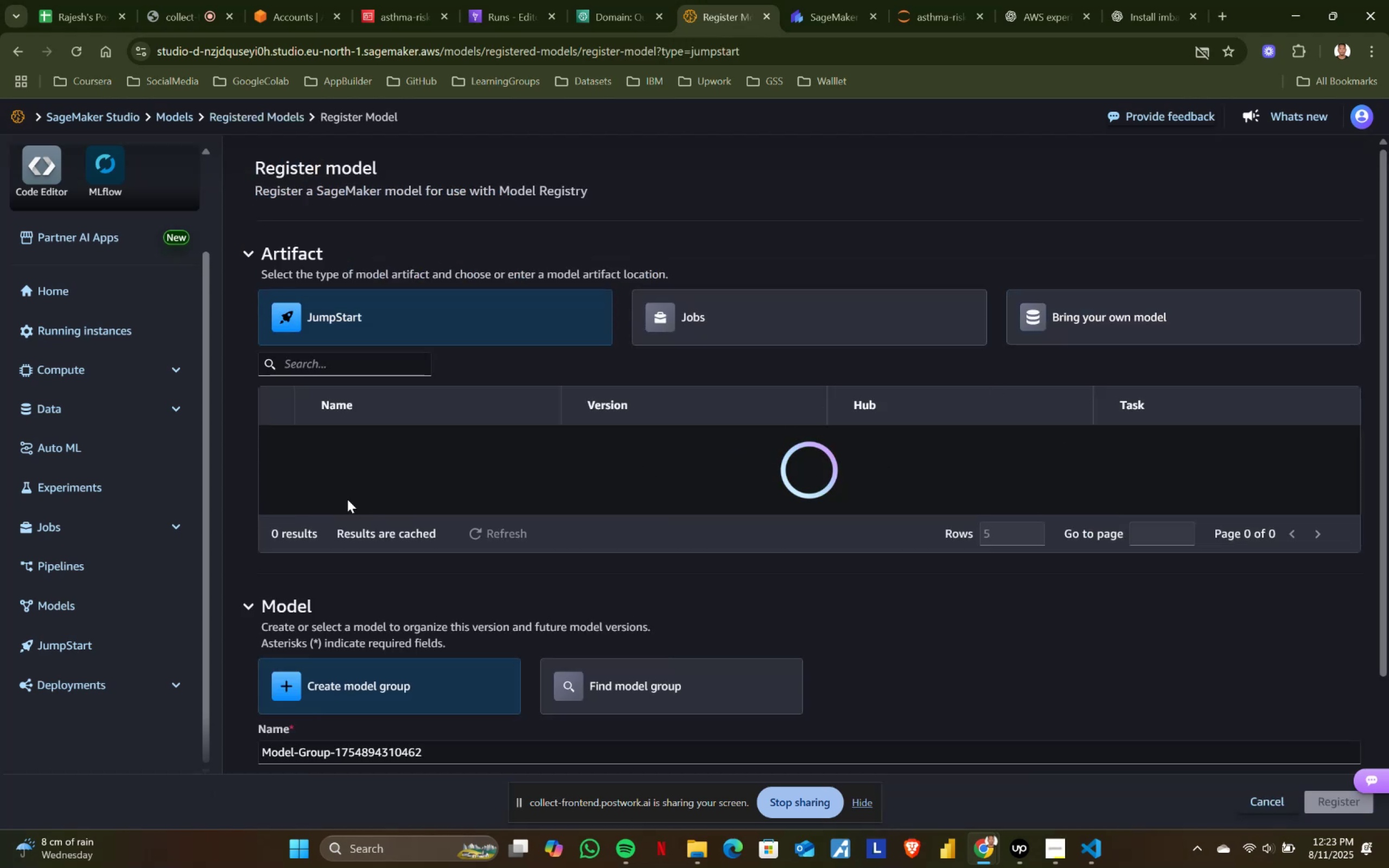 
mouse_move([415, 492])
 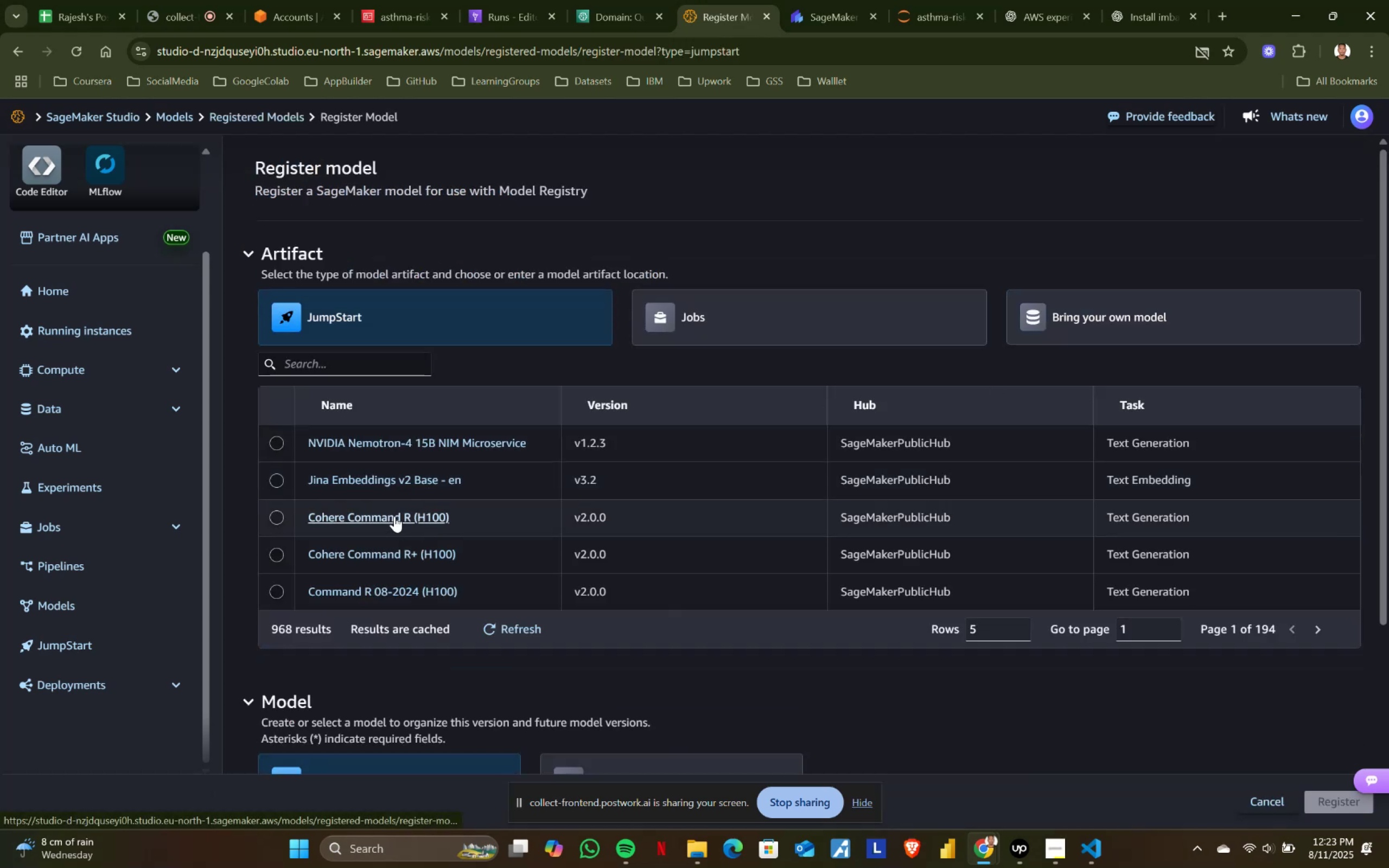 
scroll: coordinate [447, 506], scroll_direction: down, amount: 3.0
 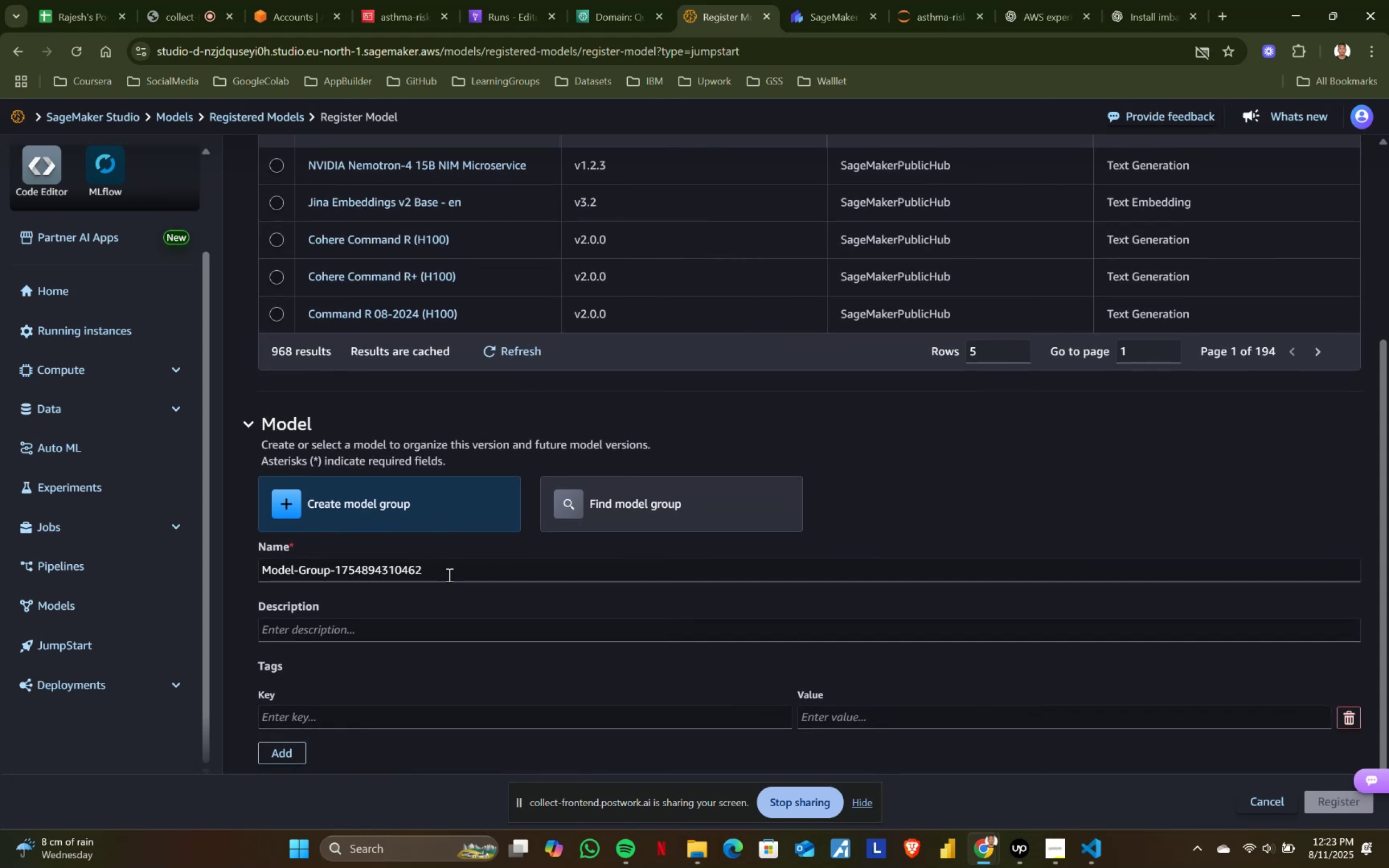 
left_click([633, 505])
 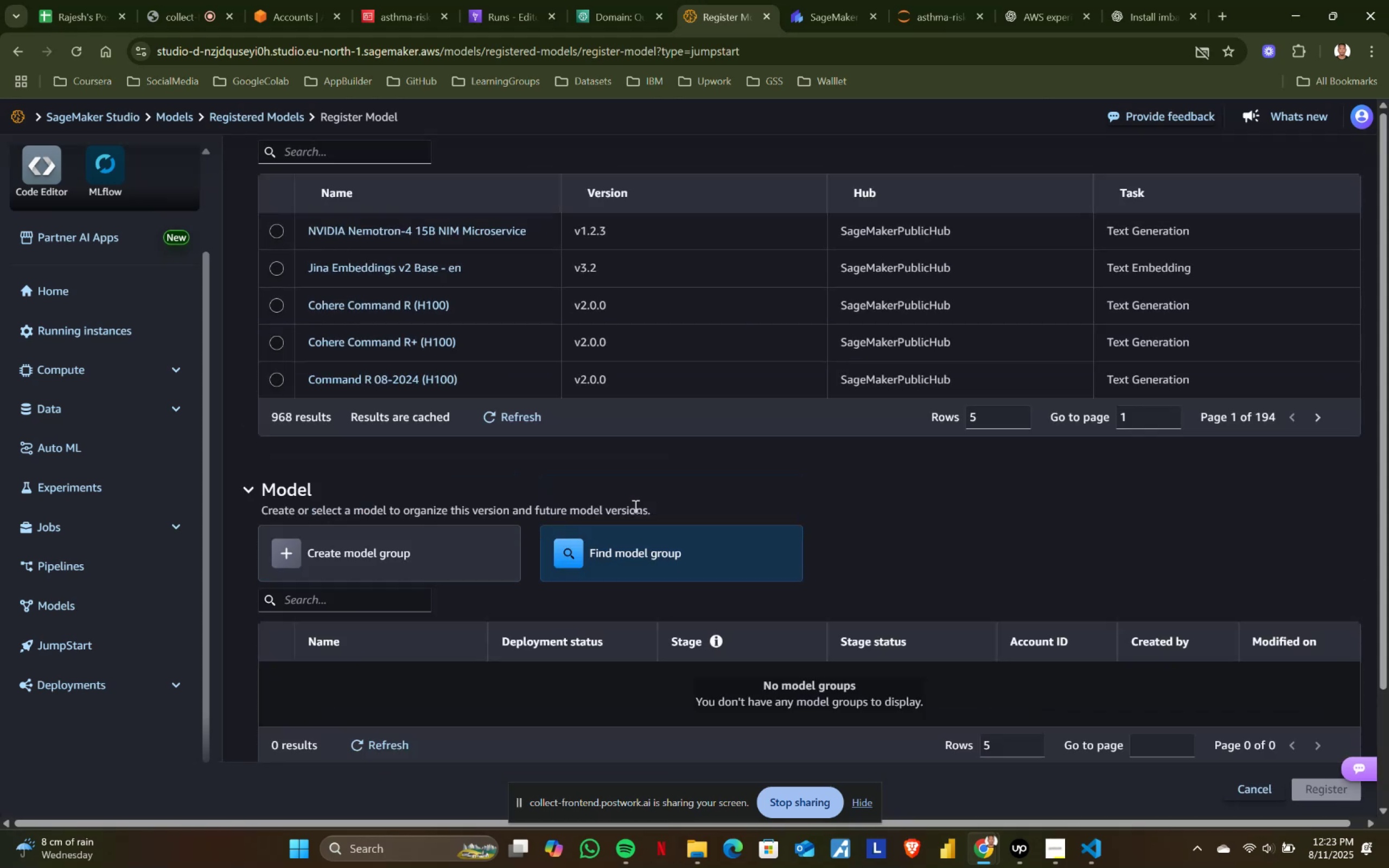 
scroll: coordinate [520, 611], scroll_direction: down, amount: 1.0
 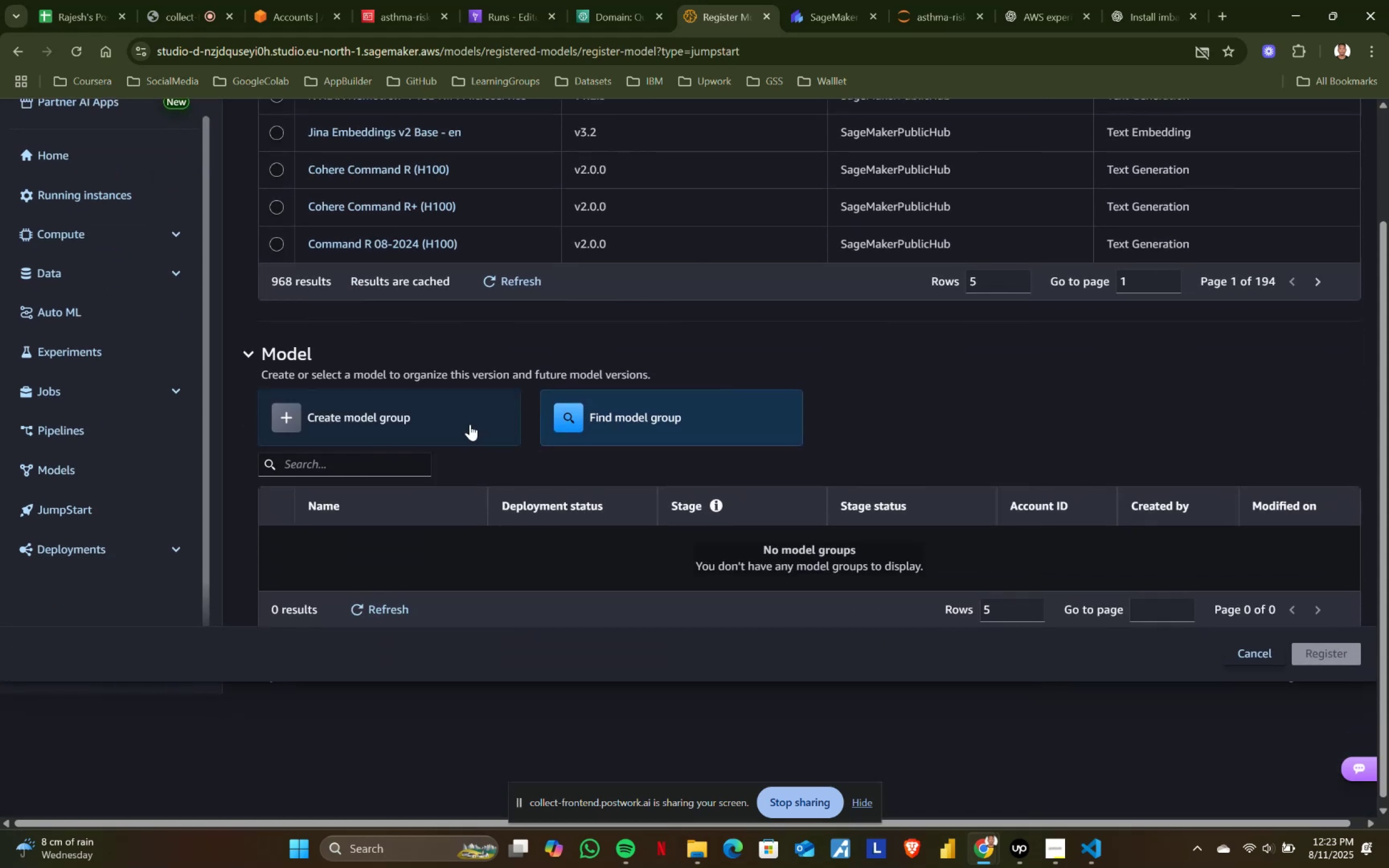 
left_click([378, 413])
 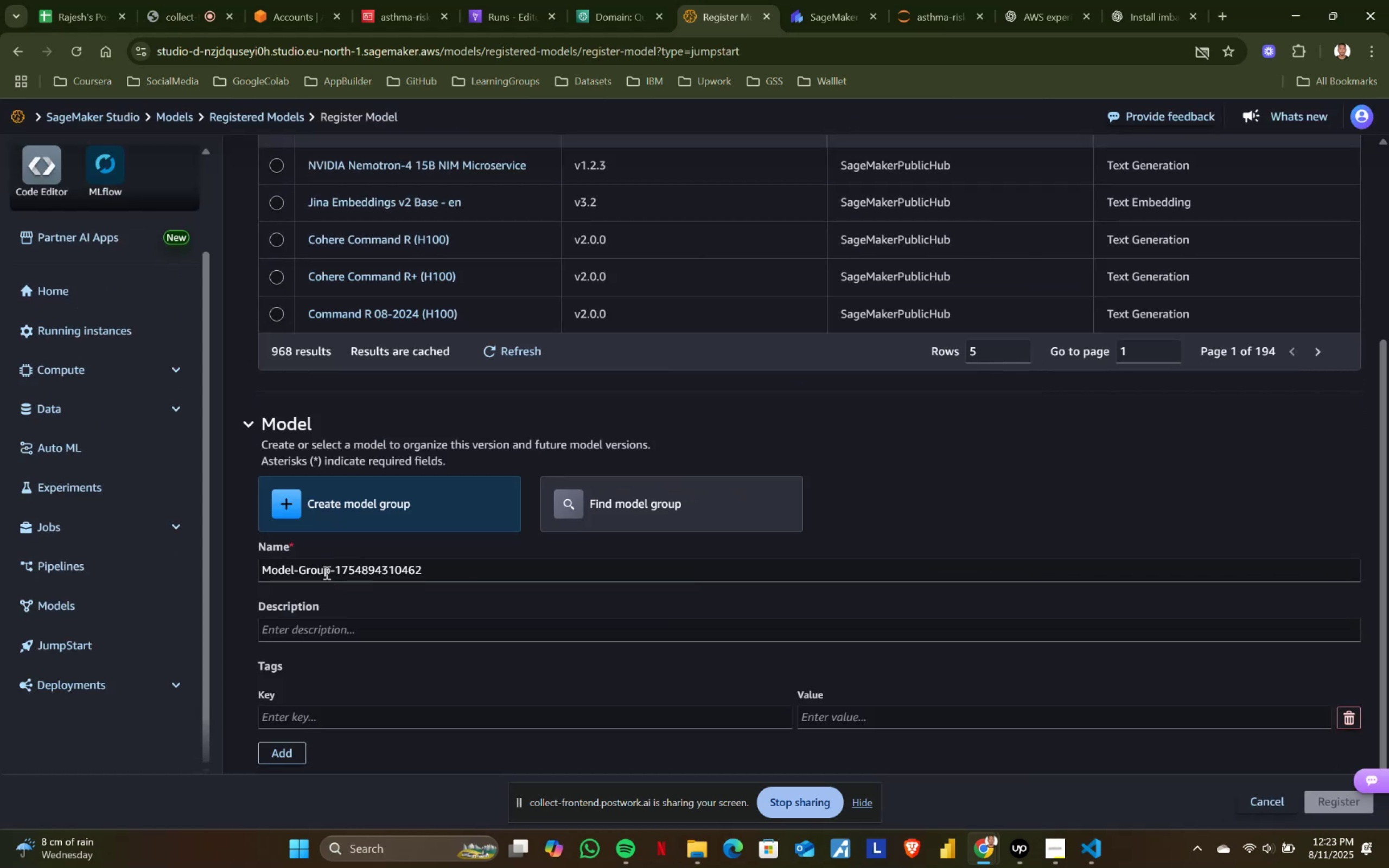 
left_click_drag(start_coordinate=[332, 569], to_coordinate=[463, 569])
 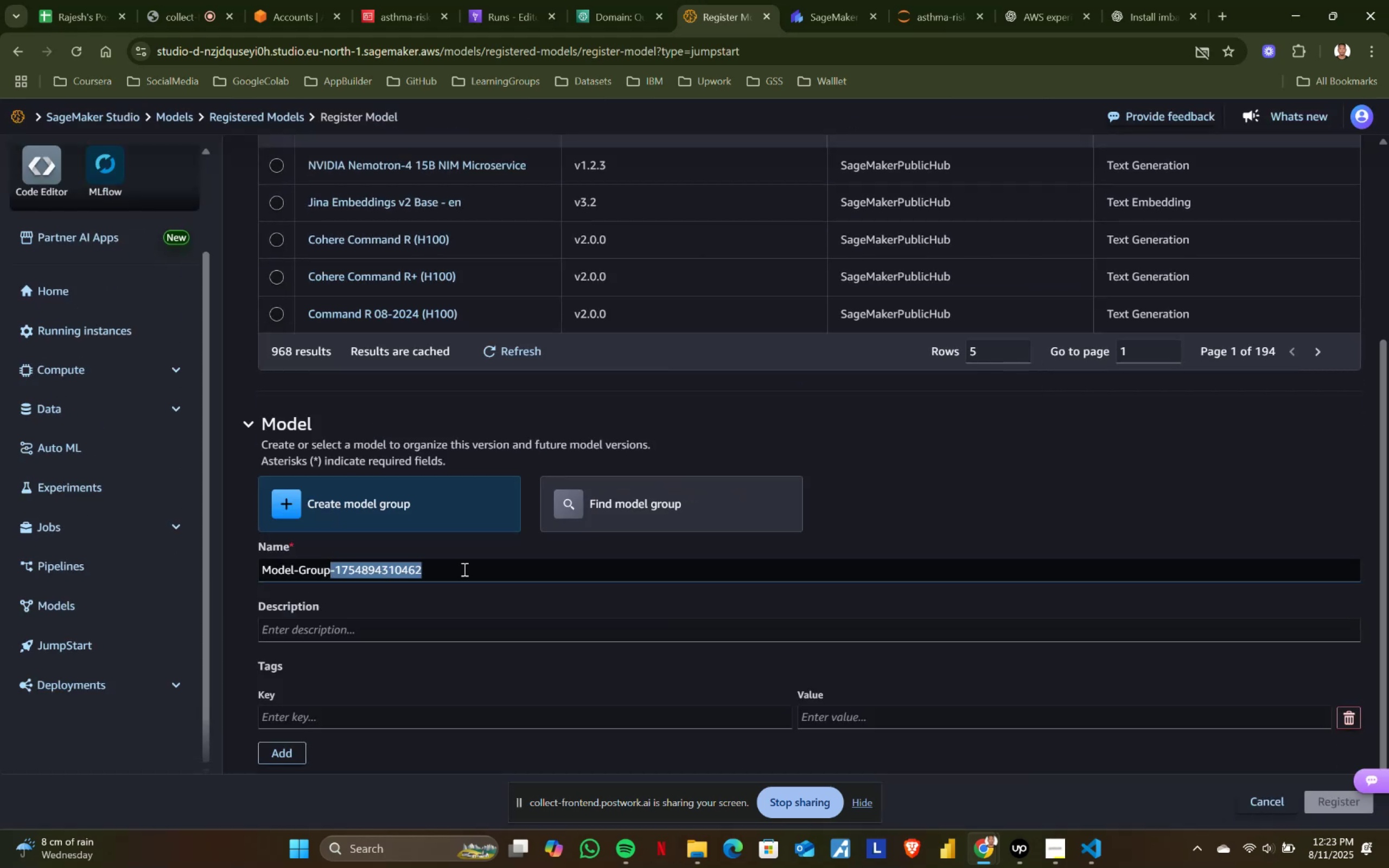 
left_click([463, 569])
 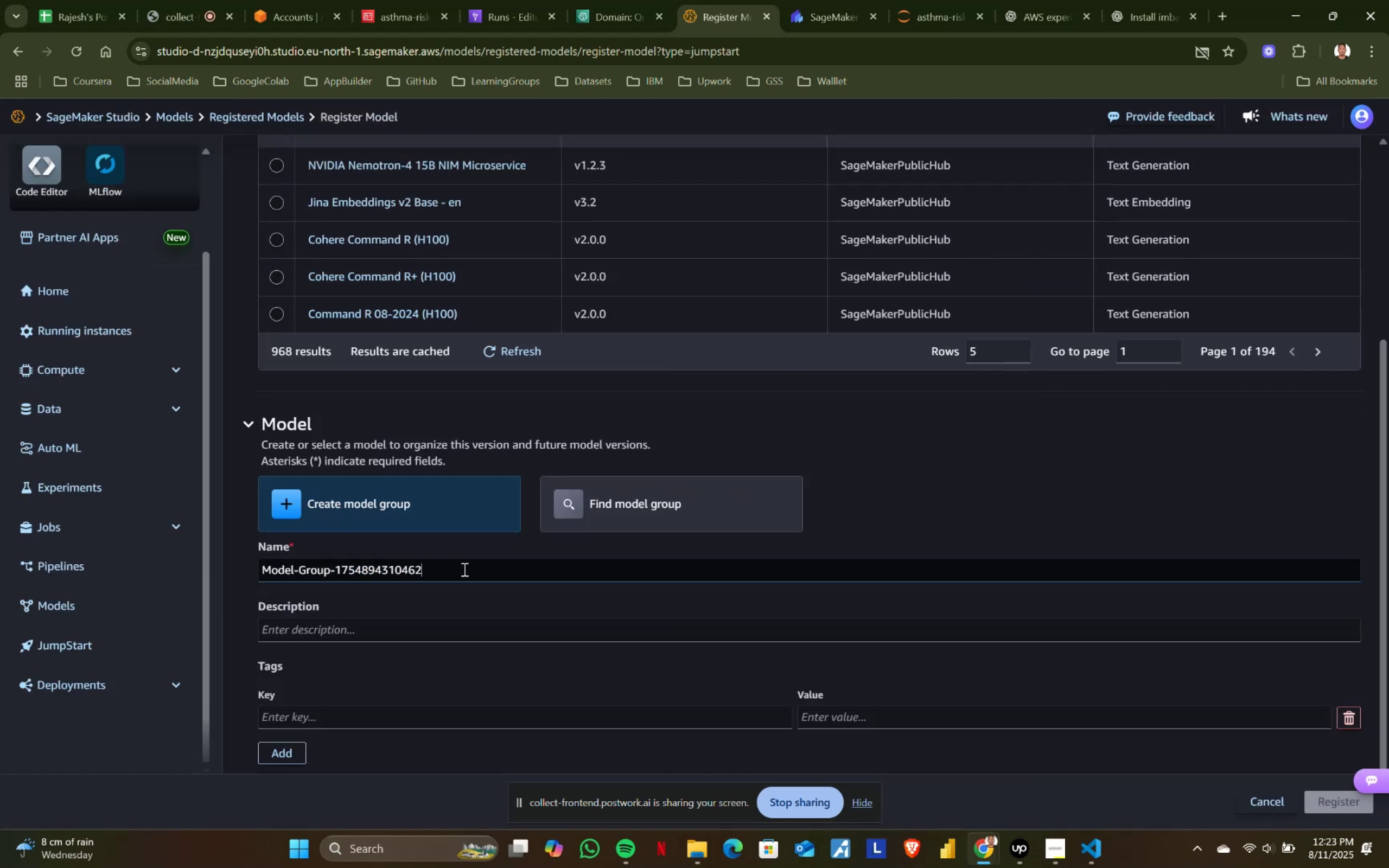 
left_click_drag(start_coordinate=[463, 569], to_coordinate=[243, 573])
 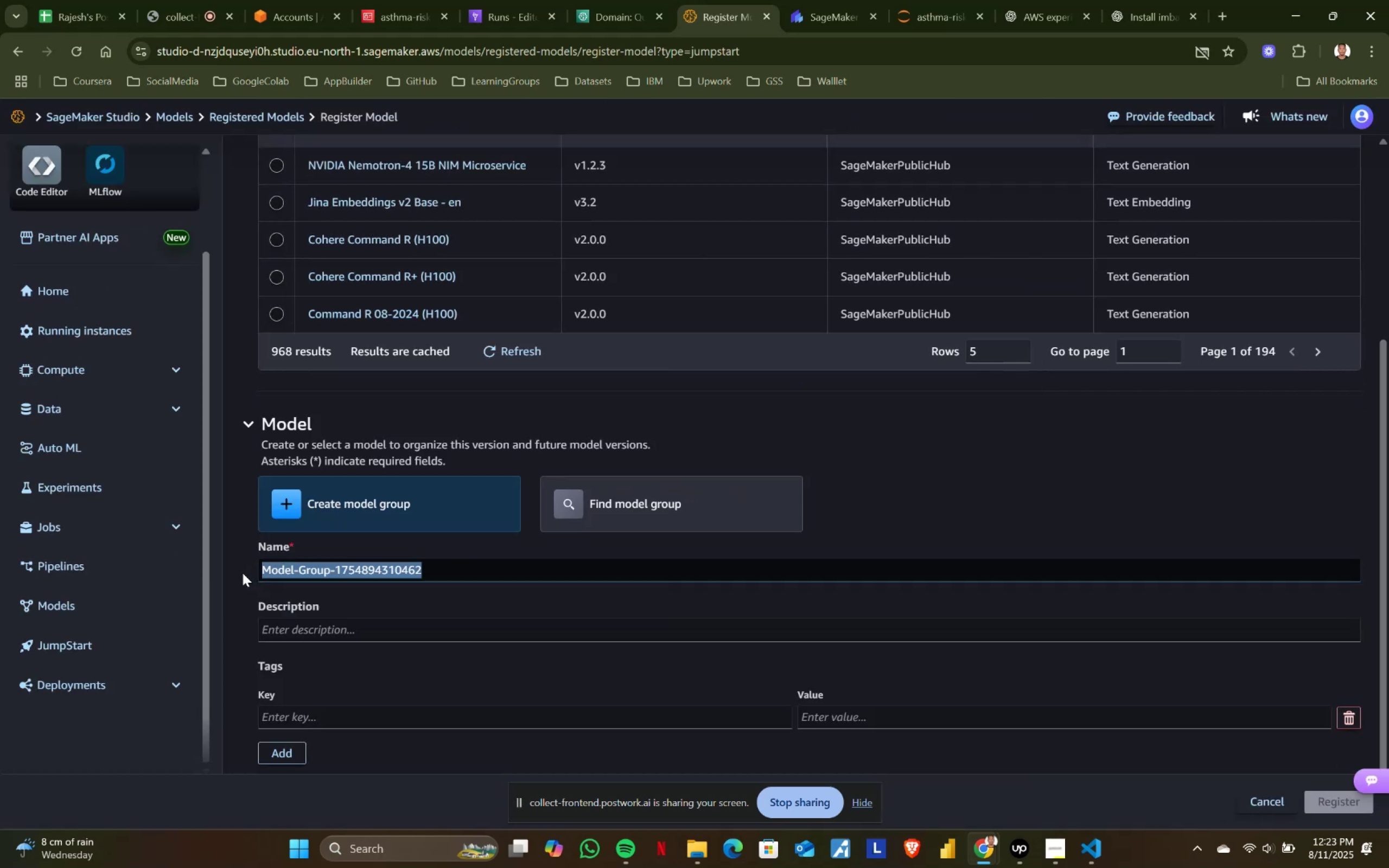 
type(asthma-risk)
 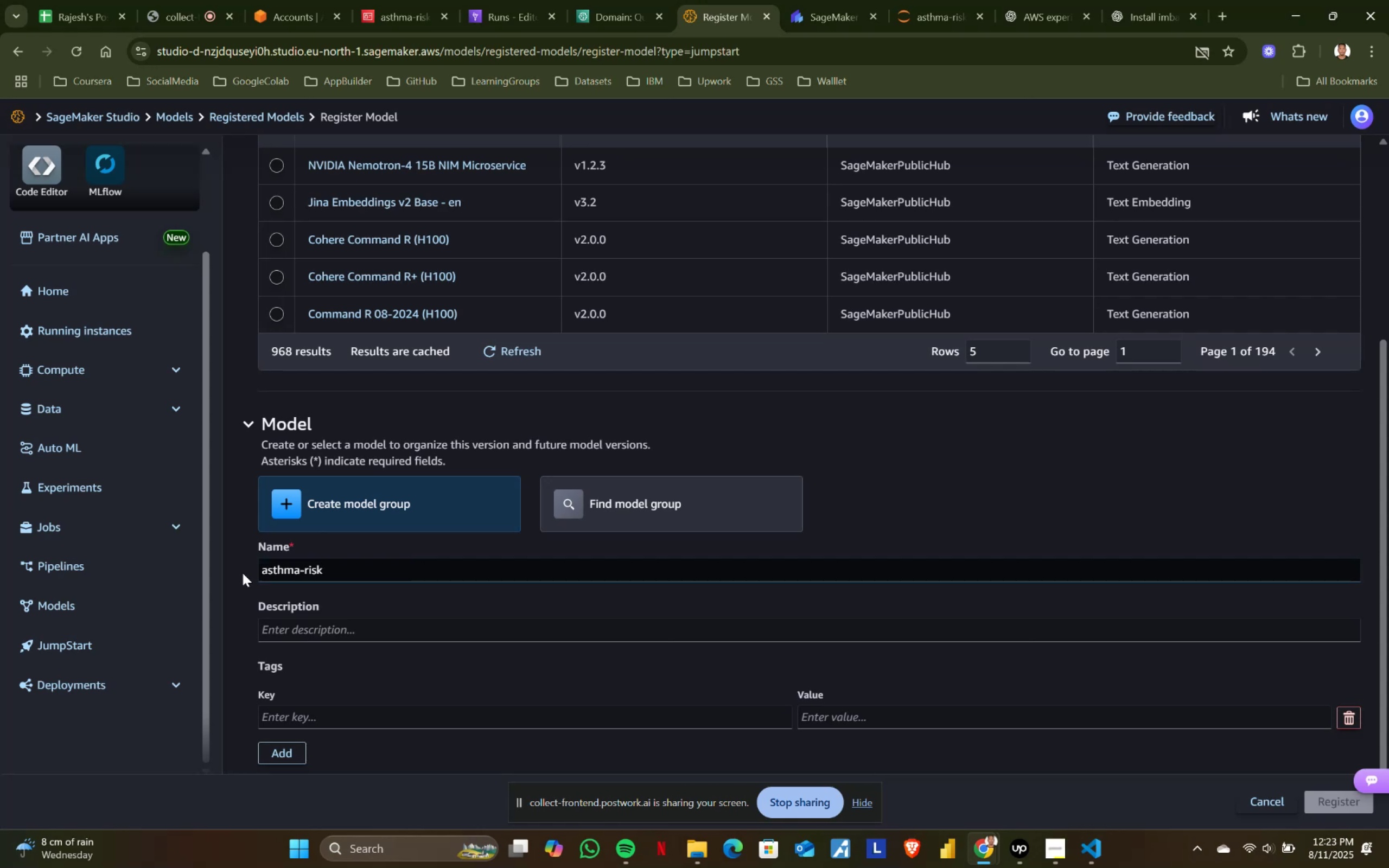 
scroll: coordinate [914, 690], scroll_direction: down, amount: 4.0
 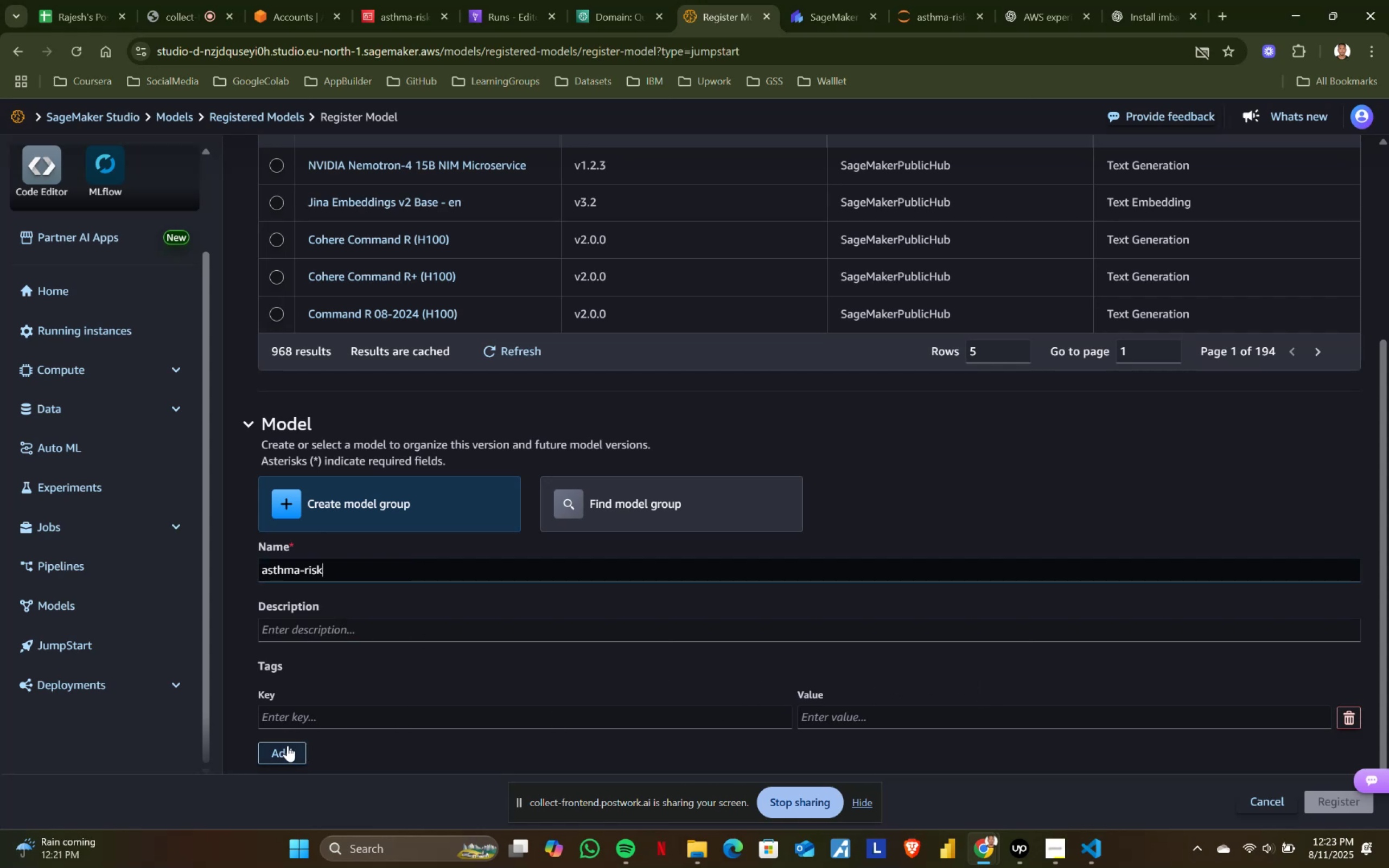 
left_click([322, 728])
 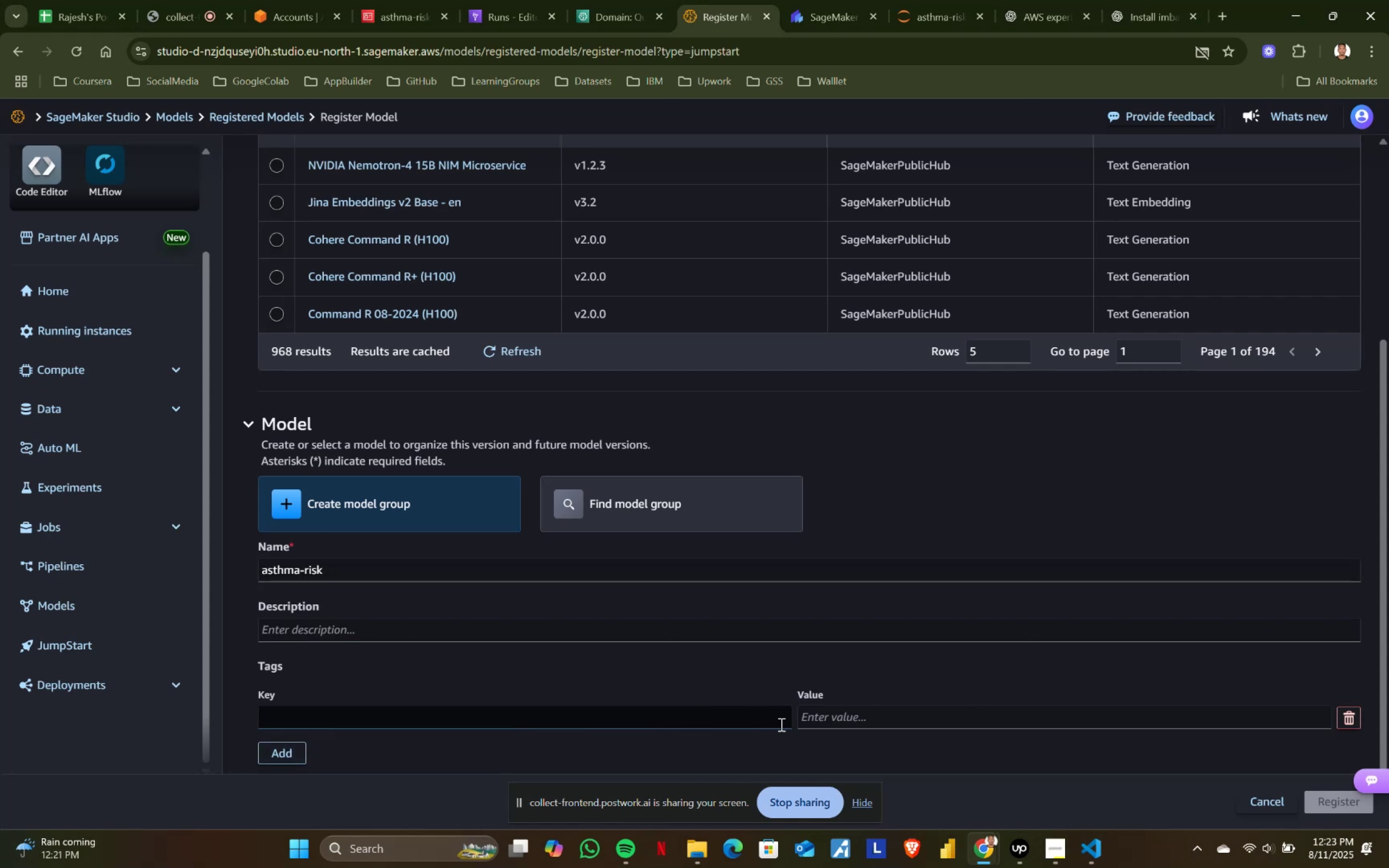 
left_click([839, 724])
 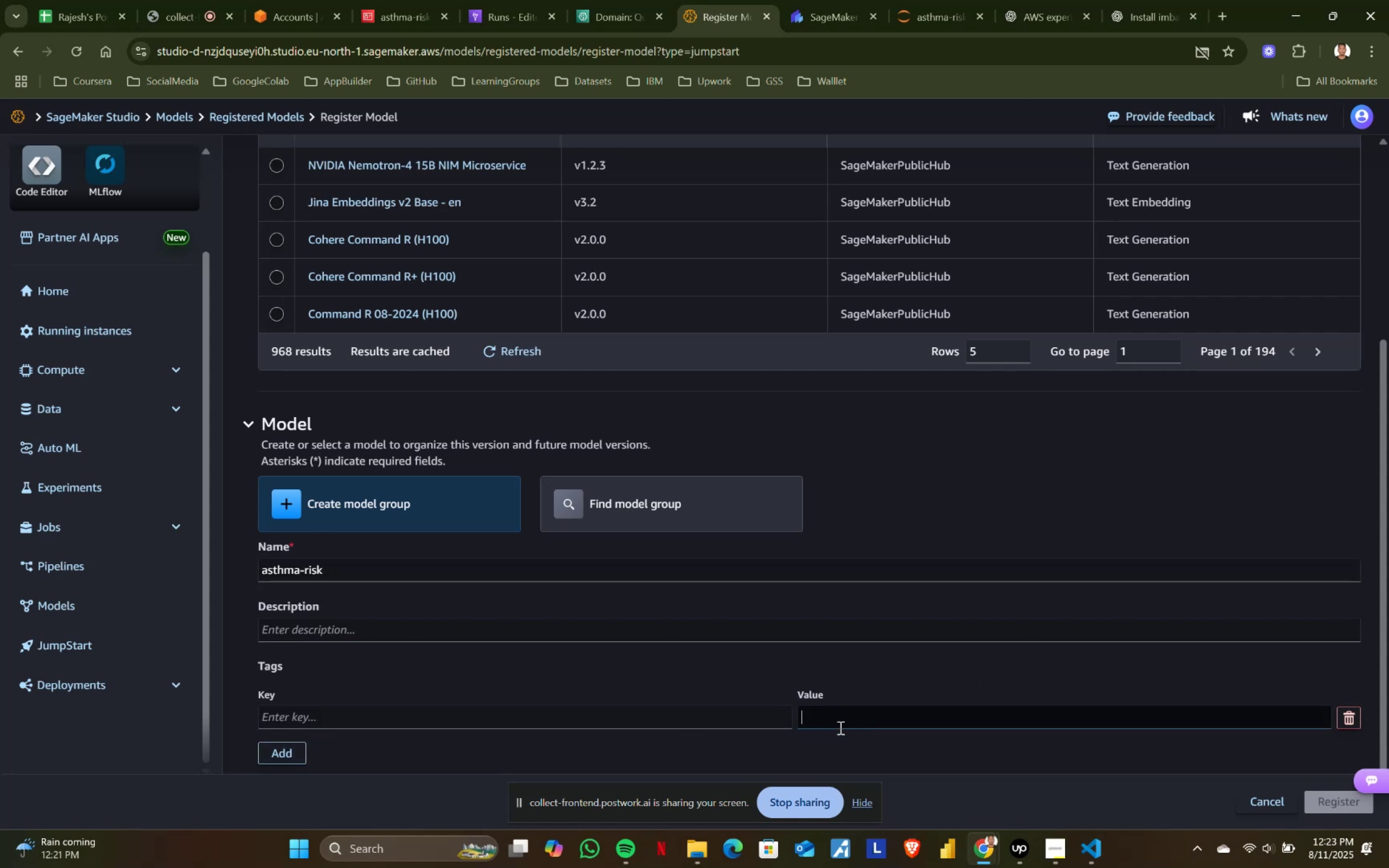 
scroll: coordinate [1097, 797], scroll_direction: down, amount: 2.0
 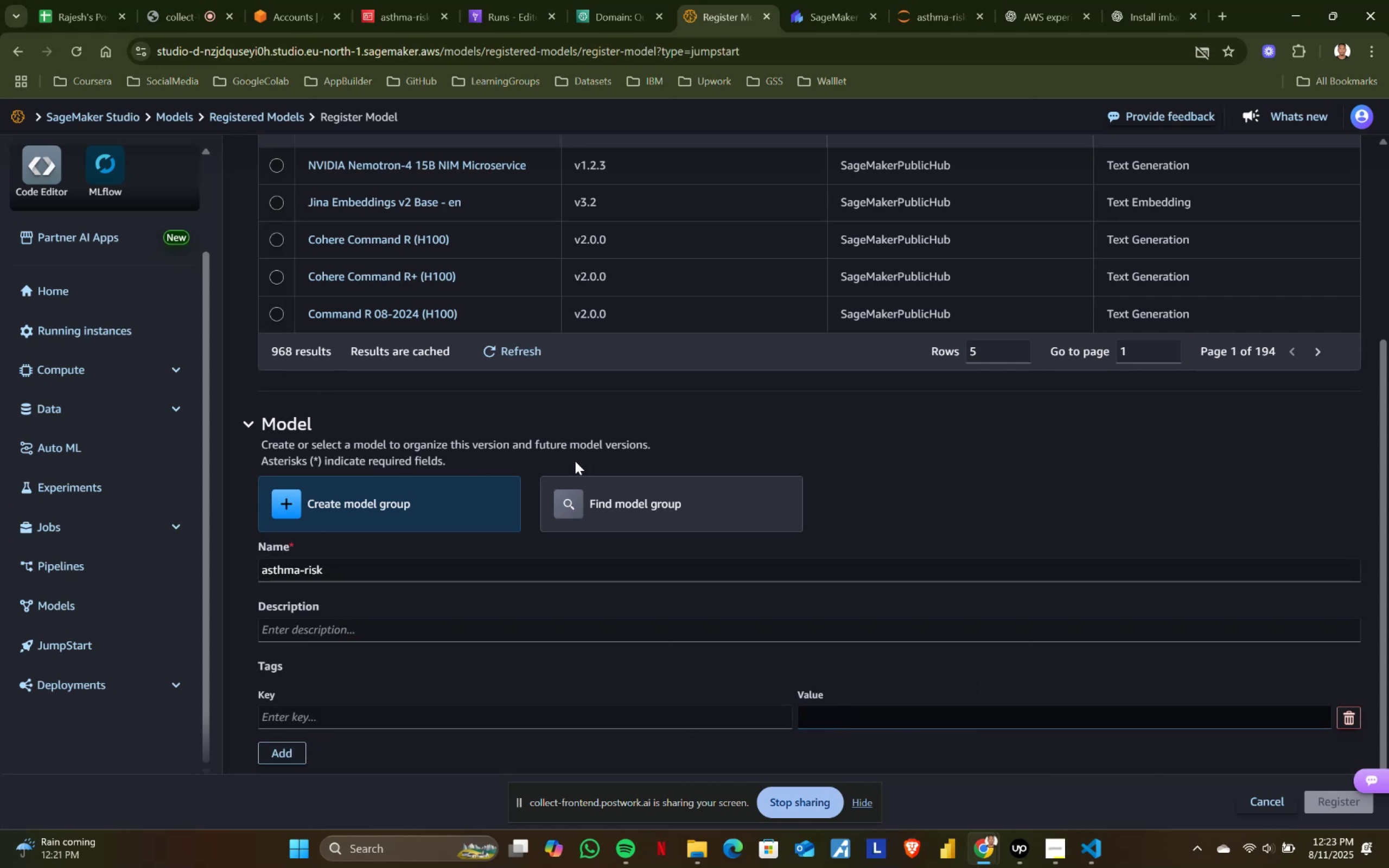 
left_click([610, 490])
 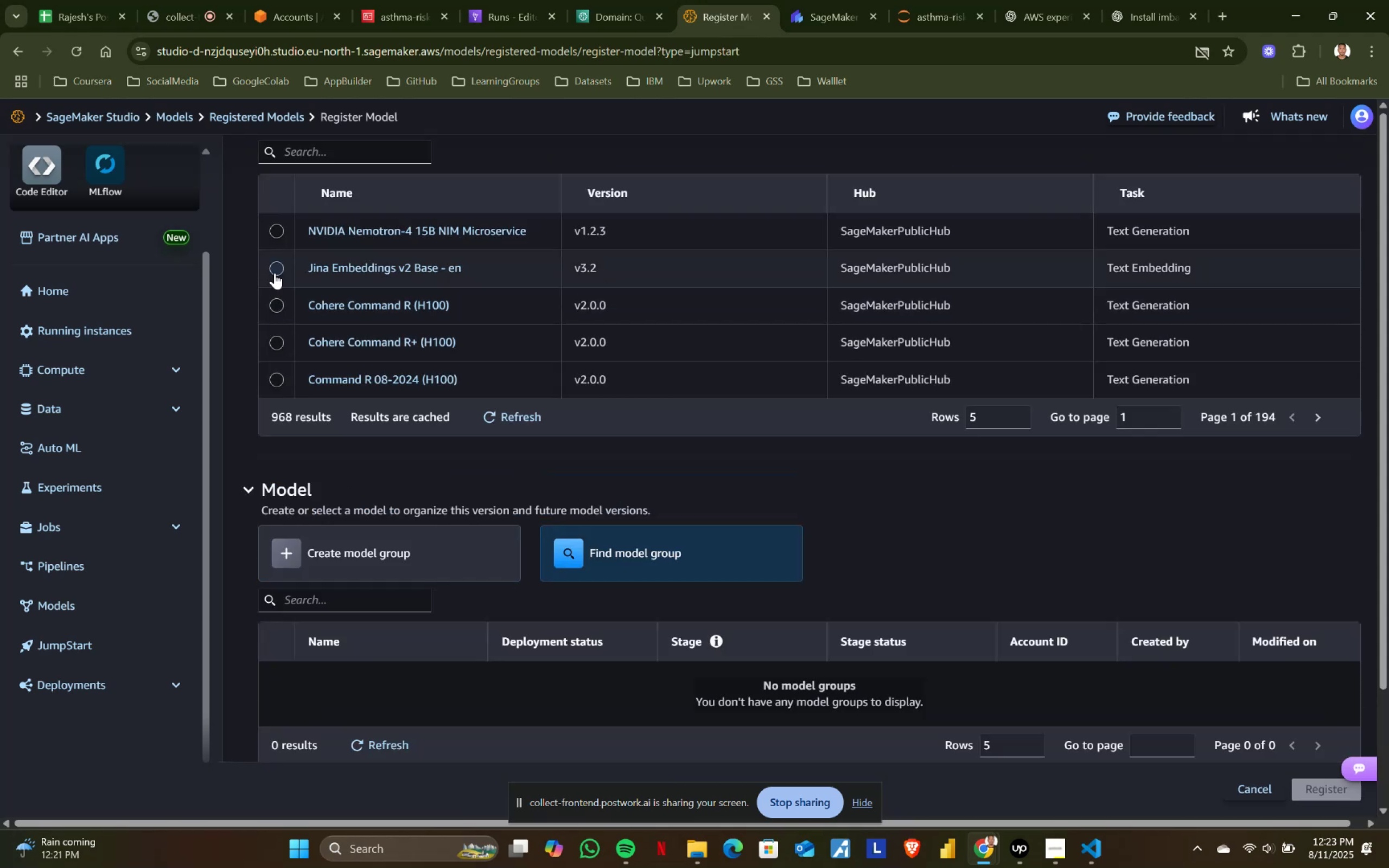 
left_click([273, 227])
 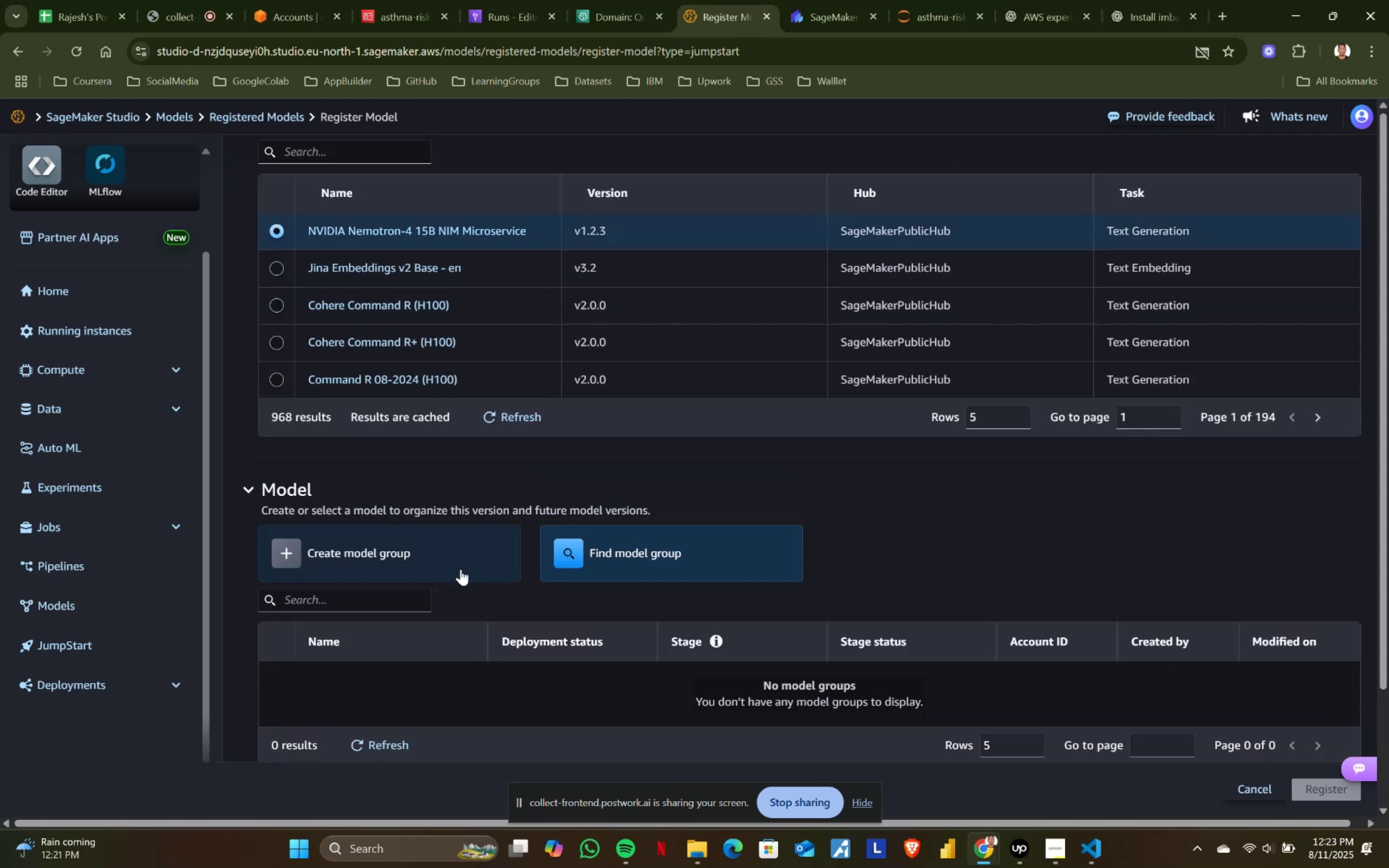 
scroll: coordinate [609, 559], scroll_direction: up, amount: 1.0
 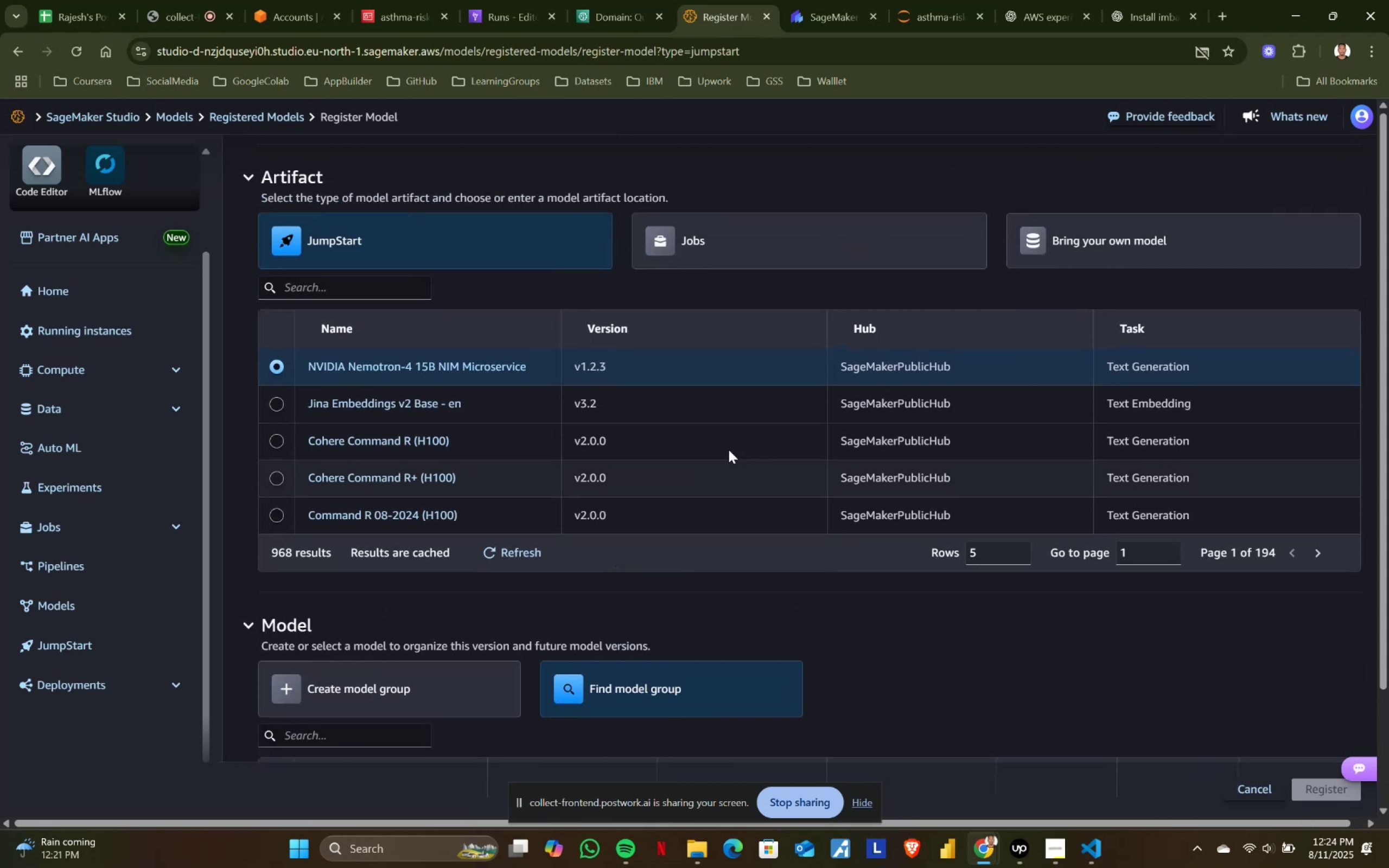 
left_click([787, 243])
 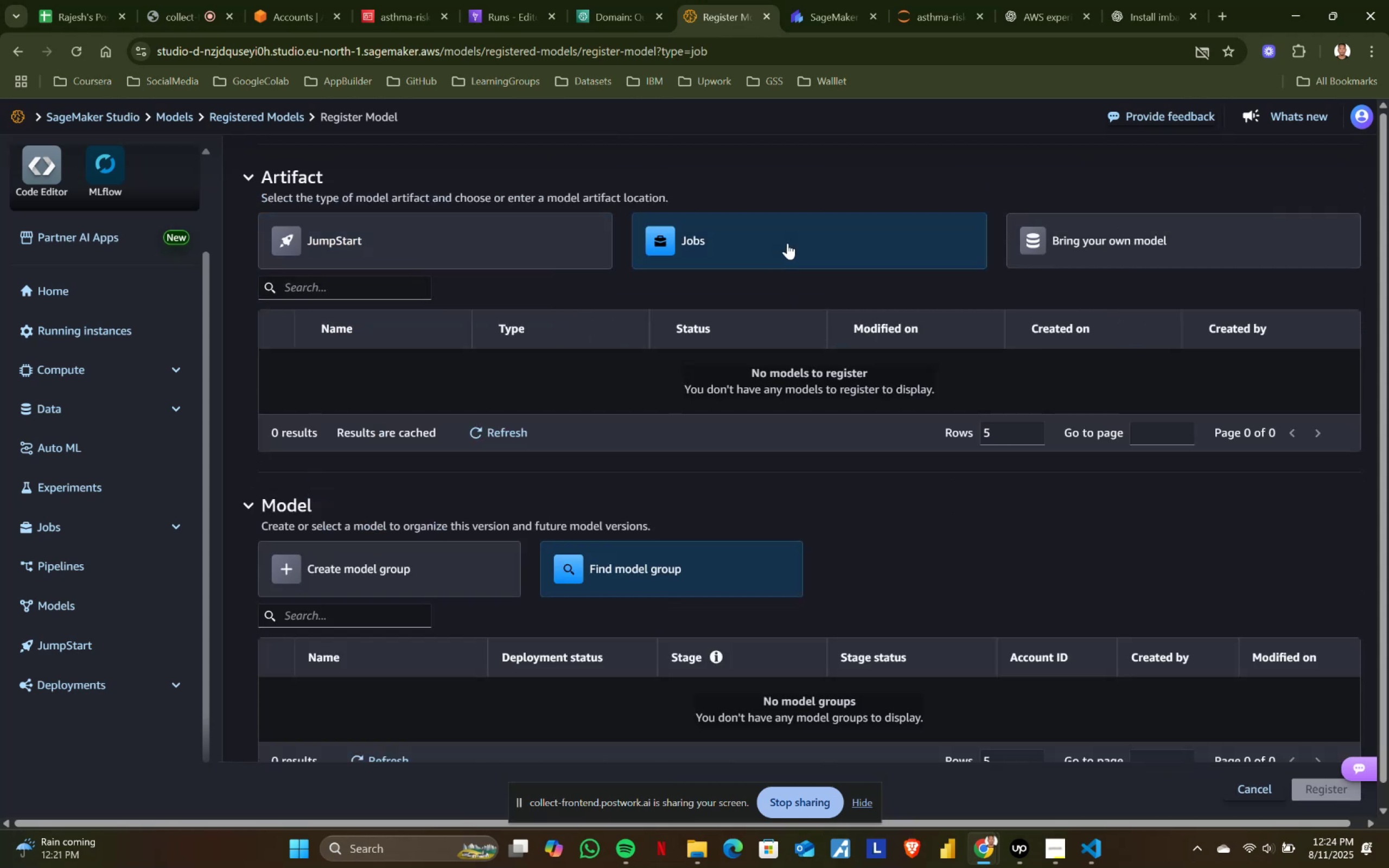 
left_click([1065, 235])
 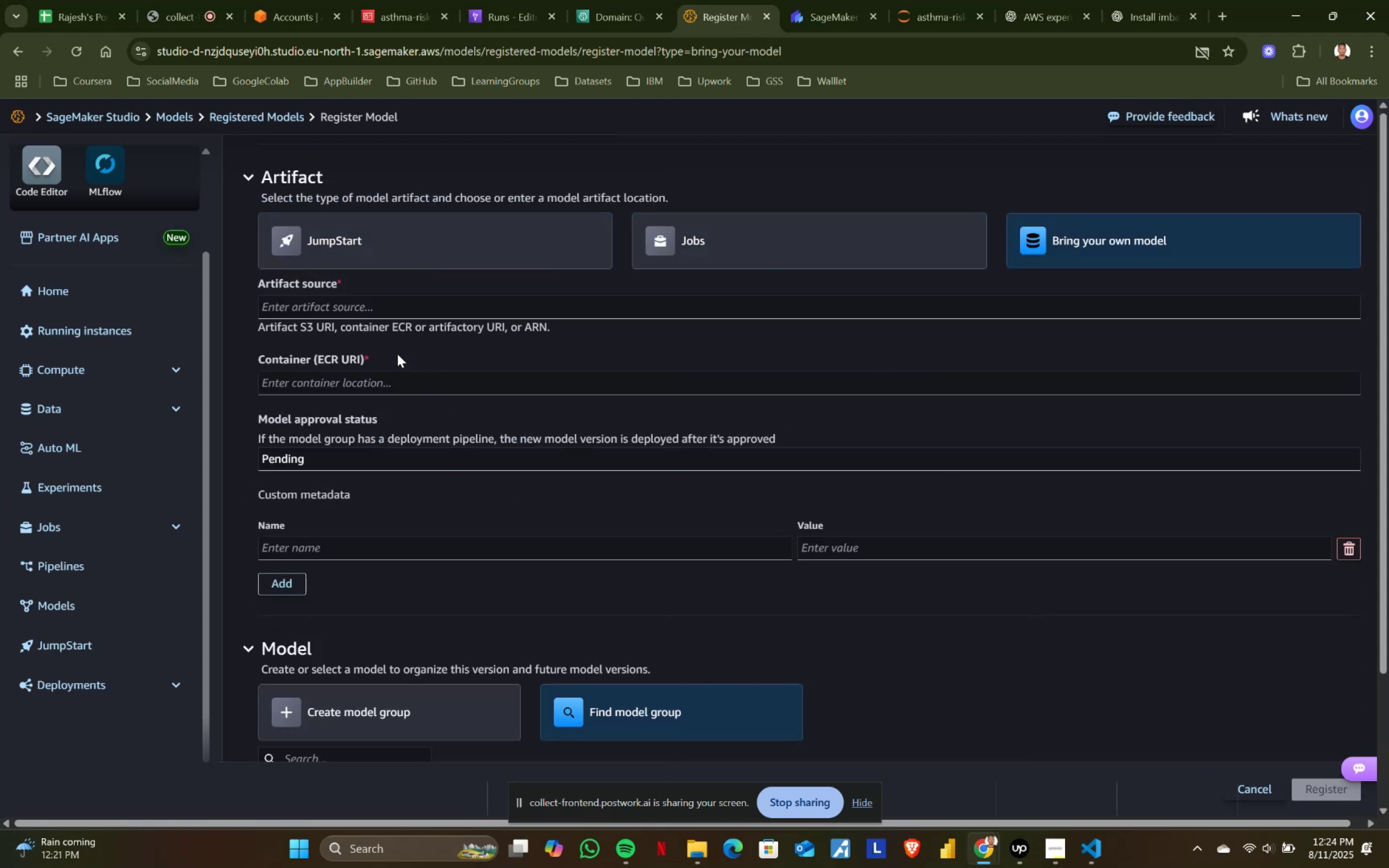 
left_click([366, 304])
 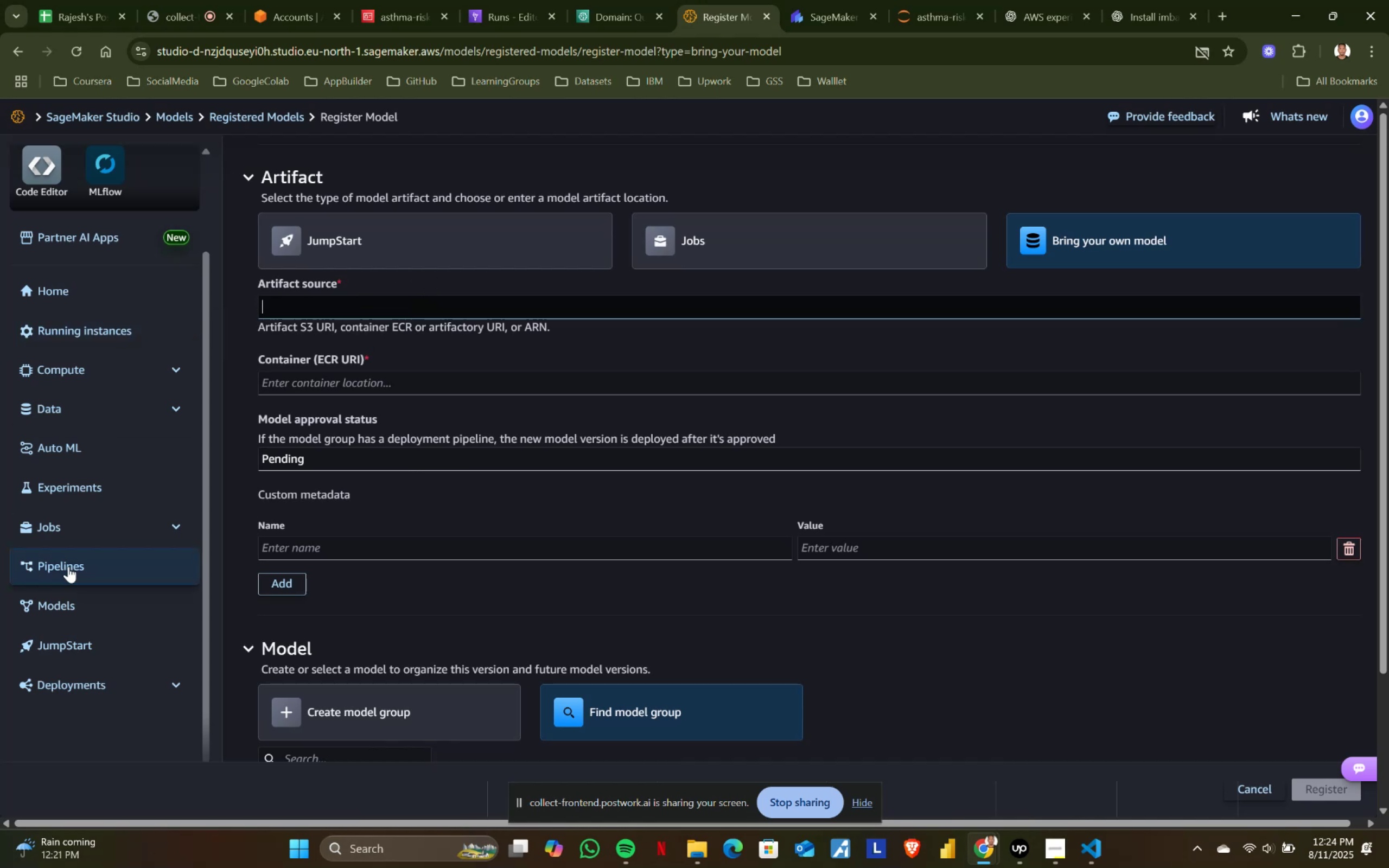 
left_click([54, 555])
 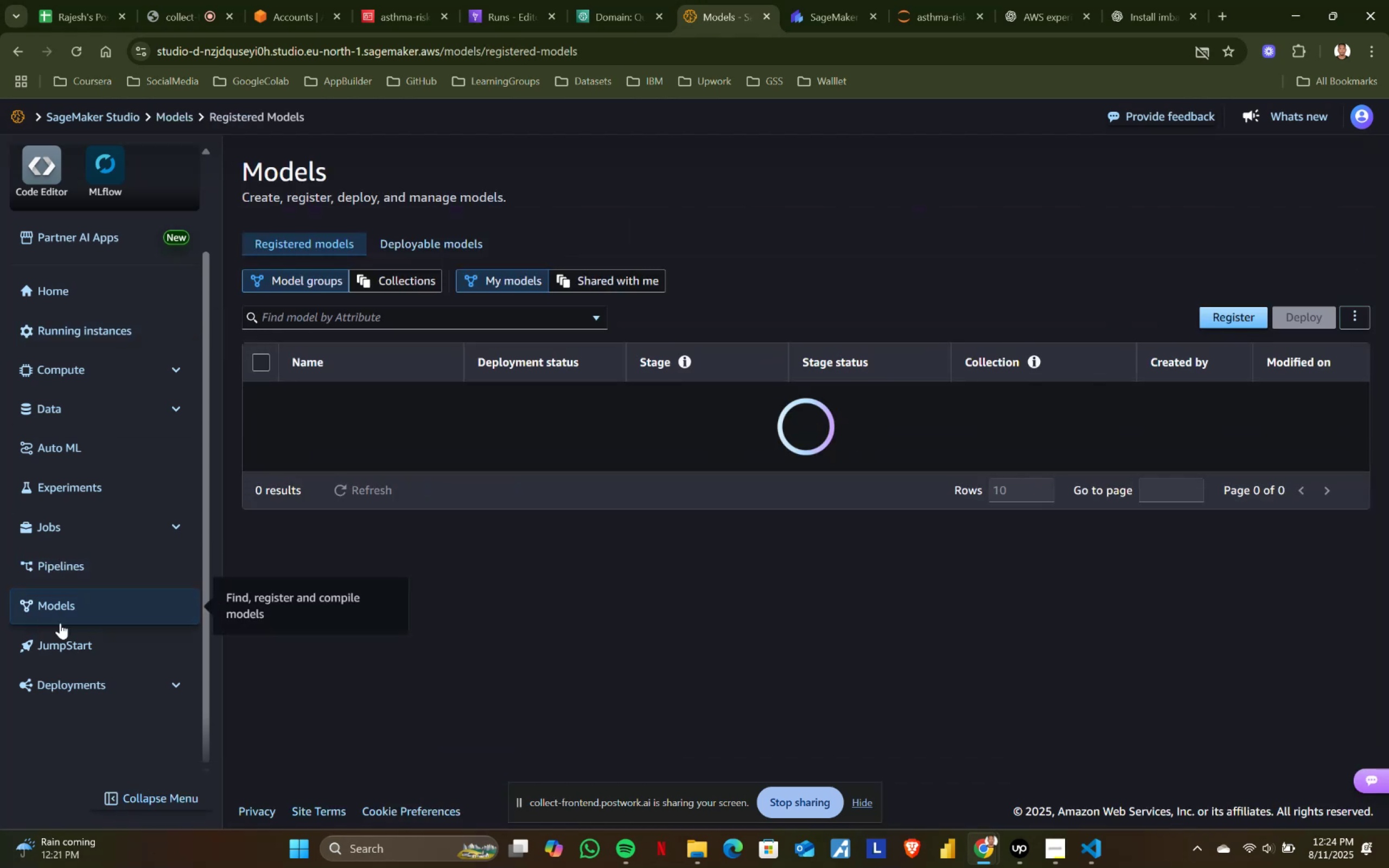 
double_click([68, 639])
 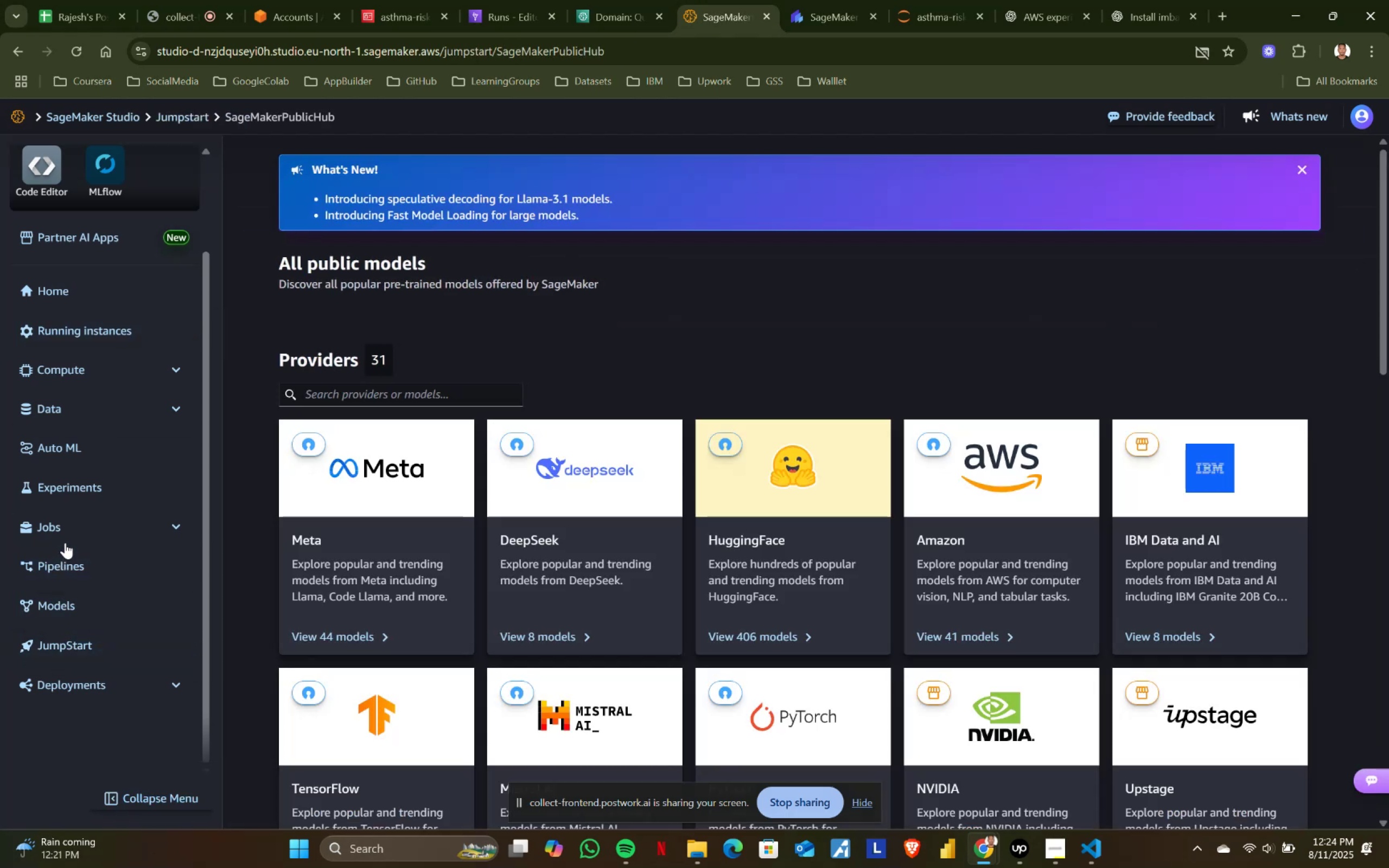 
left_click([67, 533])
 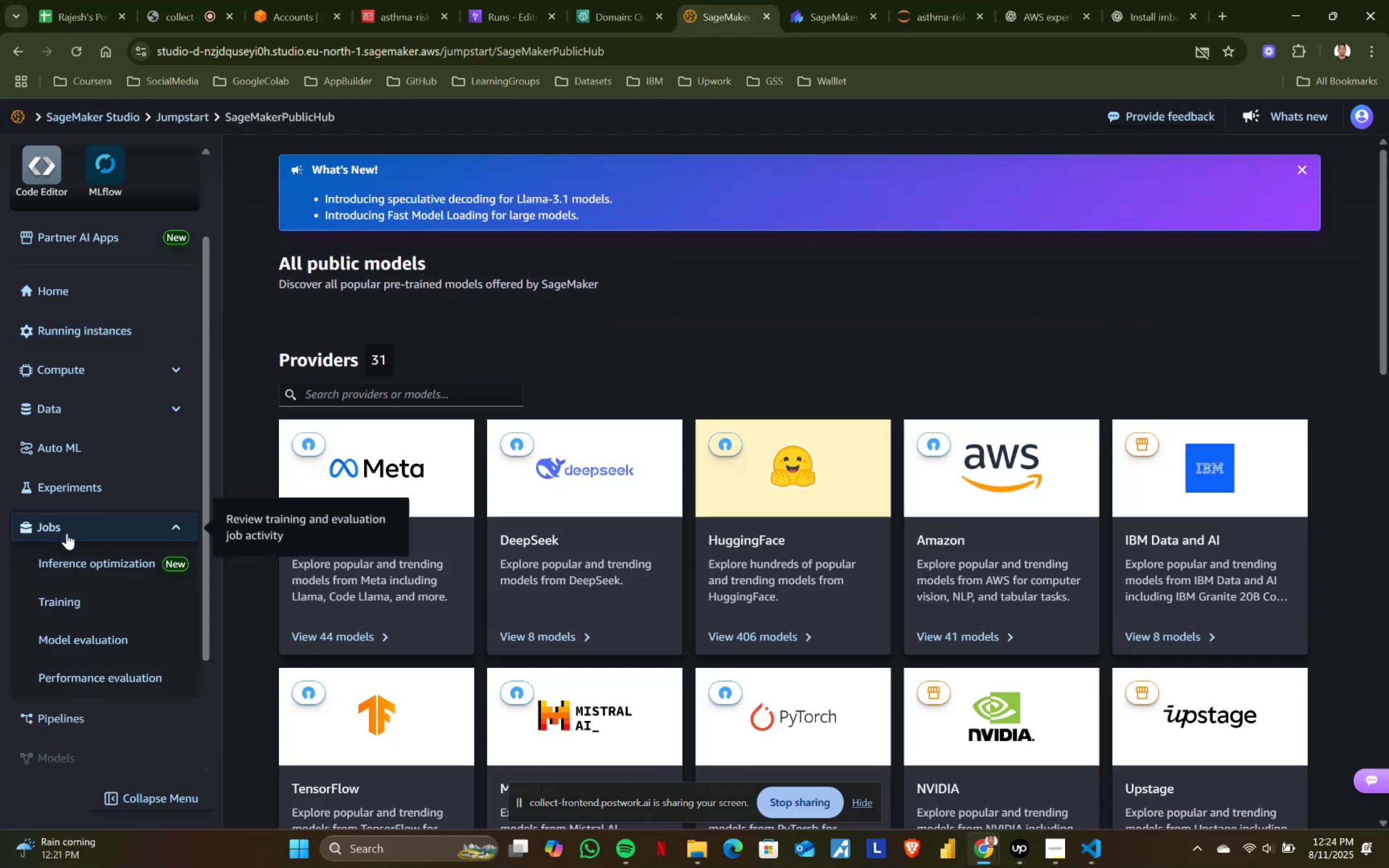 
left_click([67, 533])
 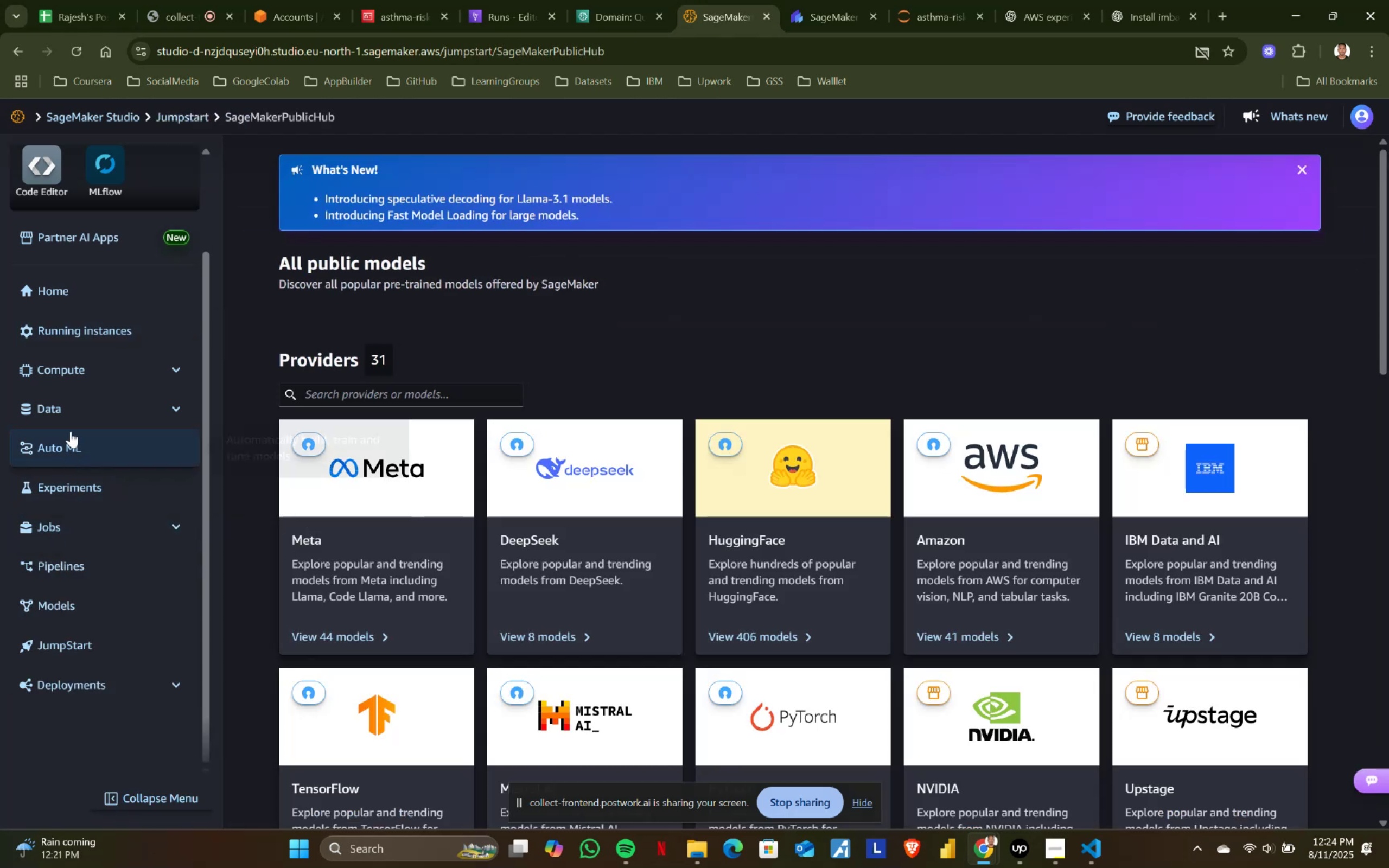 
left_click([68, 393])
 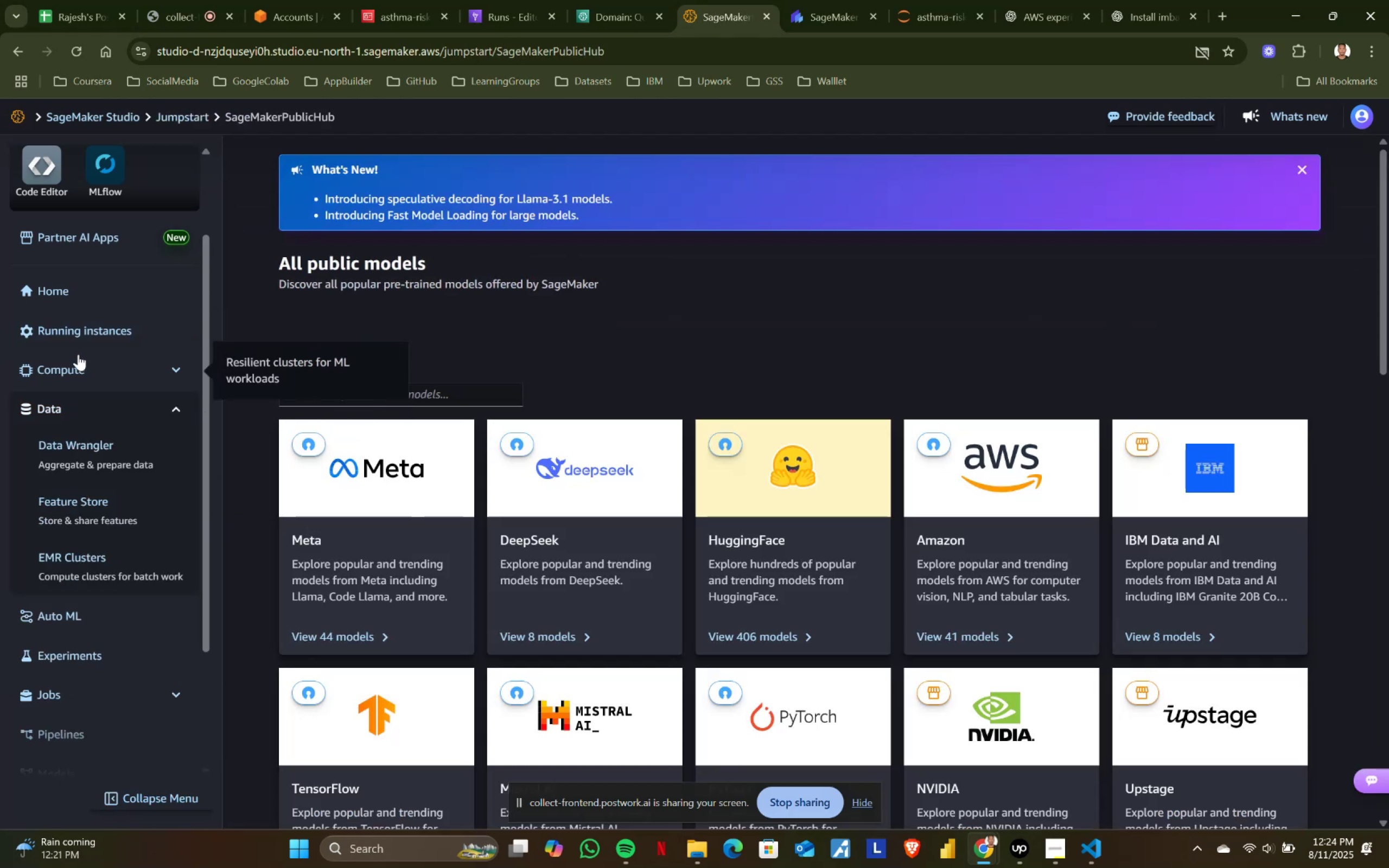 
left_click([78, 356])
 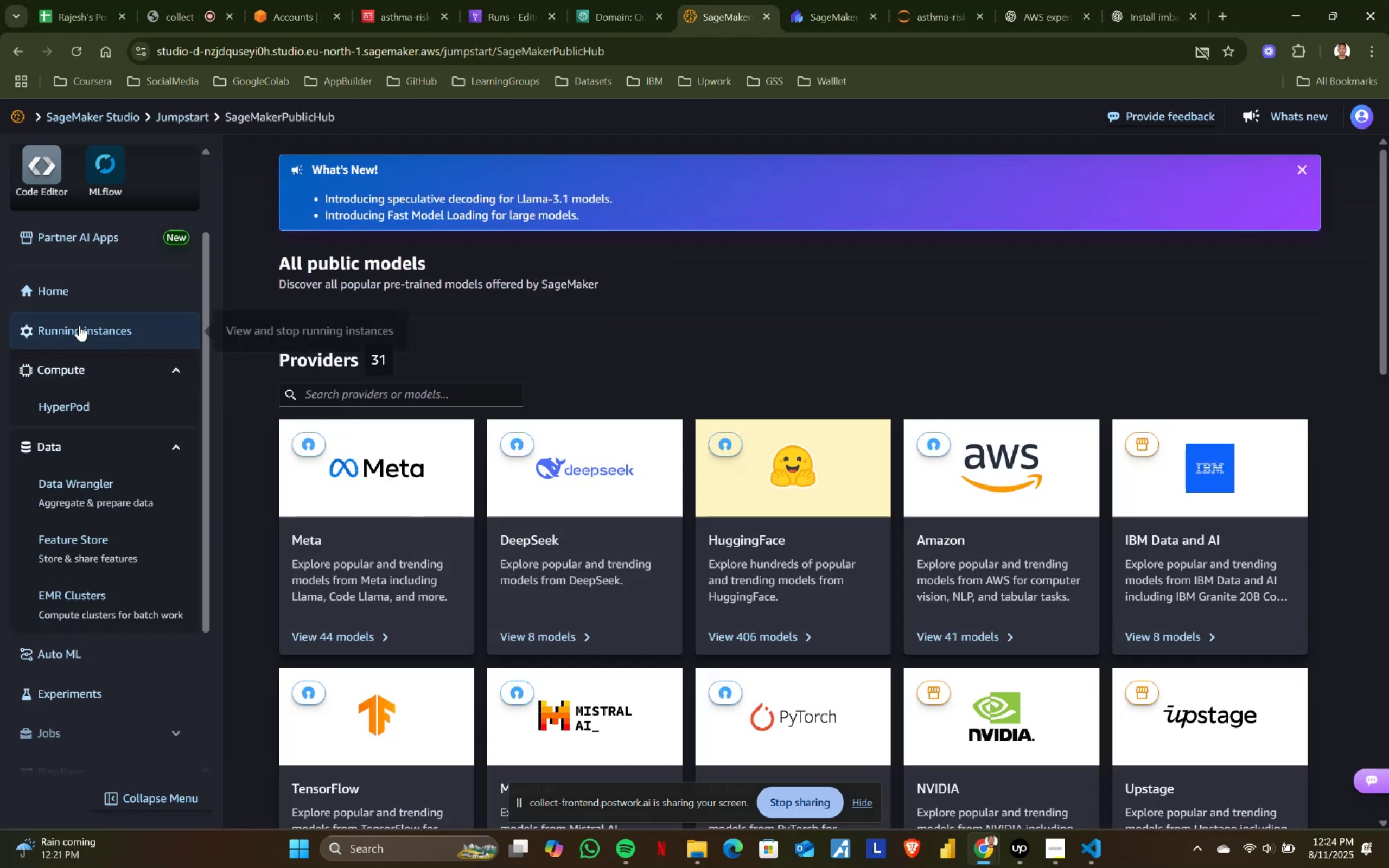 
left_click([79, 325])
 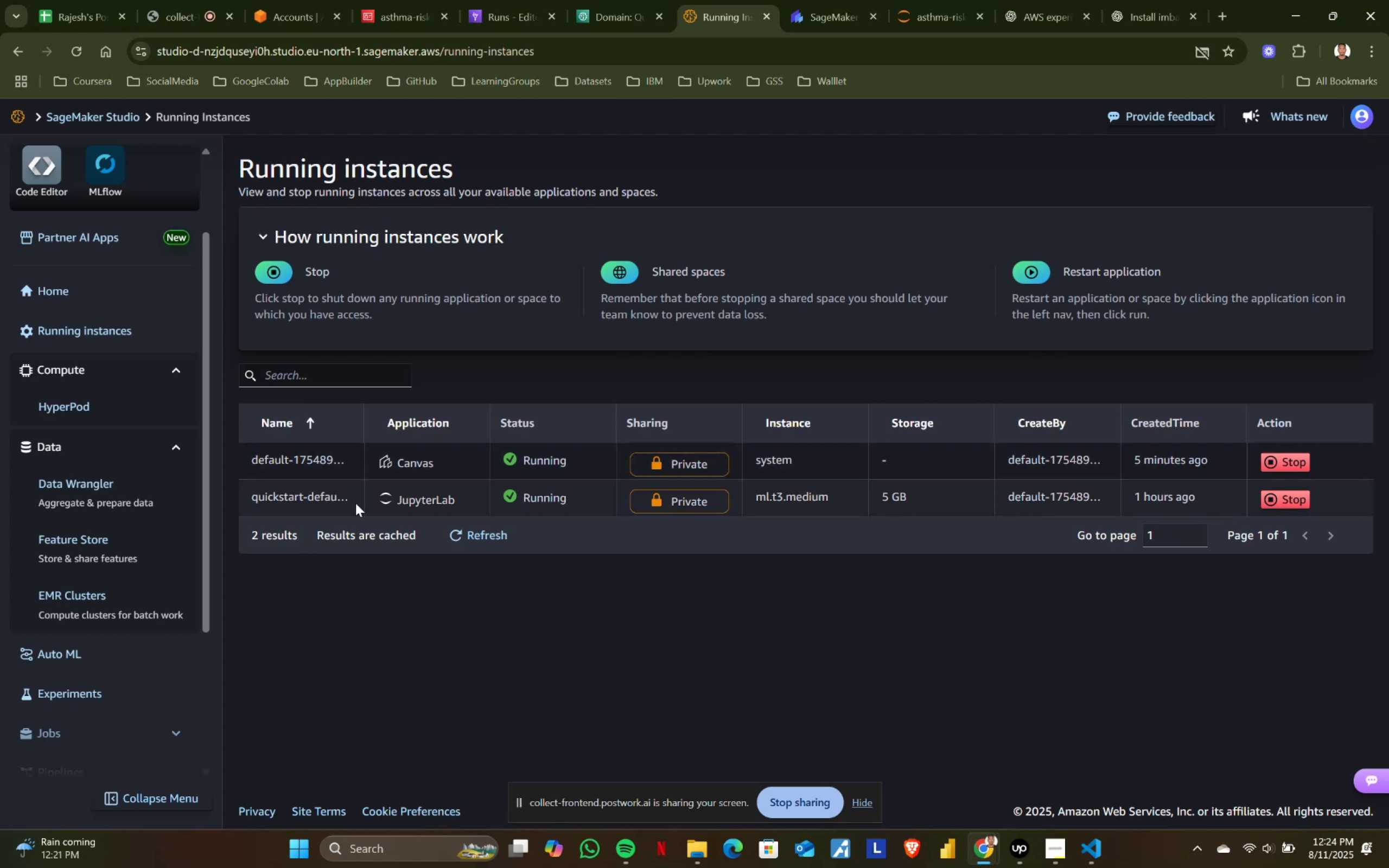 
wait(8.3)
 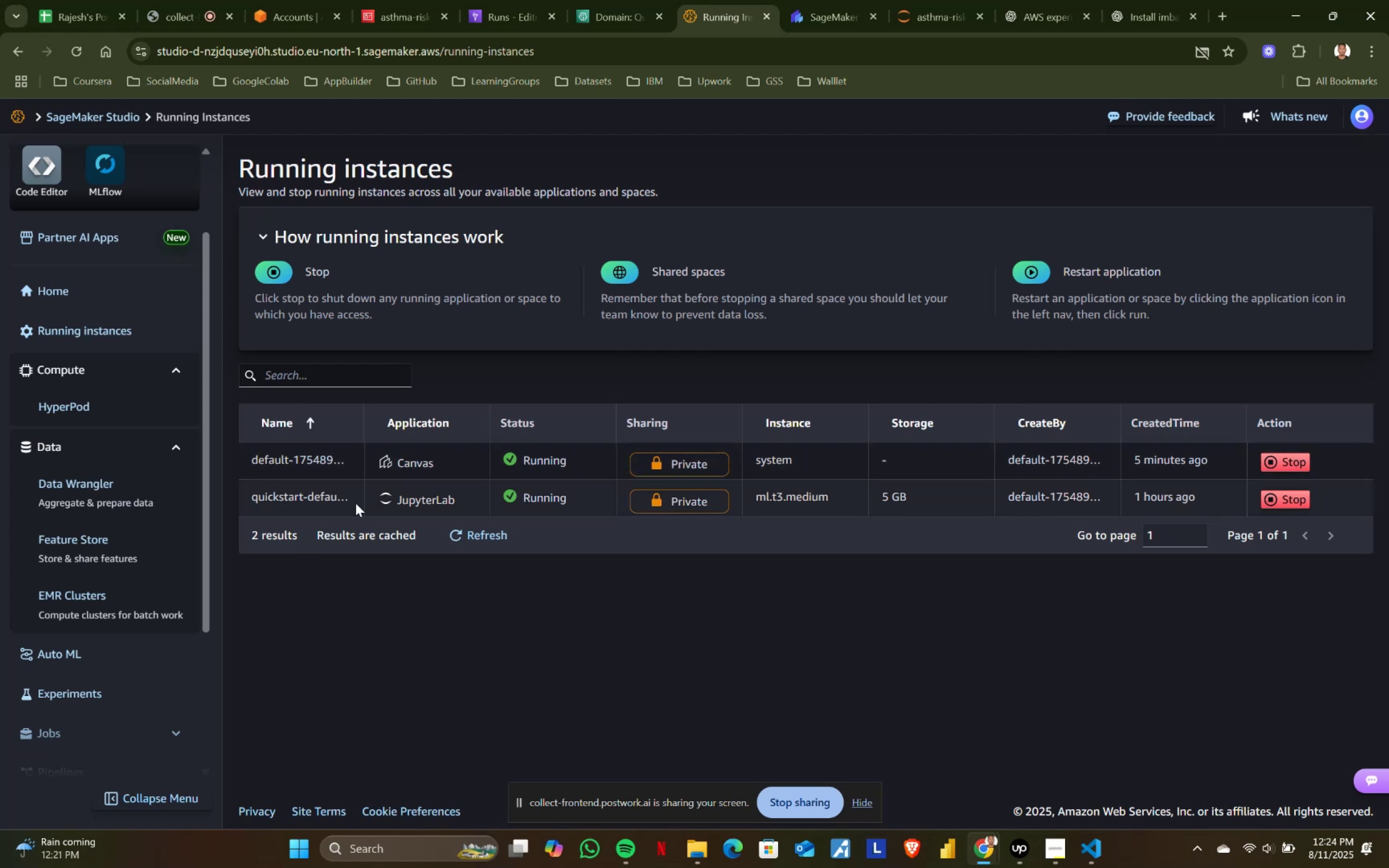 
left_click([1279, 495])
 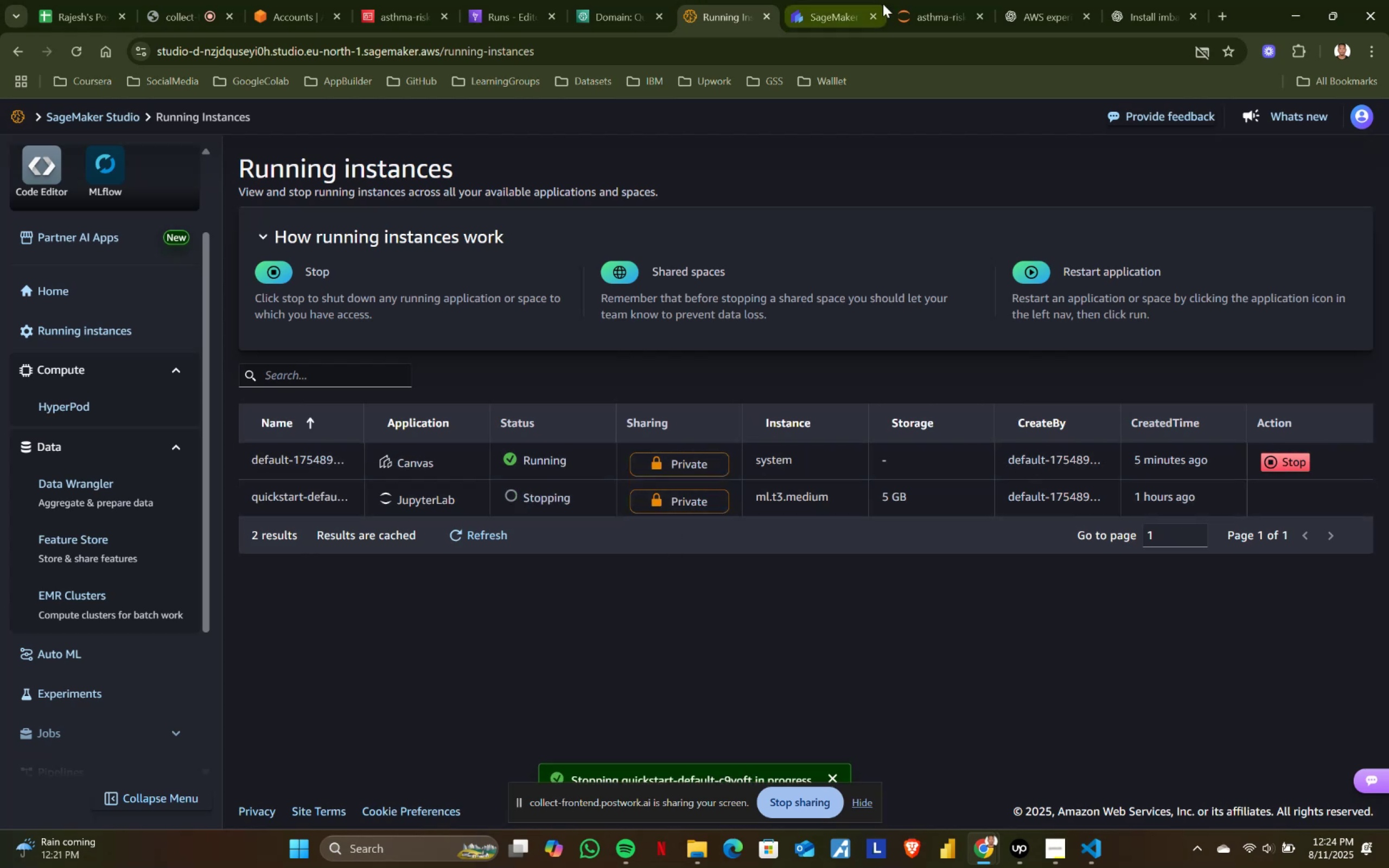 
left_click([944, 18])
 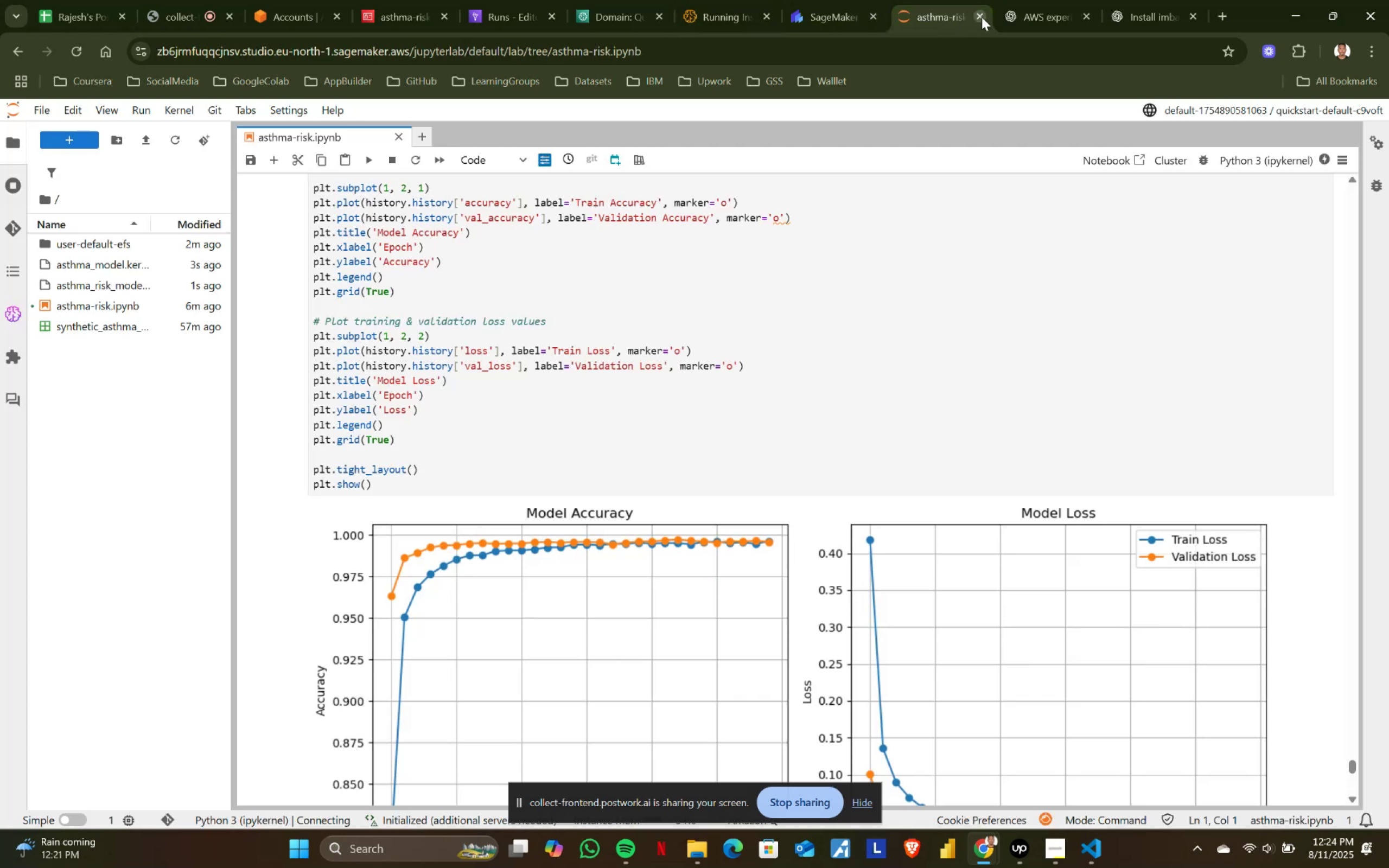 
double_click([982, 17])
 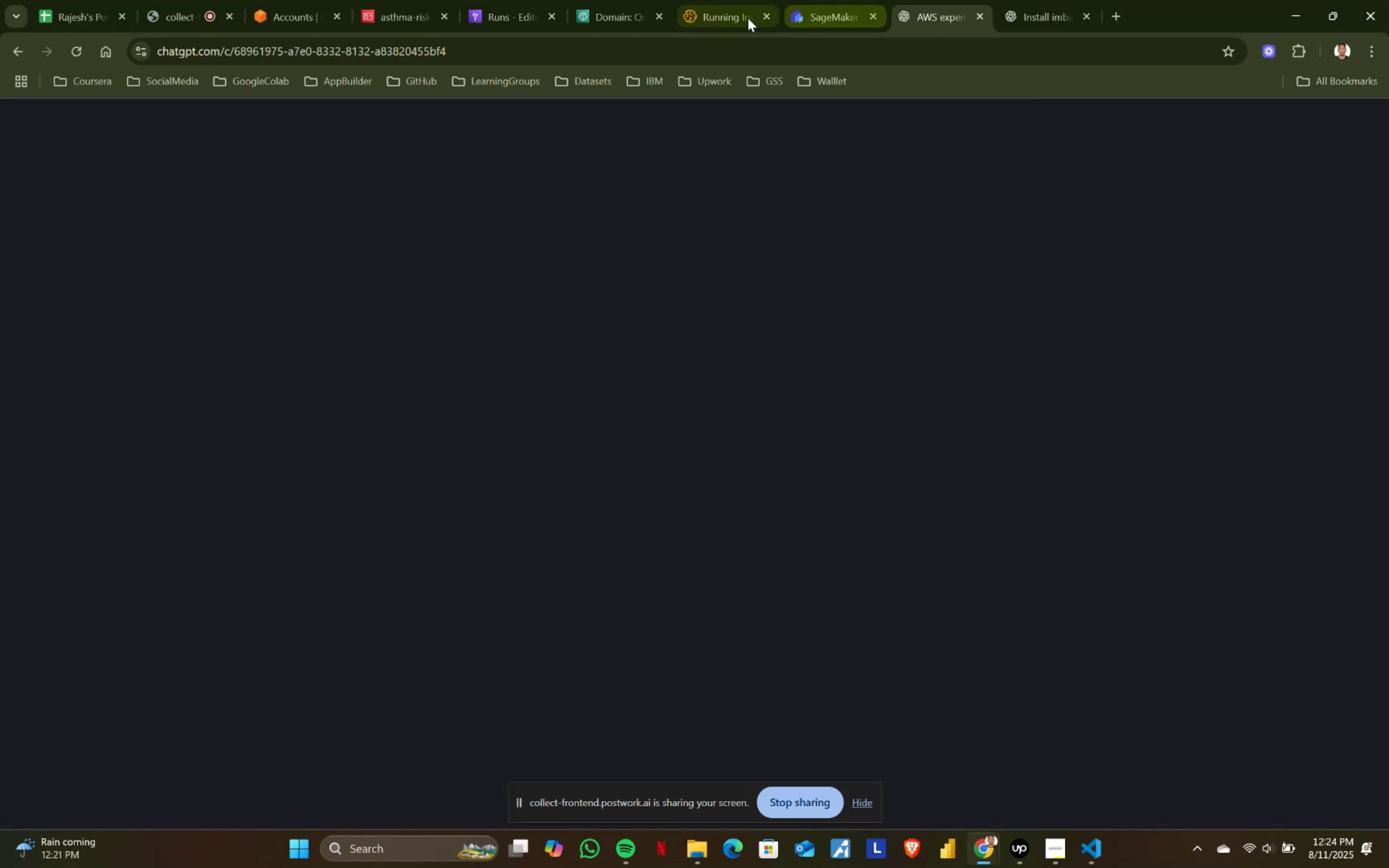 
left_click([721, 11])
 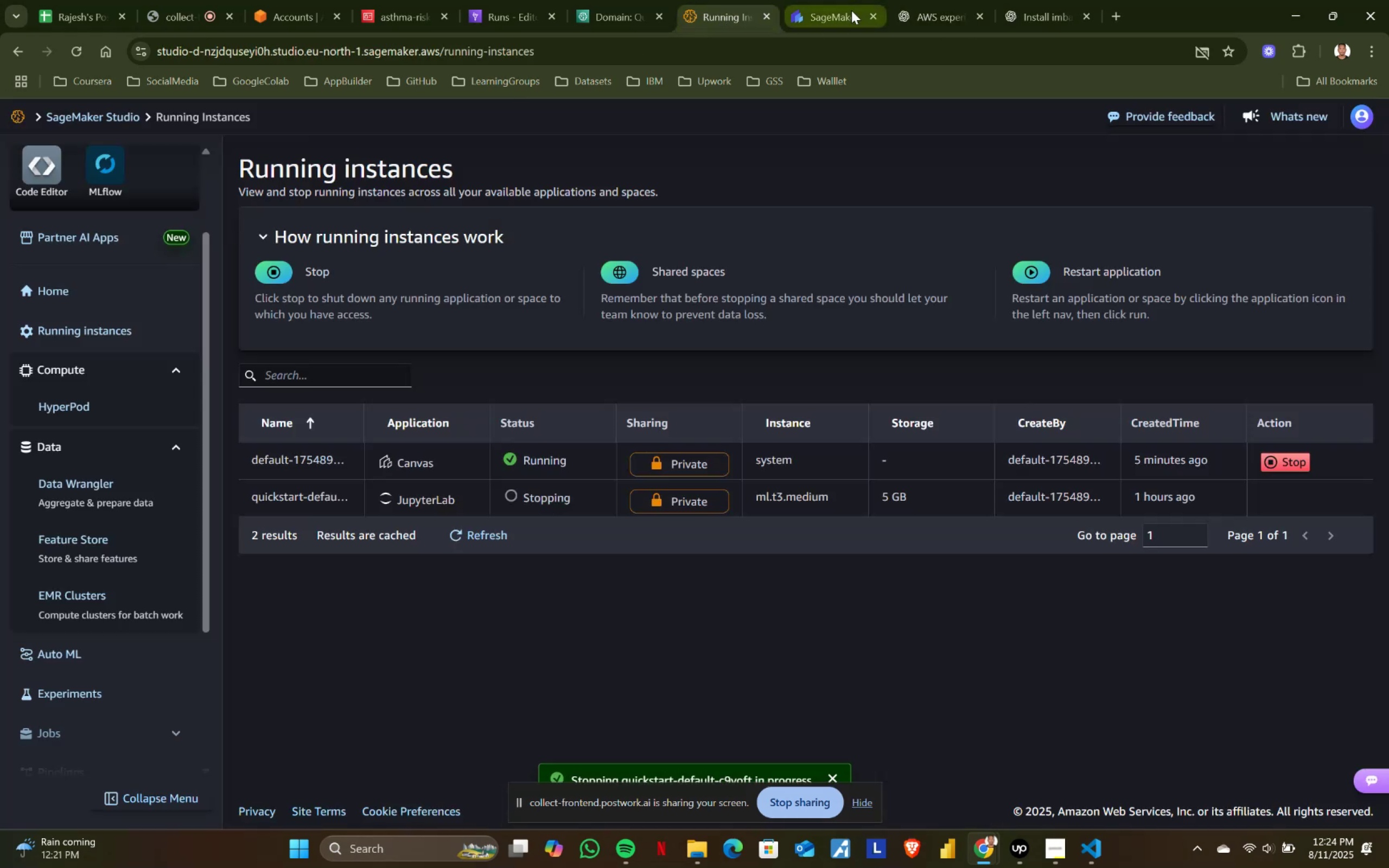 
left_click([840, 10])
 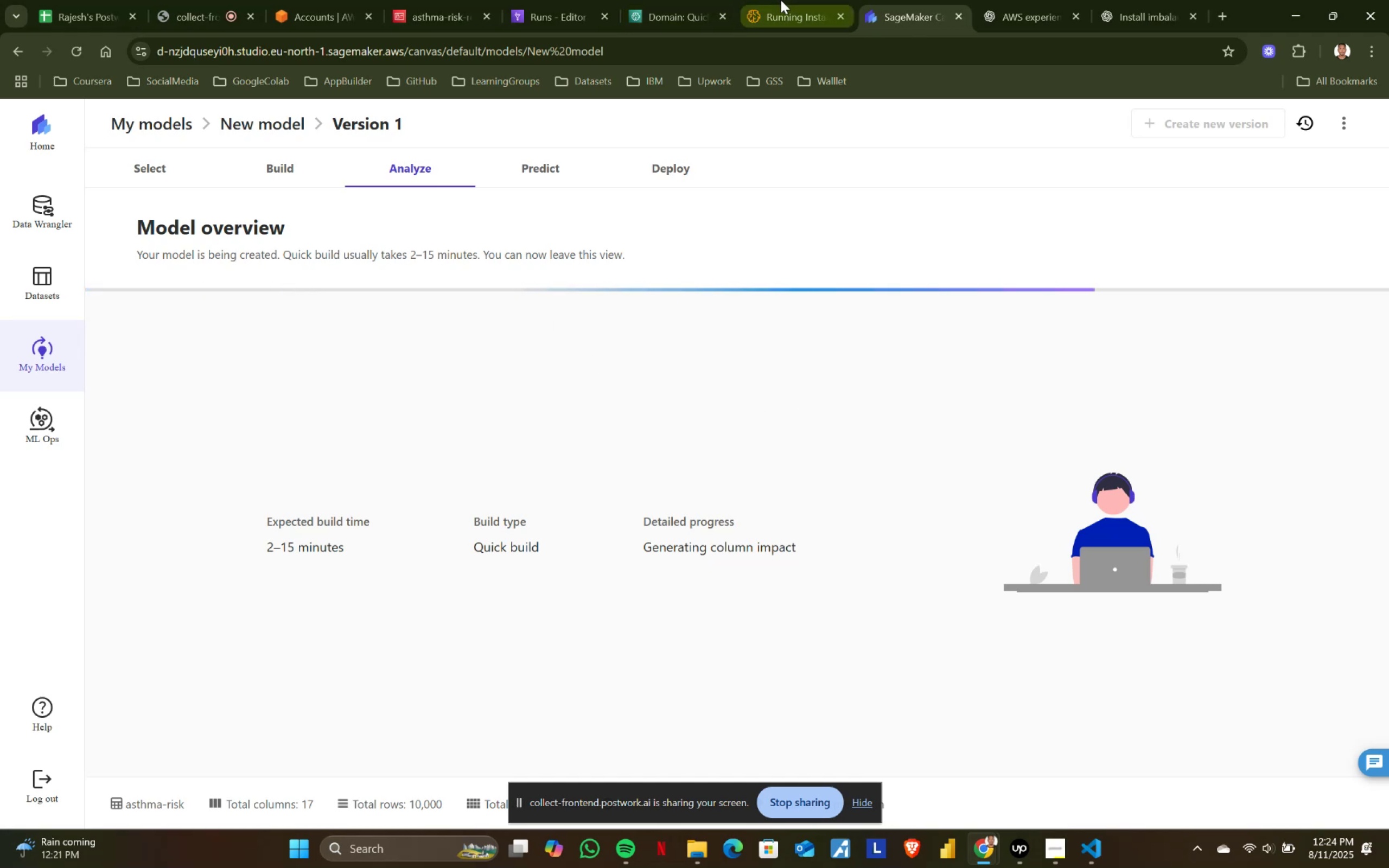 
left_click([781, 0])
 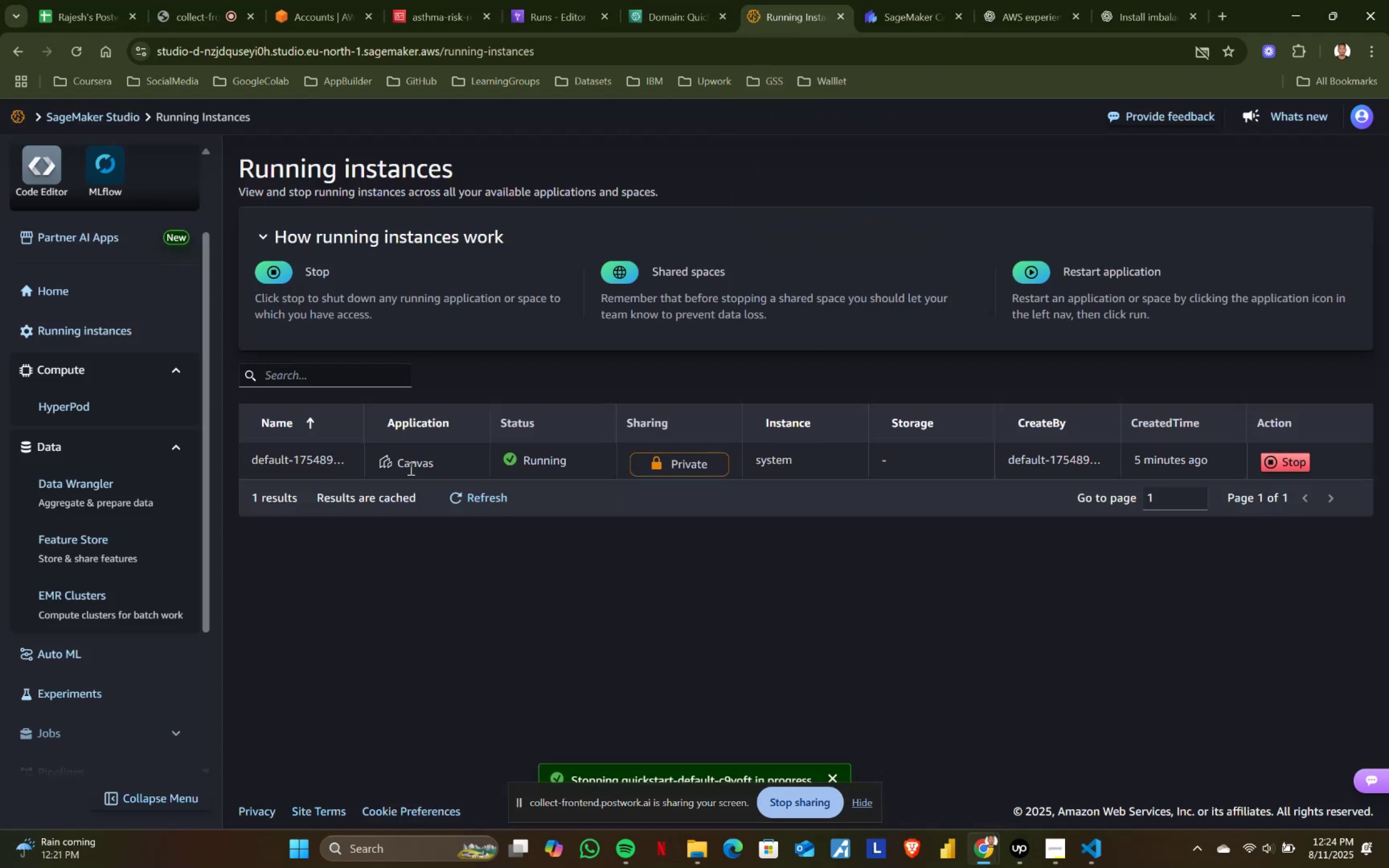 
wait(6.64)
 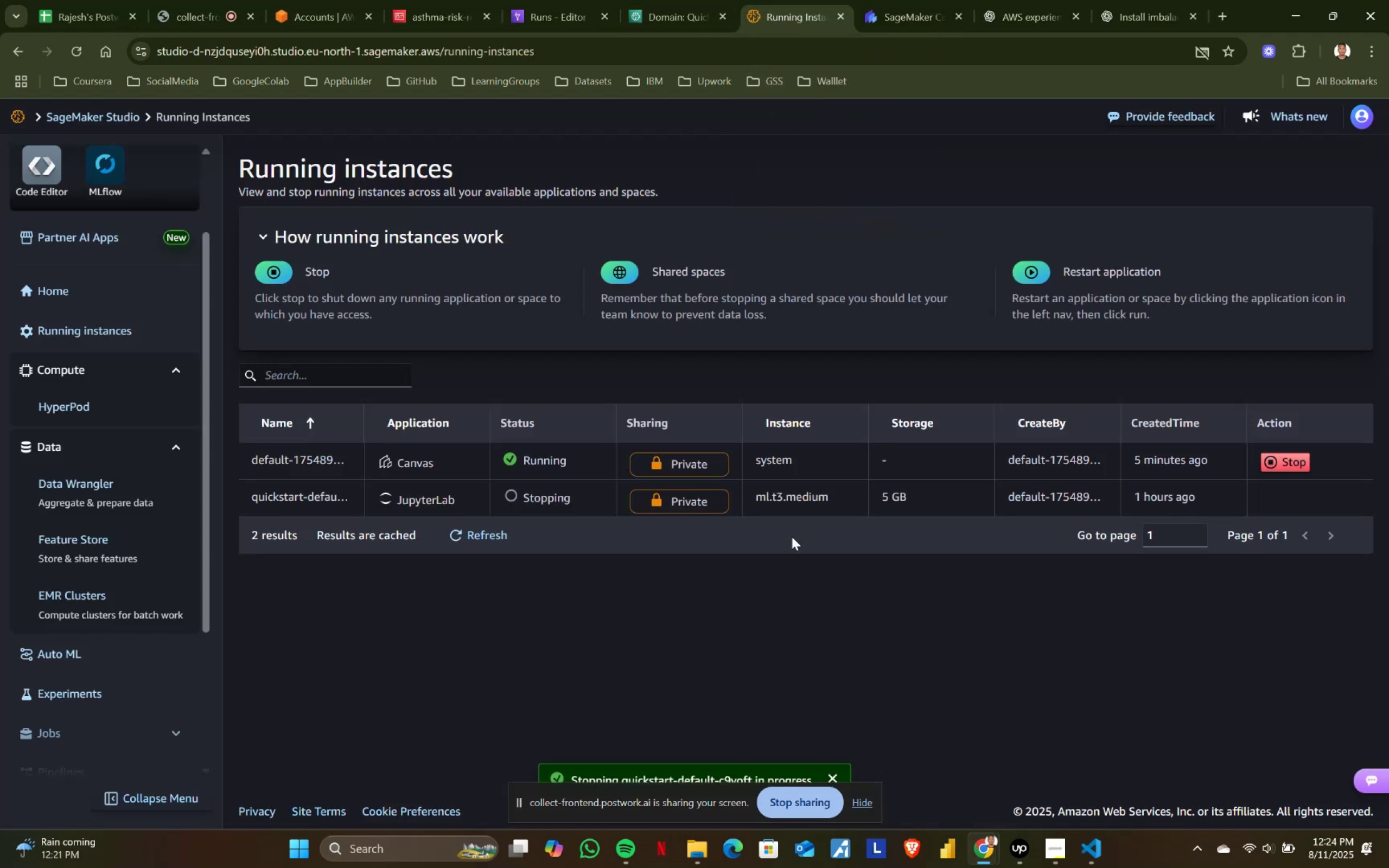 
left_click([489, 495])
 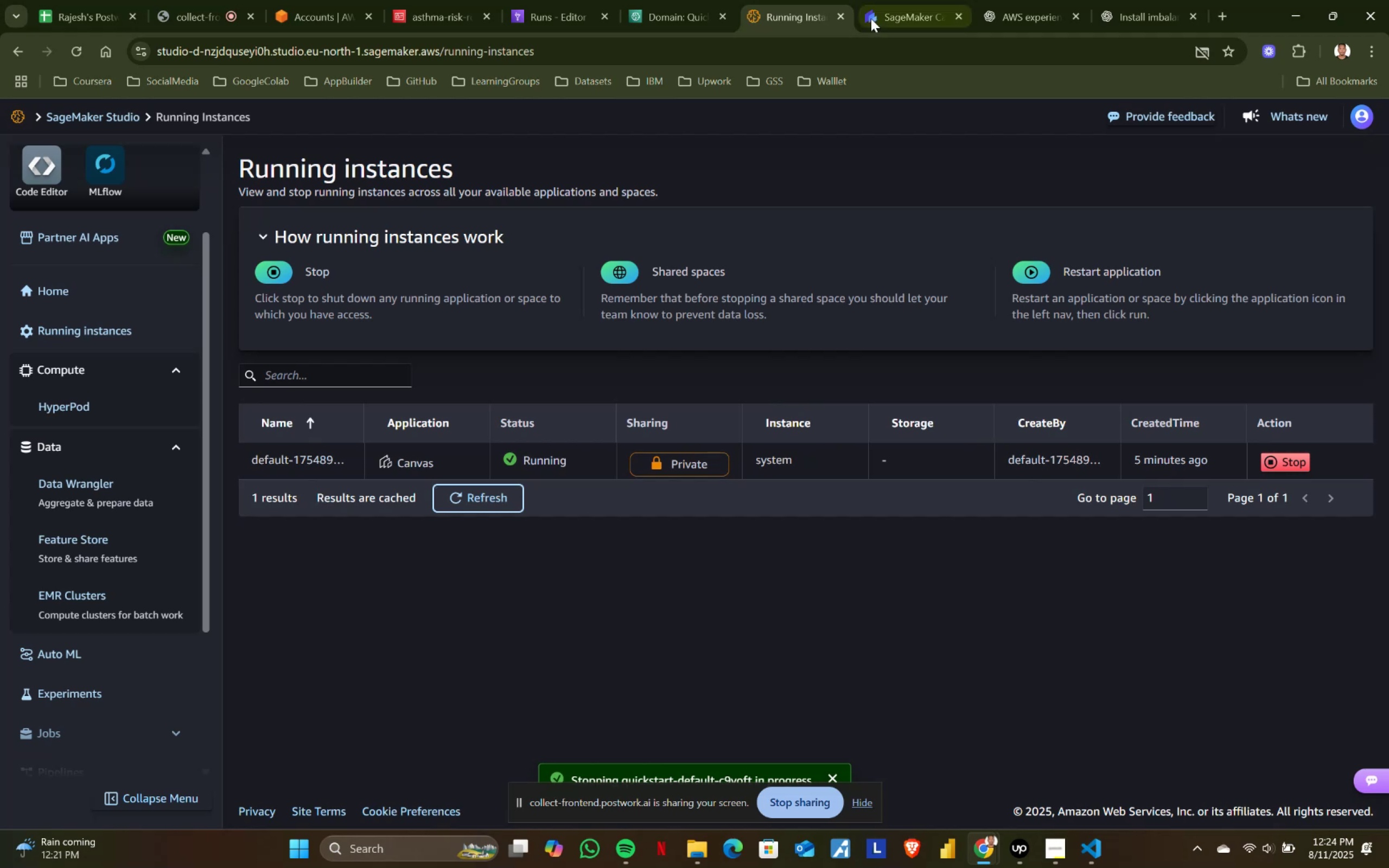 
left_click([882, 0])
 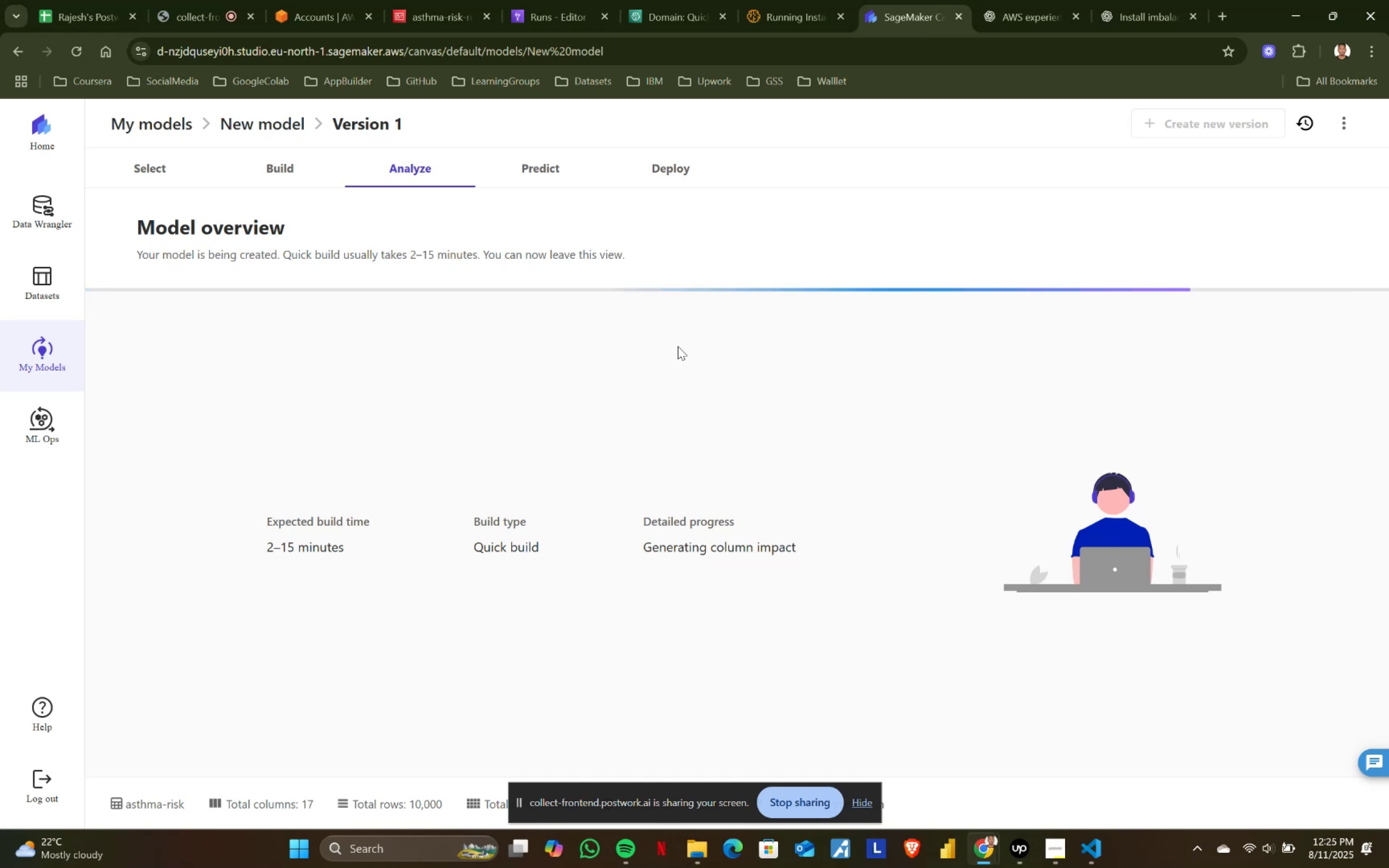 
wait(46.08)
 